 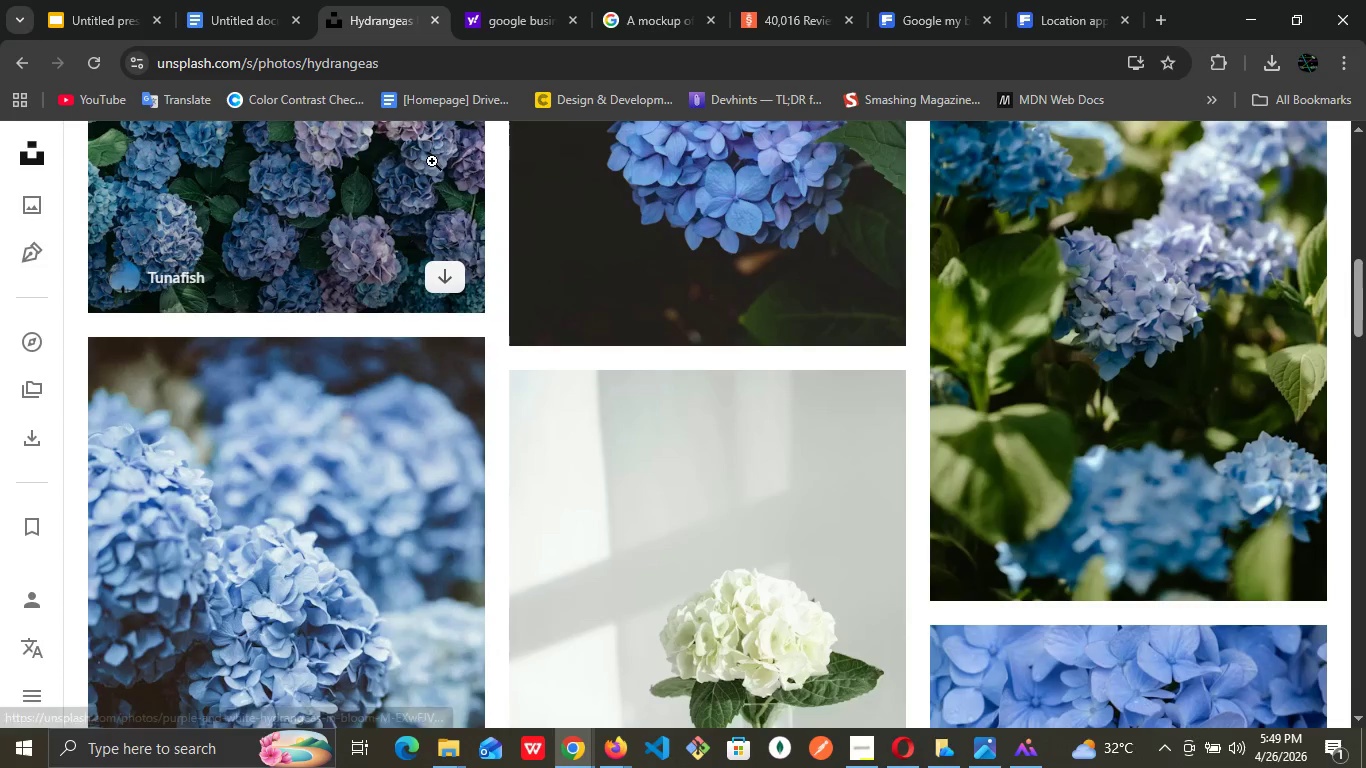 
scroll: coordinate [503, 355], scroll_direction: up, amount: 10.0
 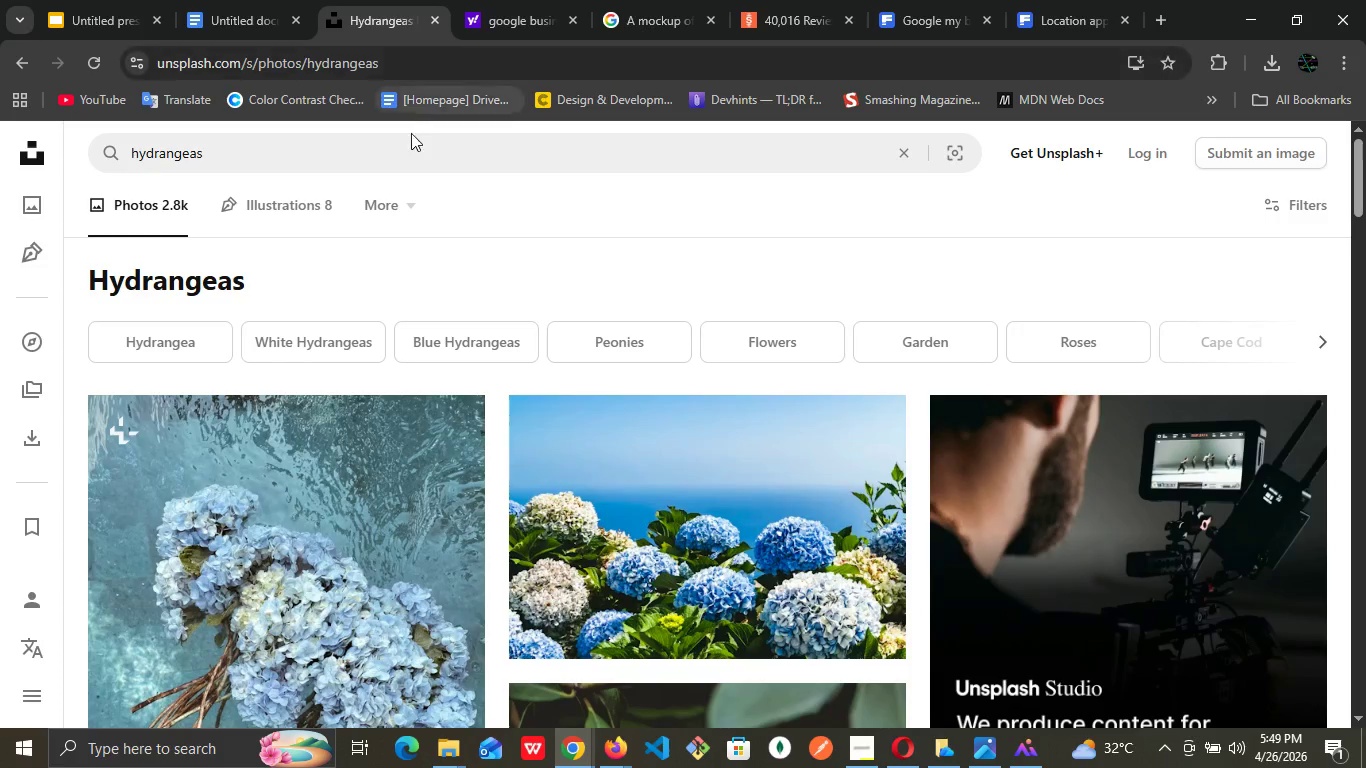 
left_click([399, 155])
 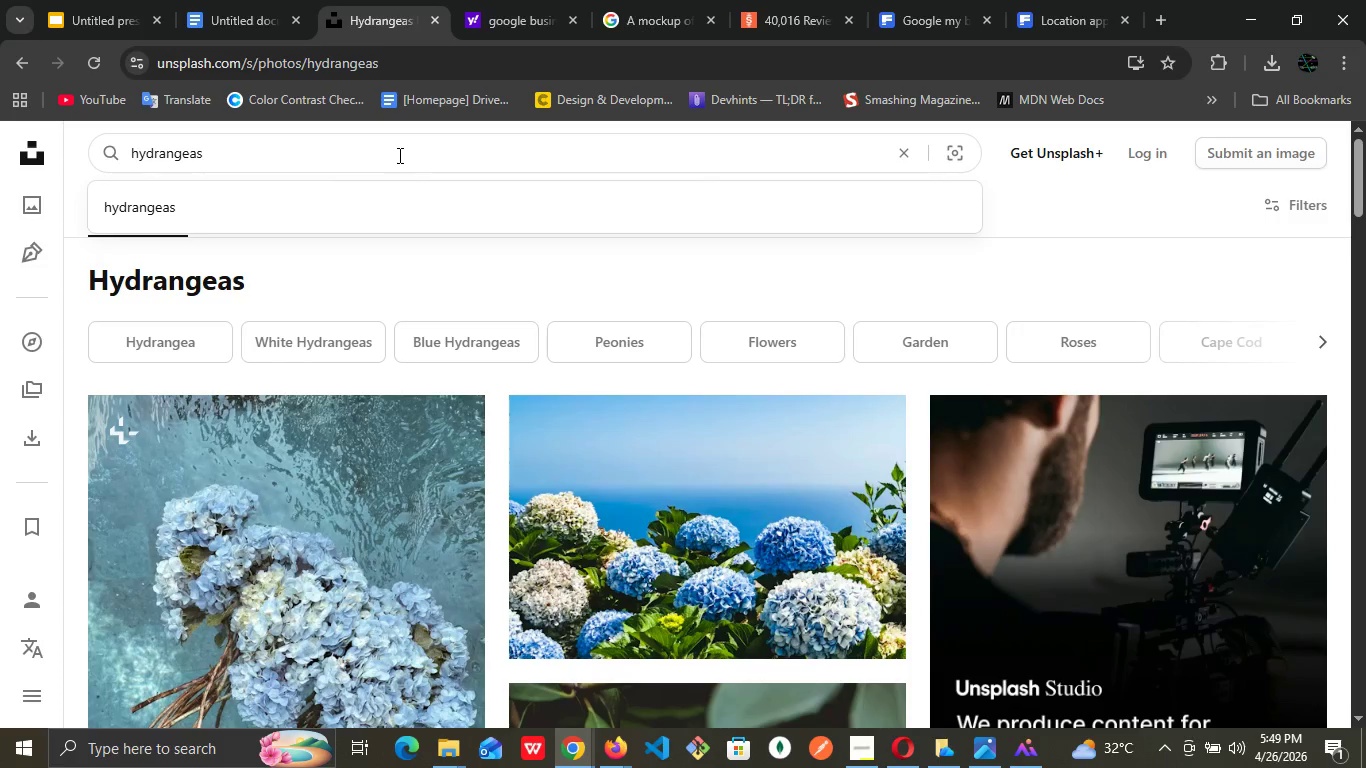 
double_click([398, 155])
 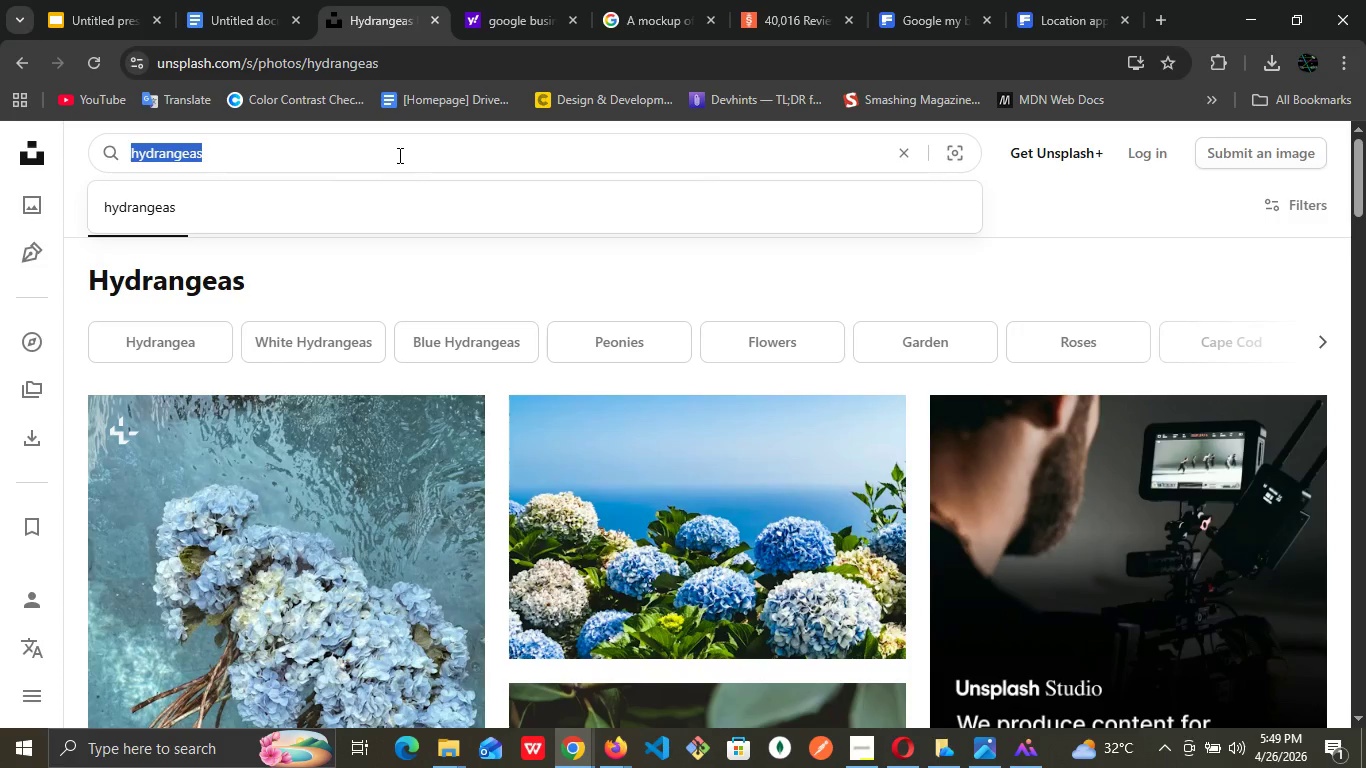 
triple_click([398, 155])
 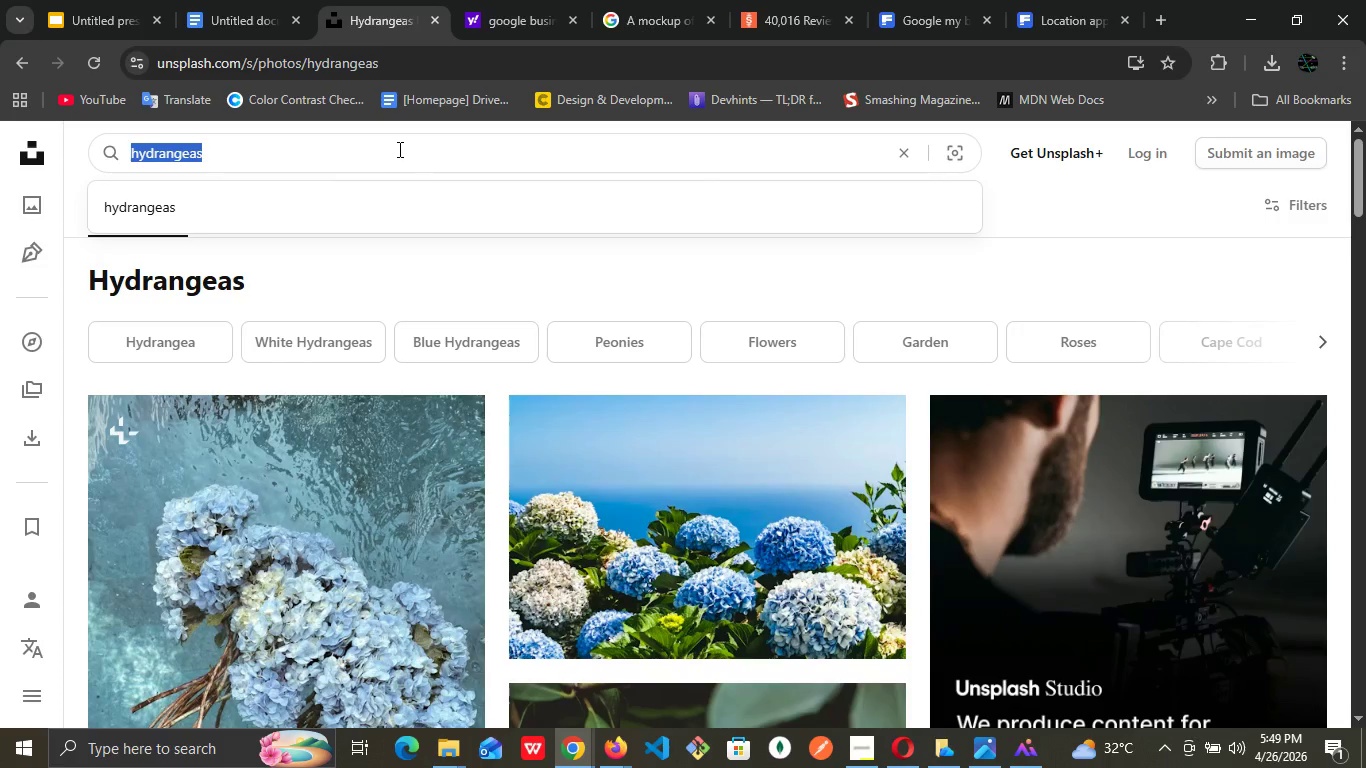 
type(gardening tro)
 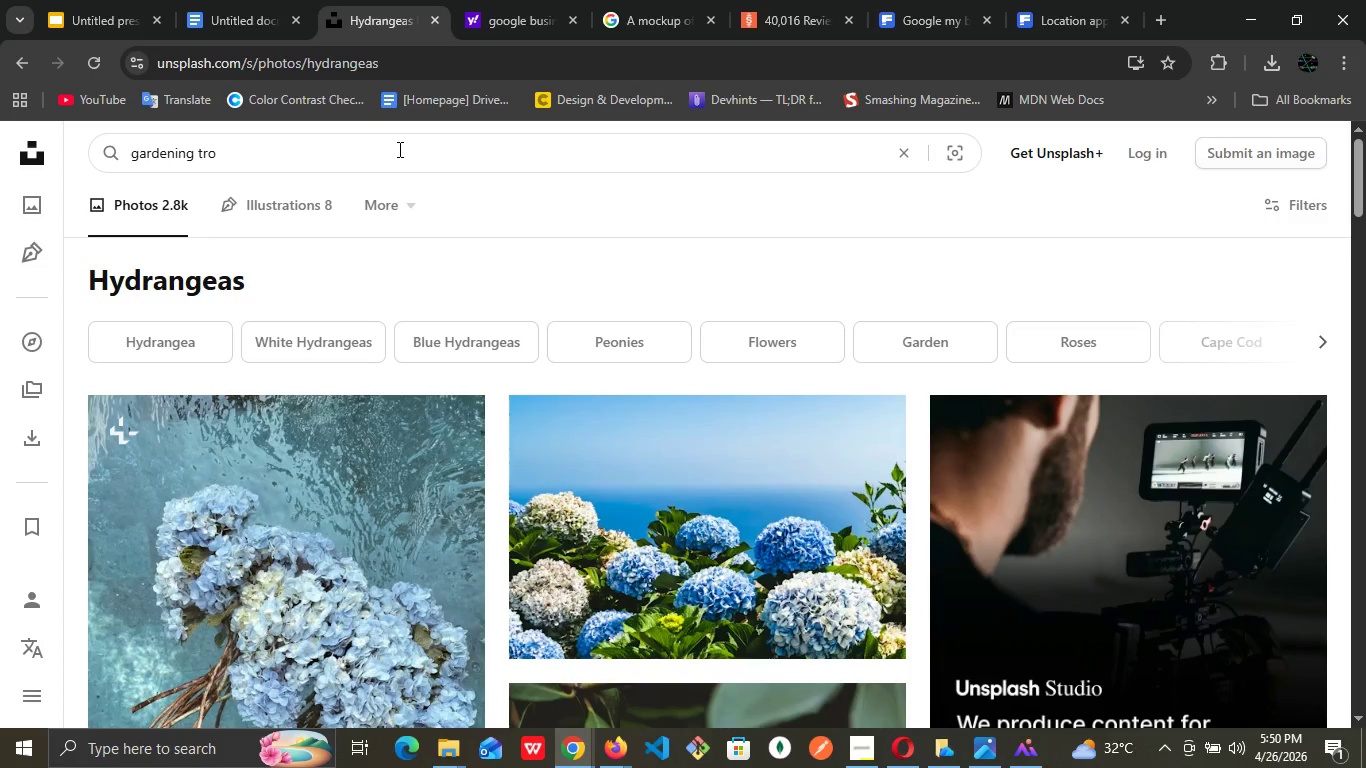 
type(wel with a vibrant)
 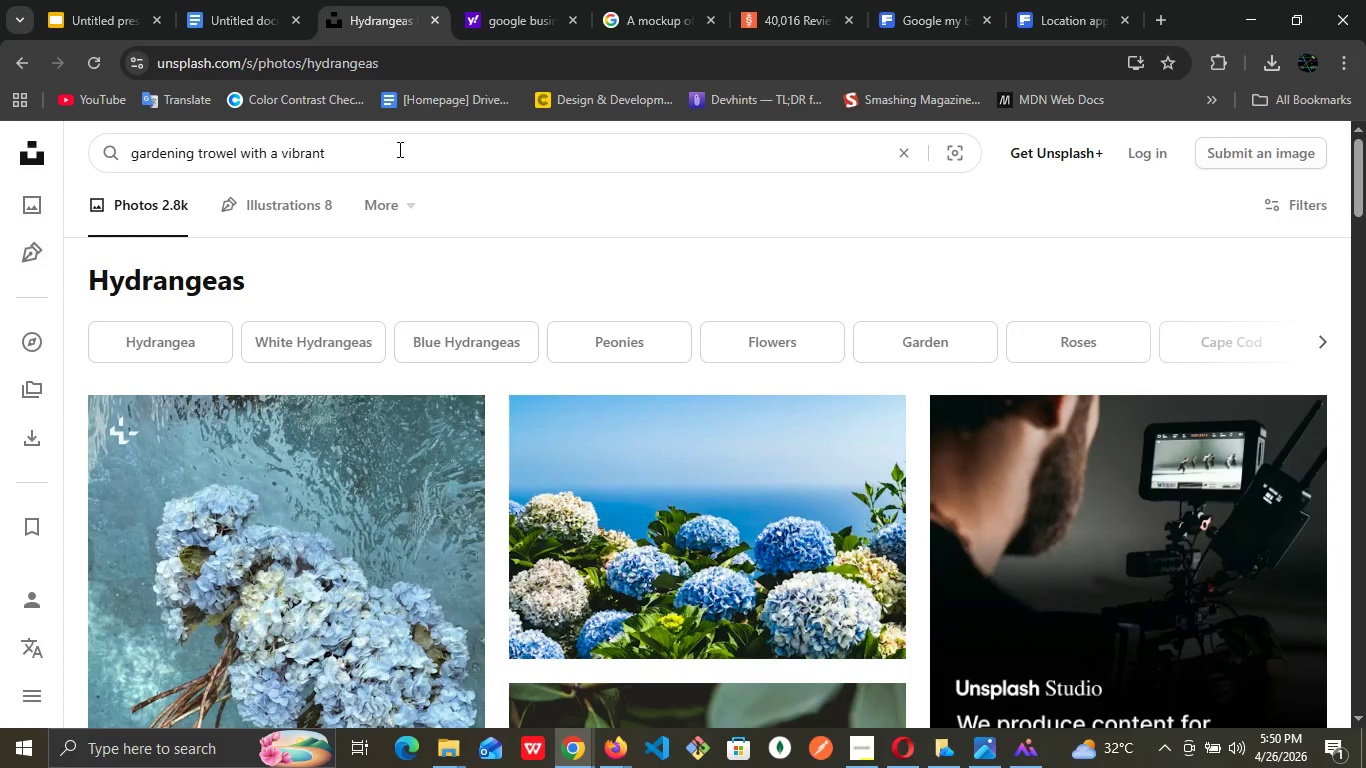 
type( succlent)
 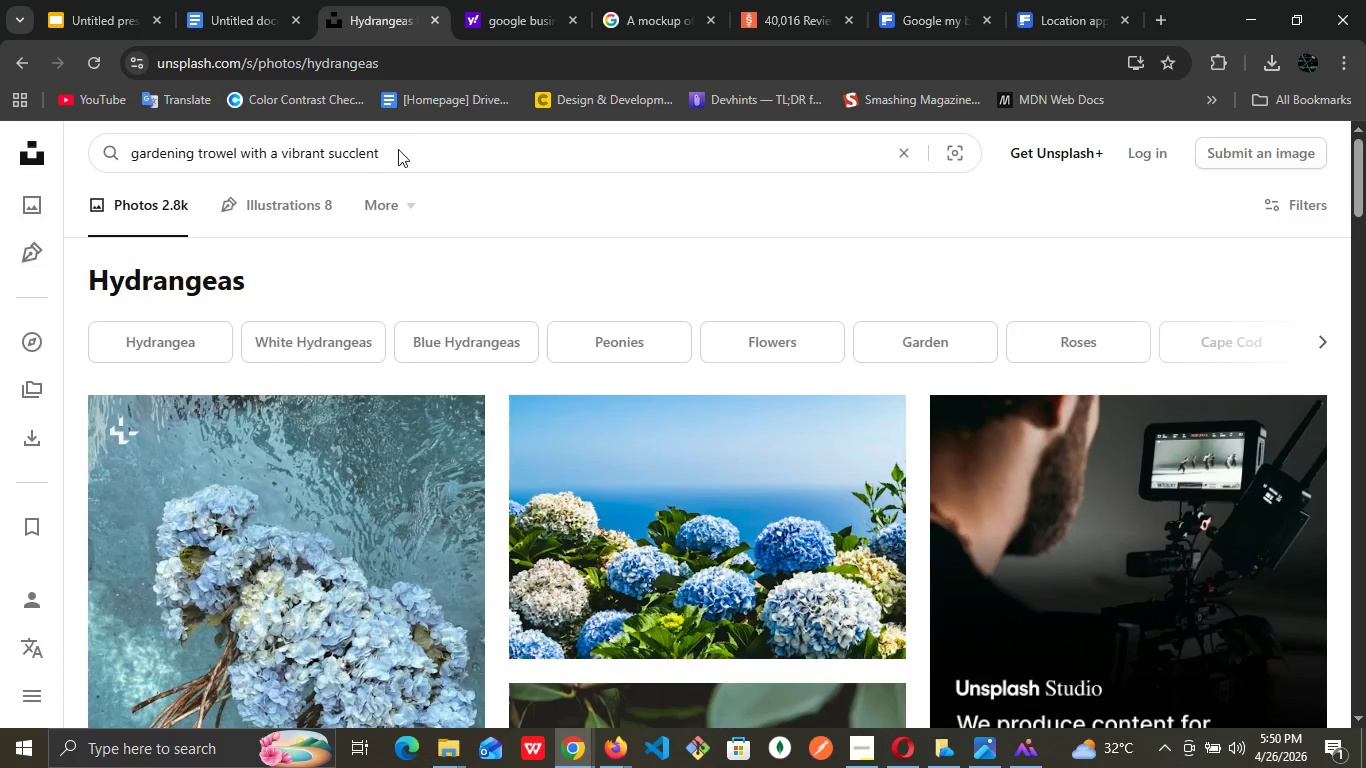 
key(Enter)
 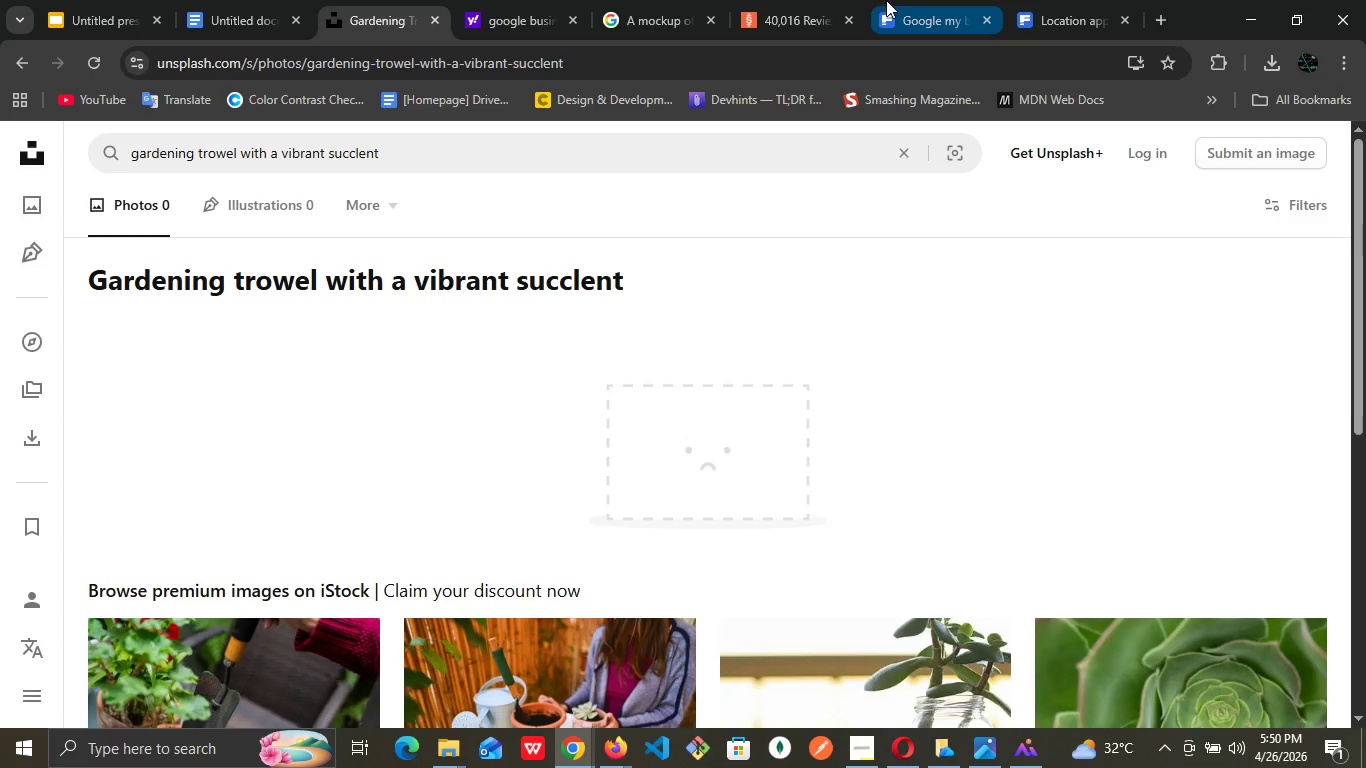 
scroll: coordinate [741, 568], scroll_direction: down, amount: 2.0
 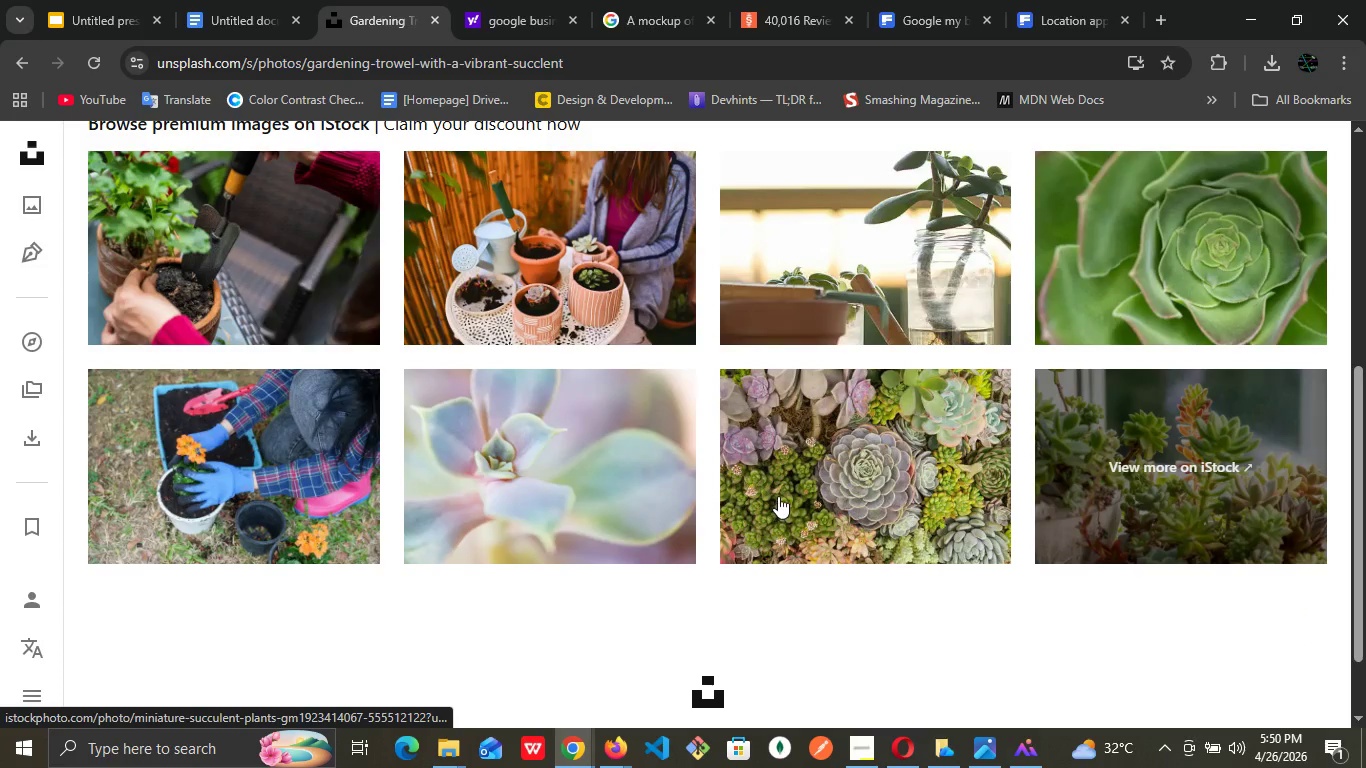 
scroll: coordinate [778, 496], scroll_direction: up, amount: 4.0
 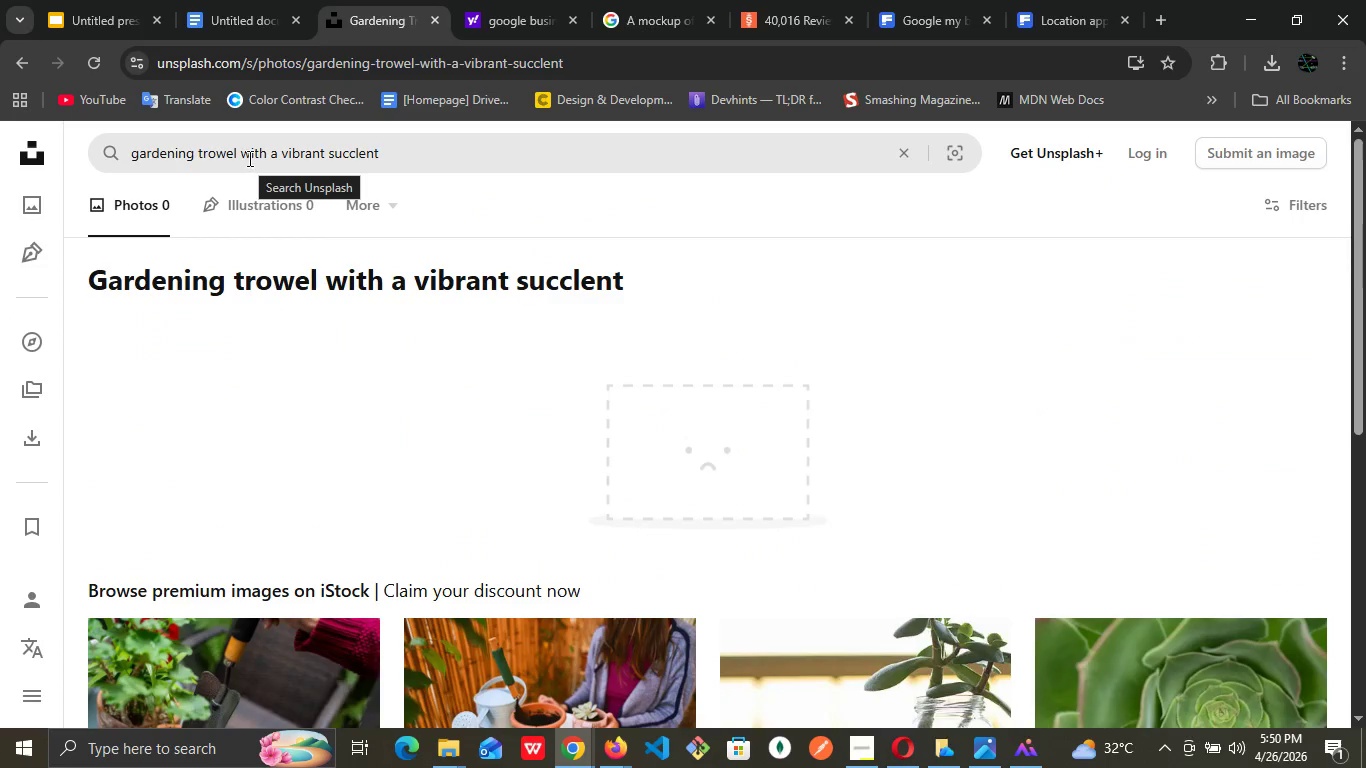 
wait(6.86)
 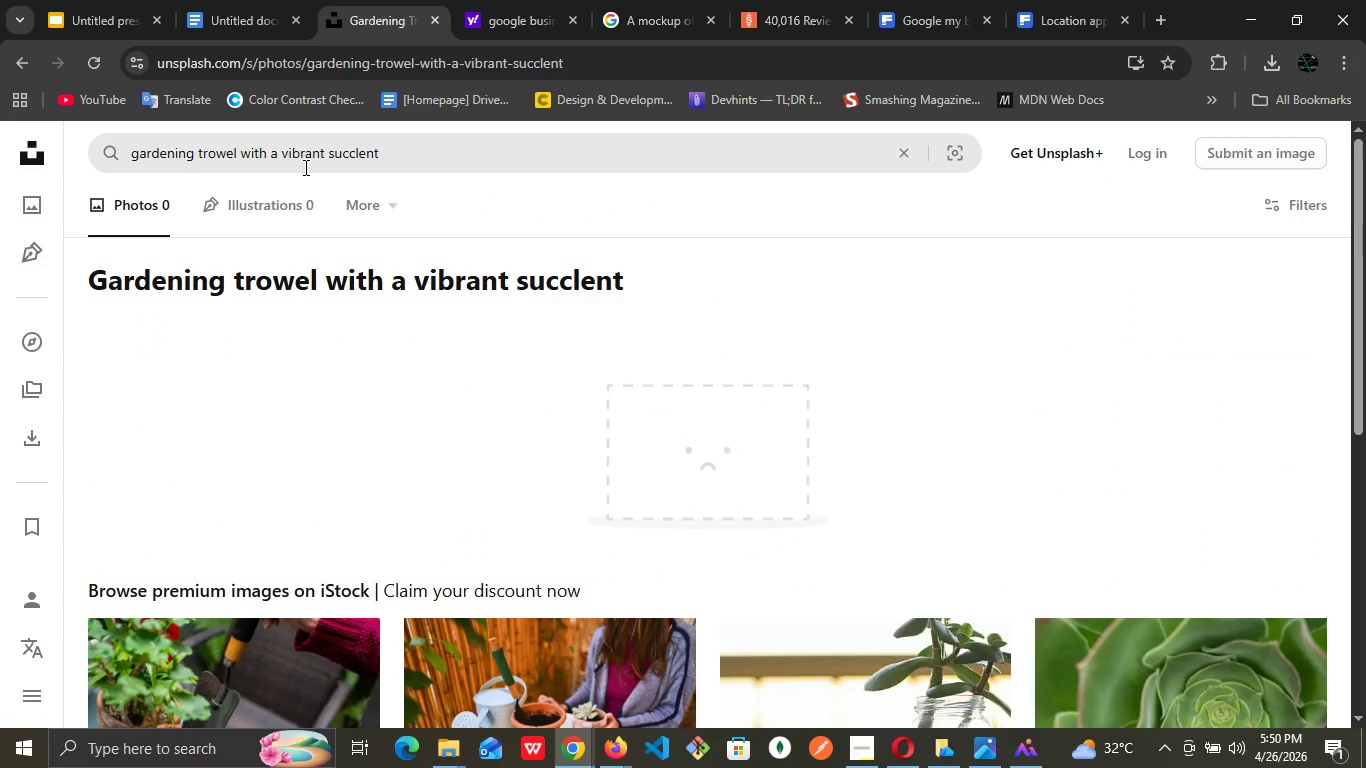 
left_click_drag(start_coordinate=[245, 153], to_coordinate=[507, 196])
 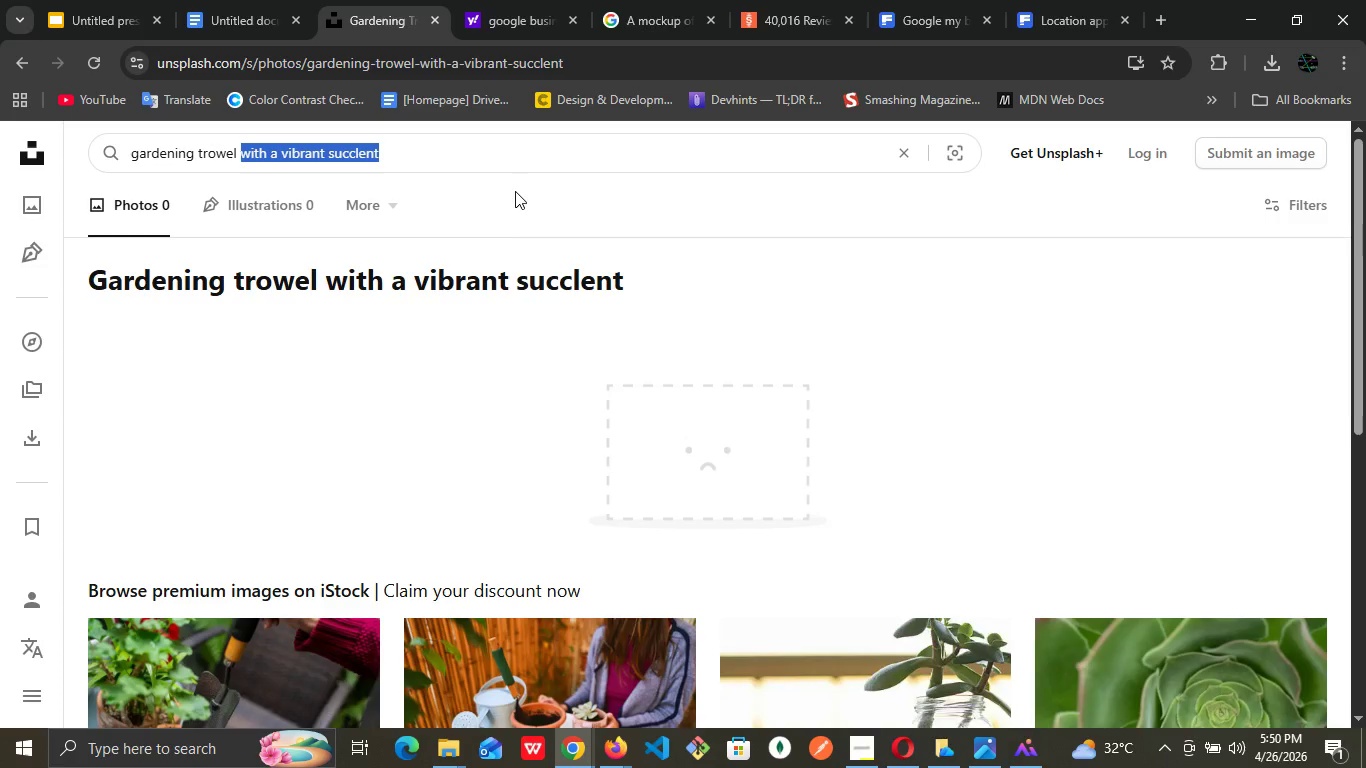 
key(Backspace)
 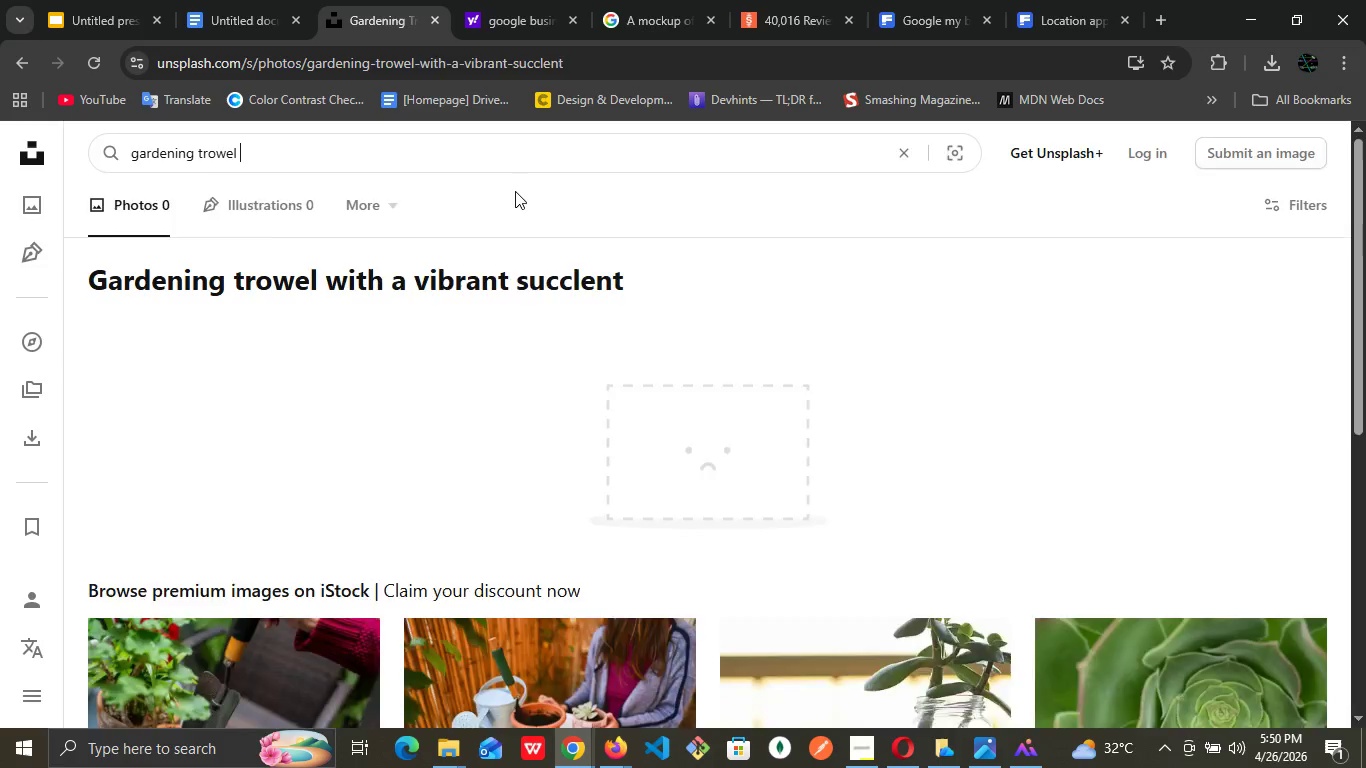 
key(Enter)
 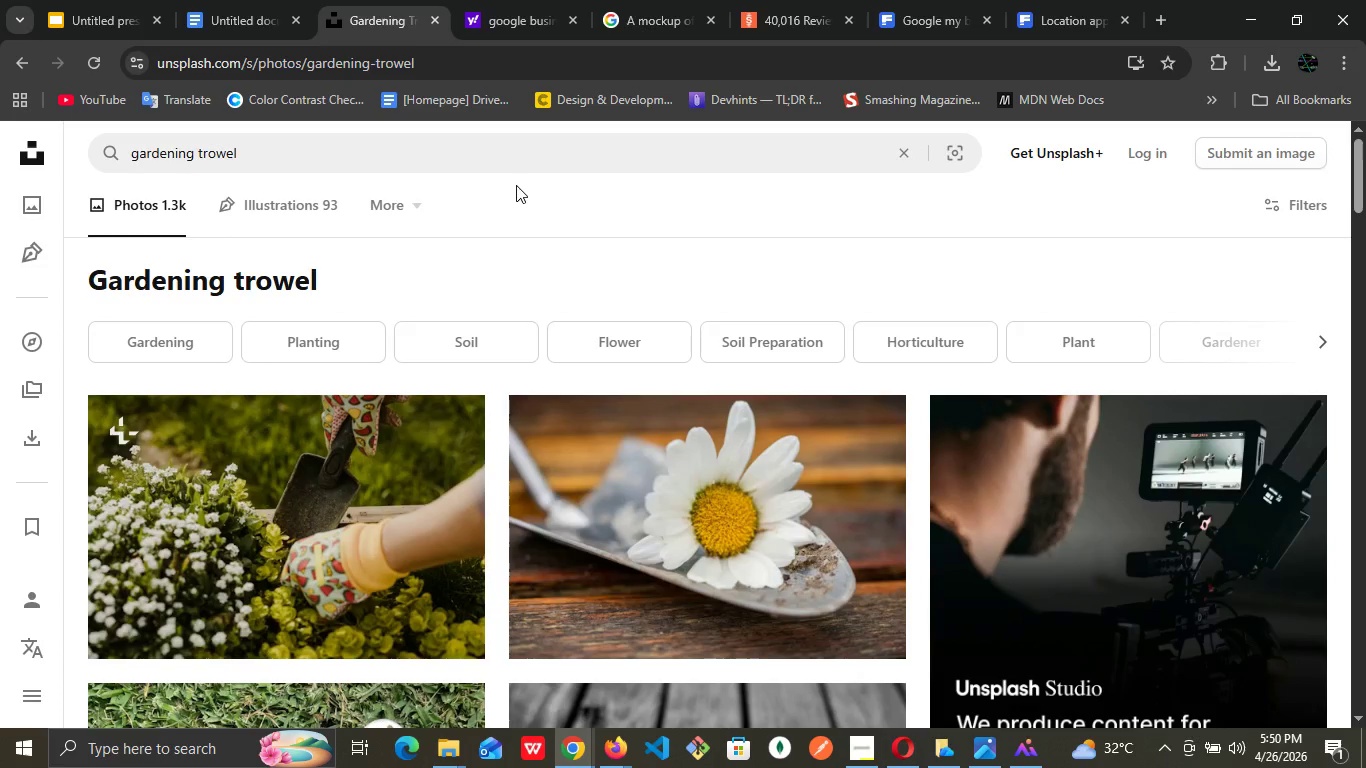 
wait(9.94)
 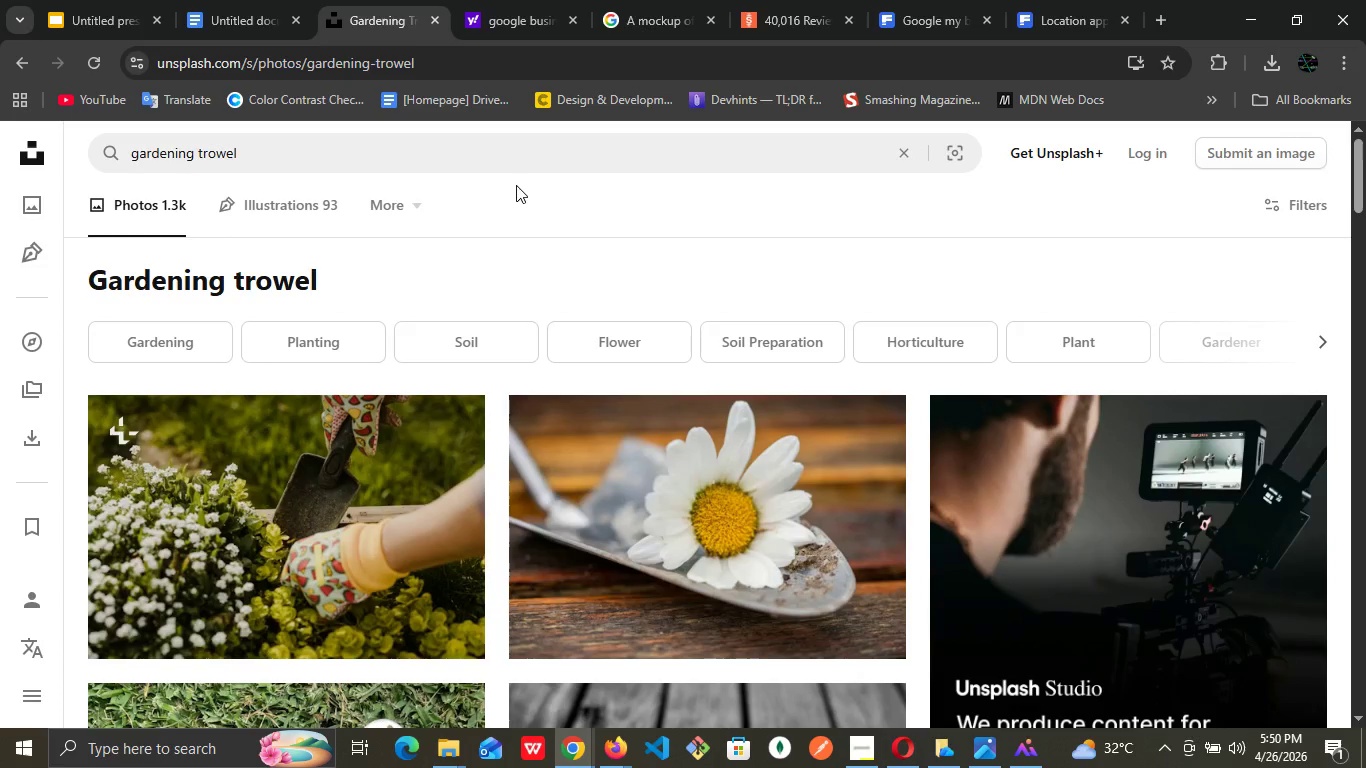 
scroll: coordinate [582, 504], scroll_direction: down, amount: 6.0
 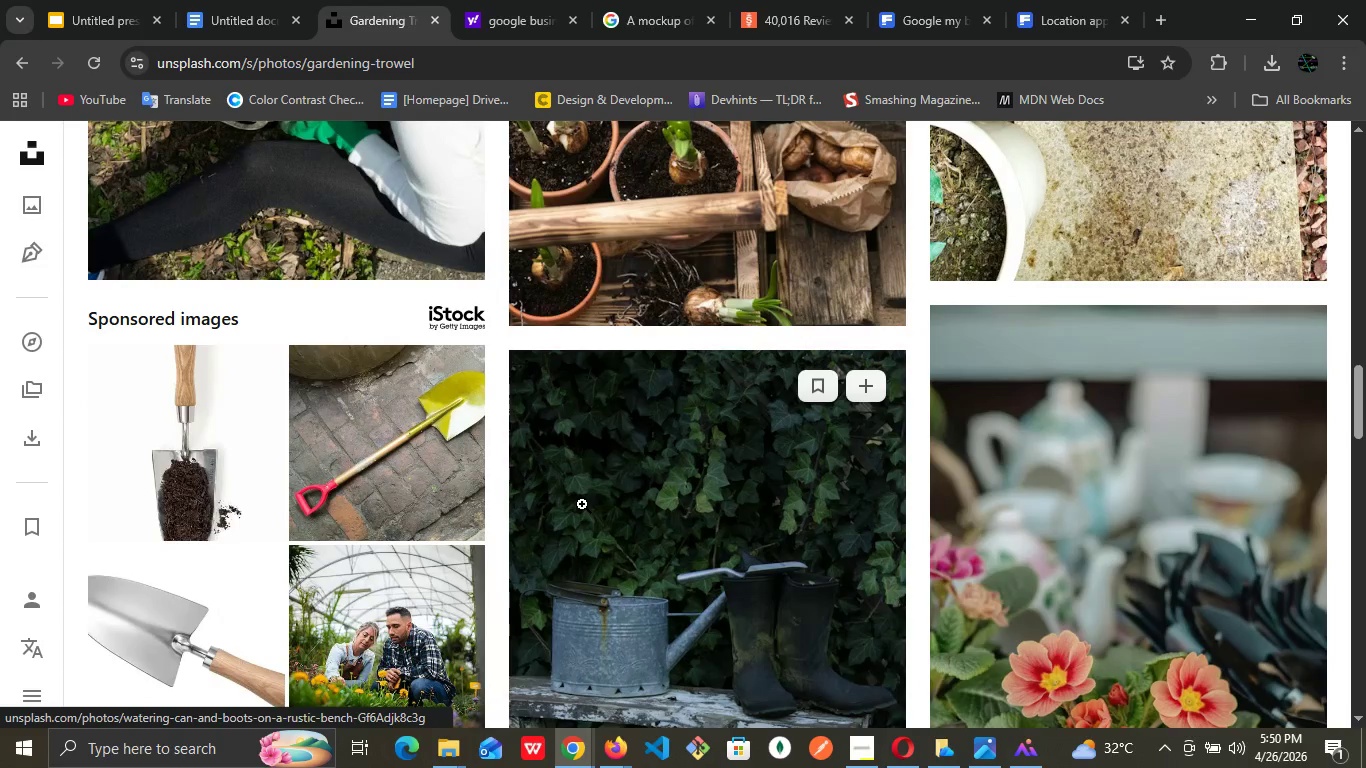 
scroll: coordinate [578, 508], scroll_direction: down, amount: 6.0
 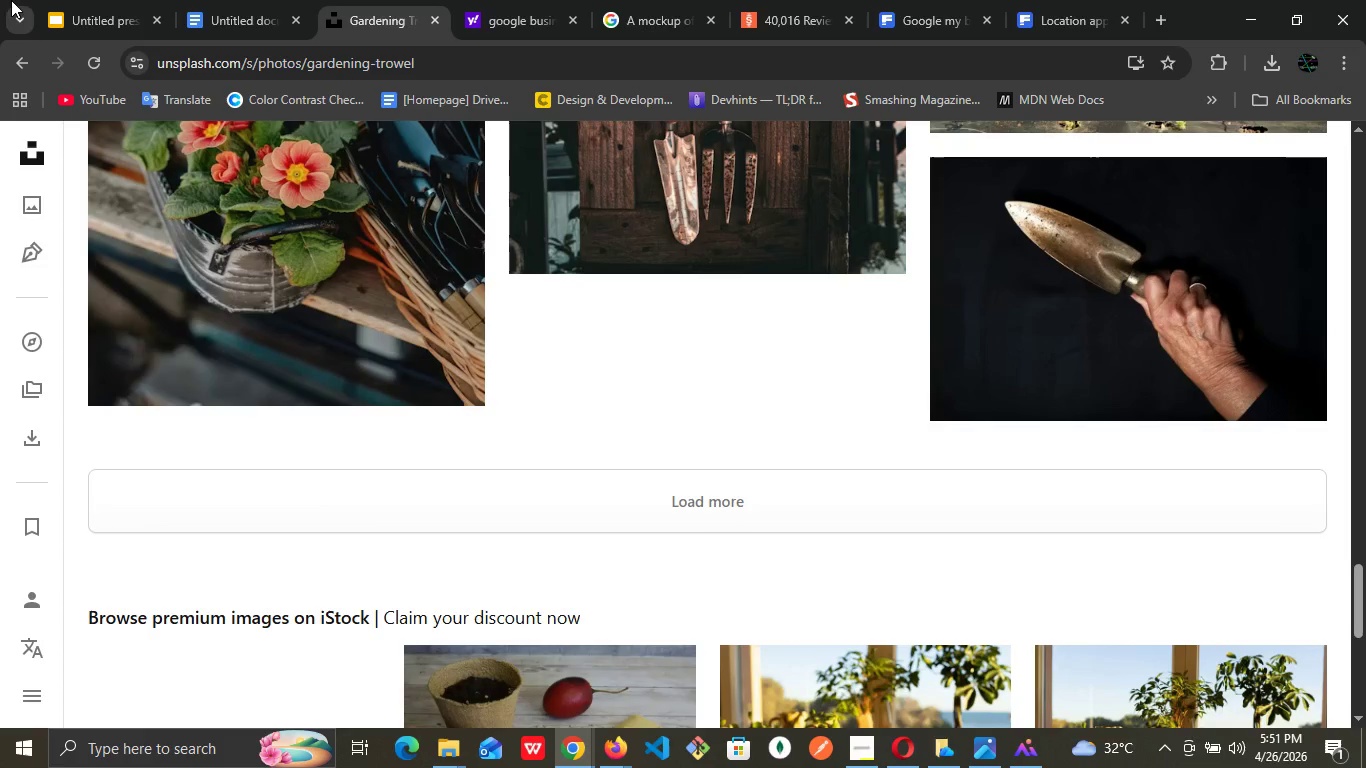 
wait(30.2)
 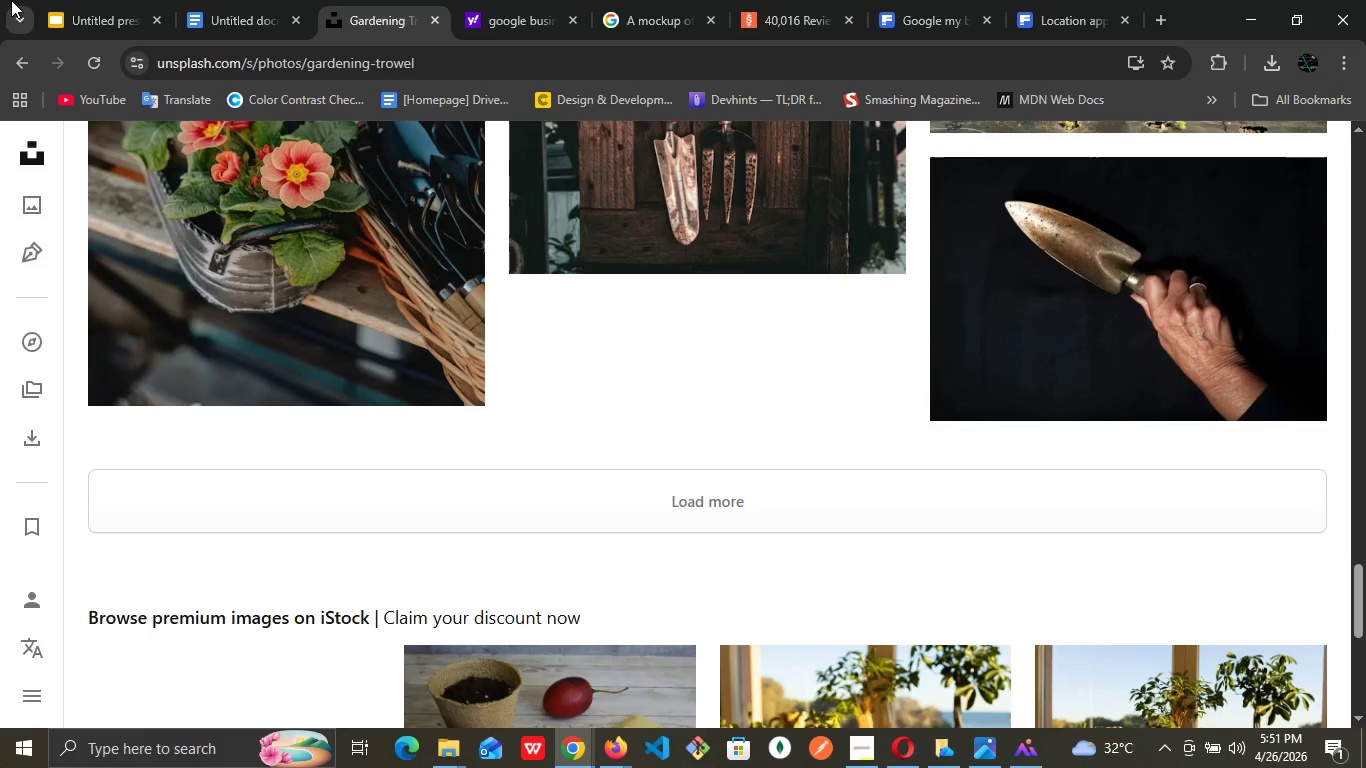 
left_click([93, 465])
 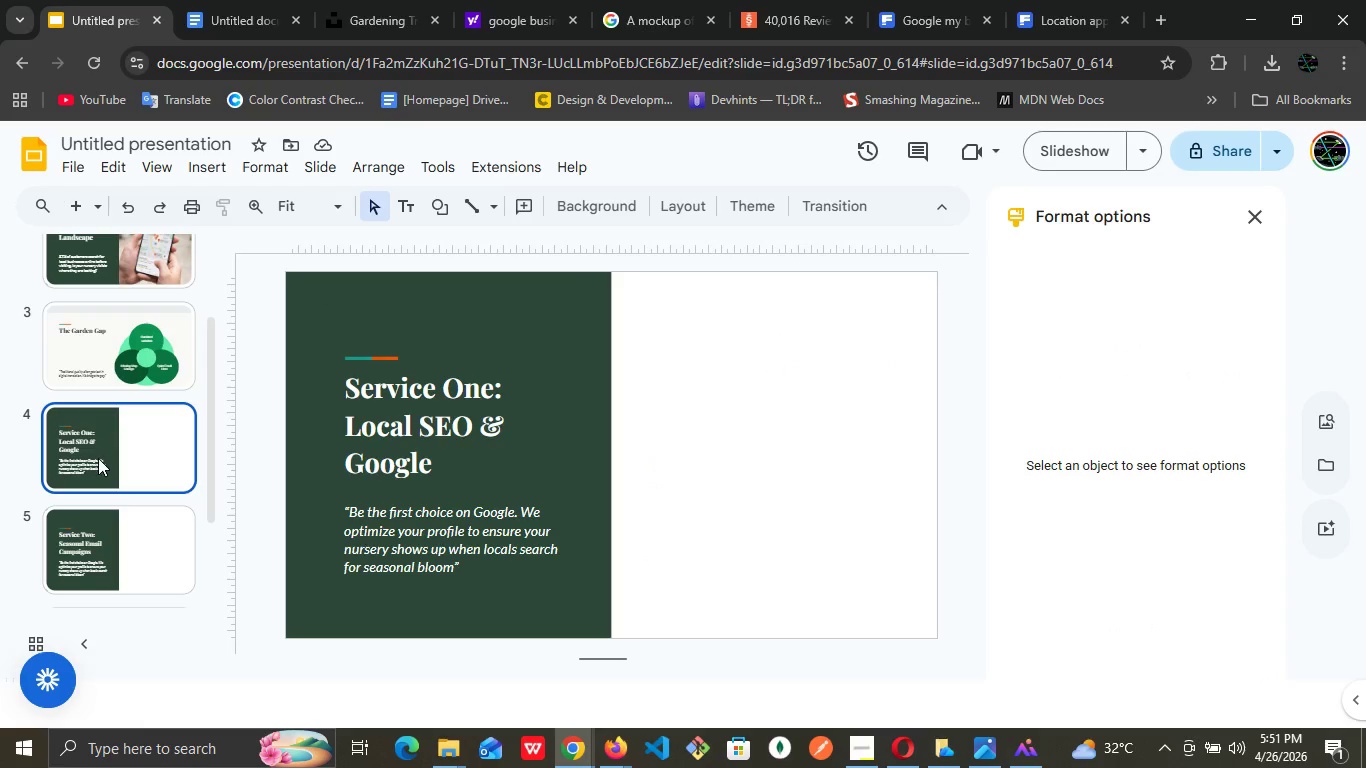 
scroll: coordinate [98, 459], scroll_direction: down, amount: 2.0
 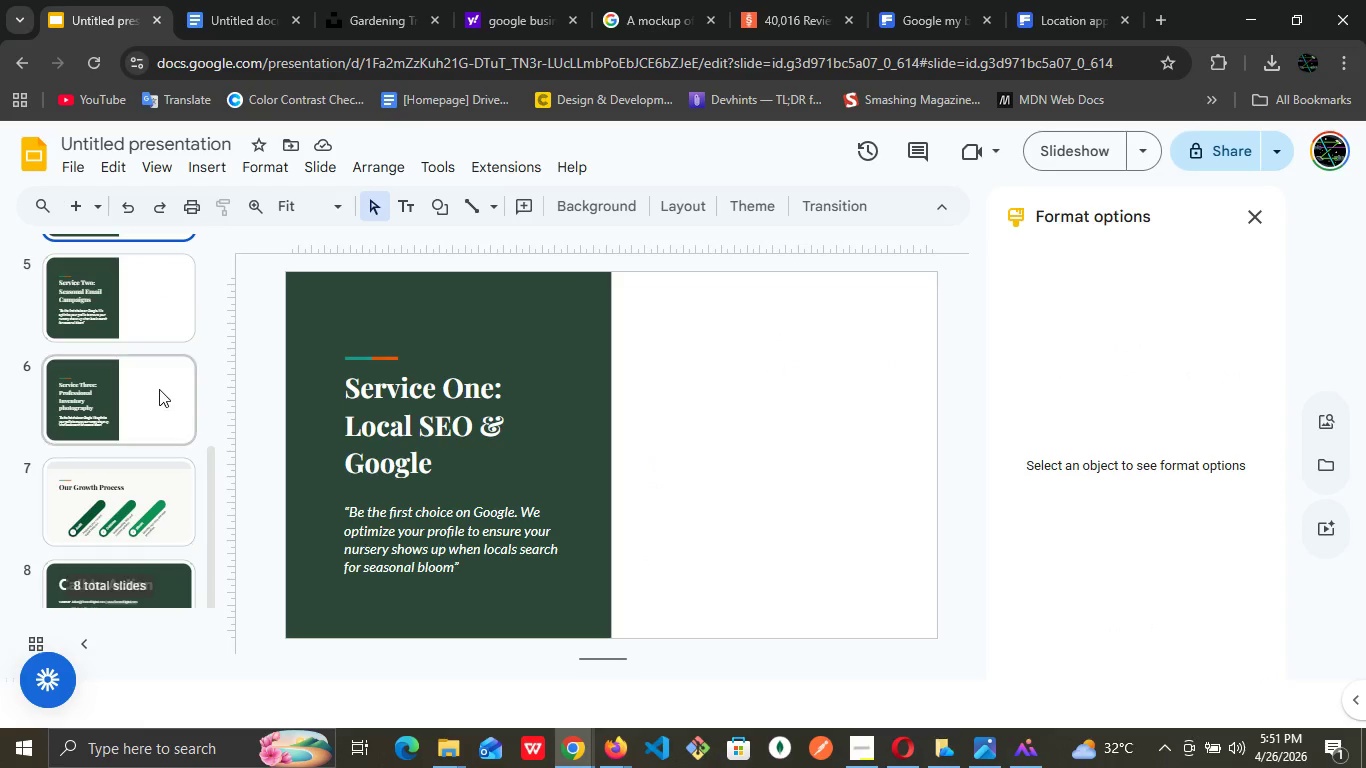 
left_click([159, 389])
 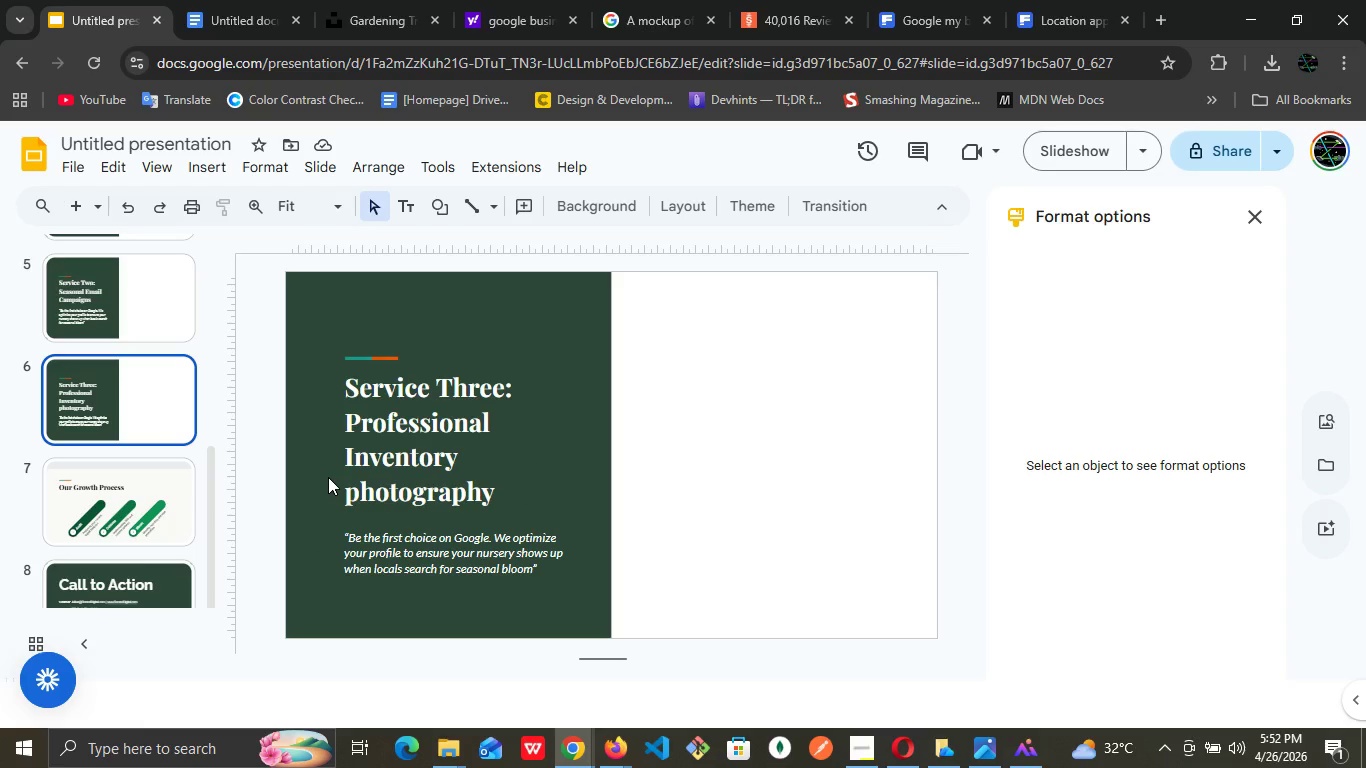 
wait(57.02)
 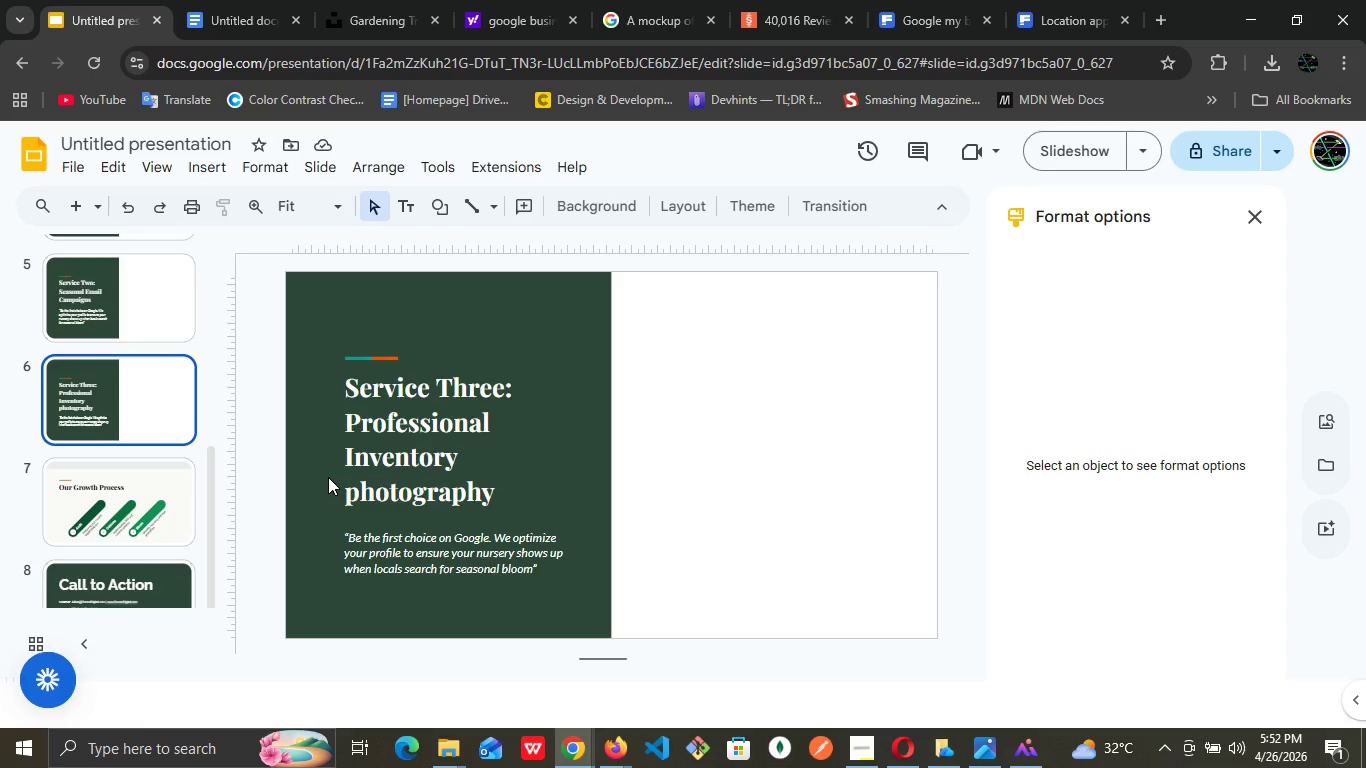 
scroll: coordinate [121, 357], scroll_direction: down, amount: 3.0
 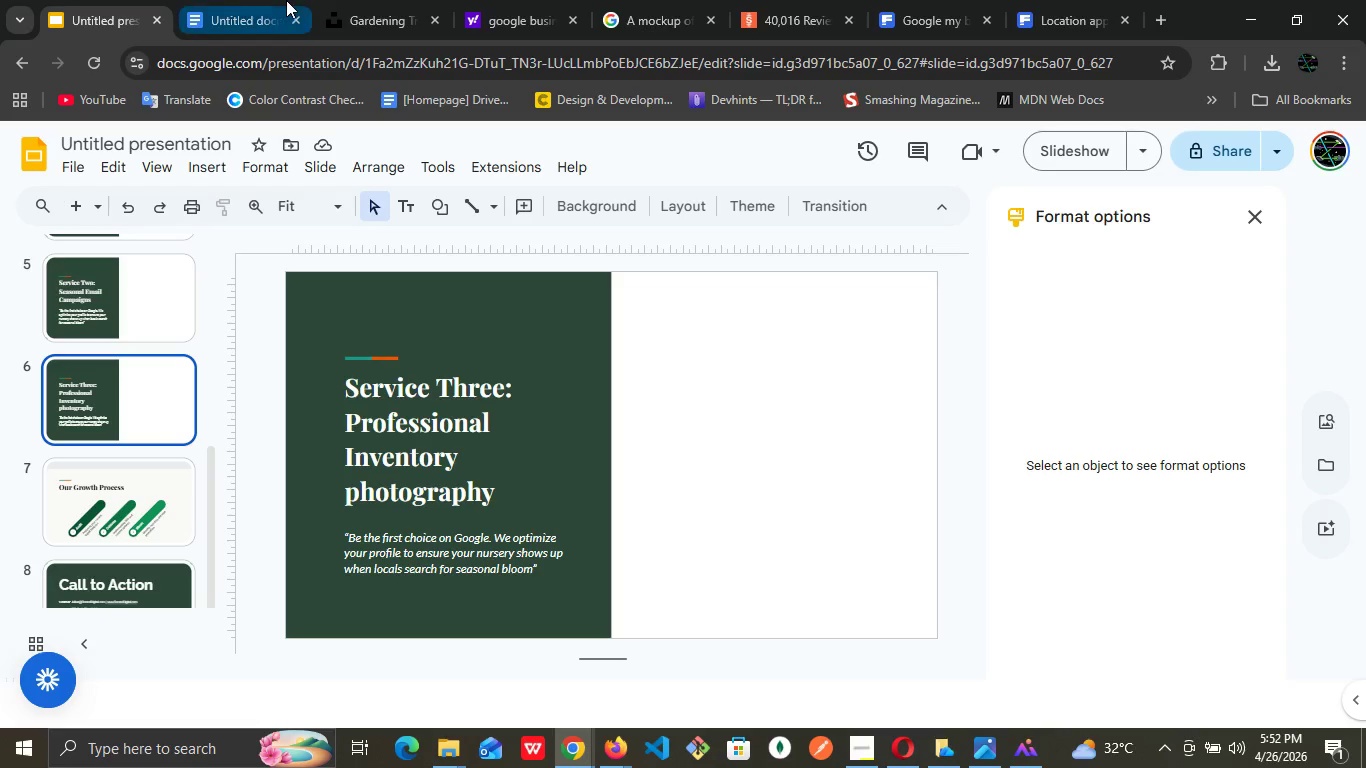 
left_click([221, 0])
 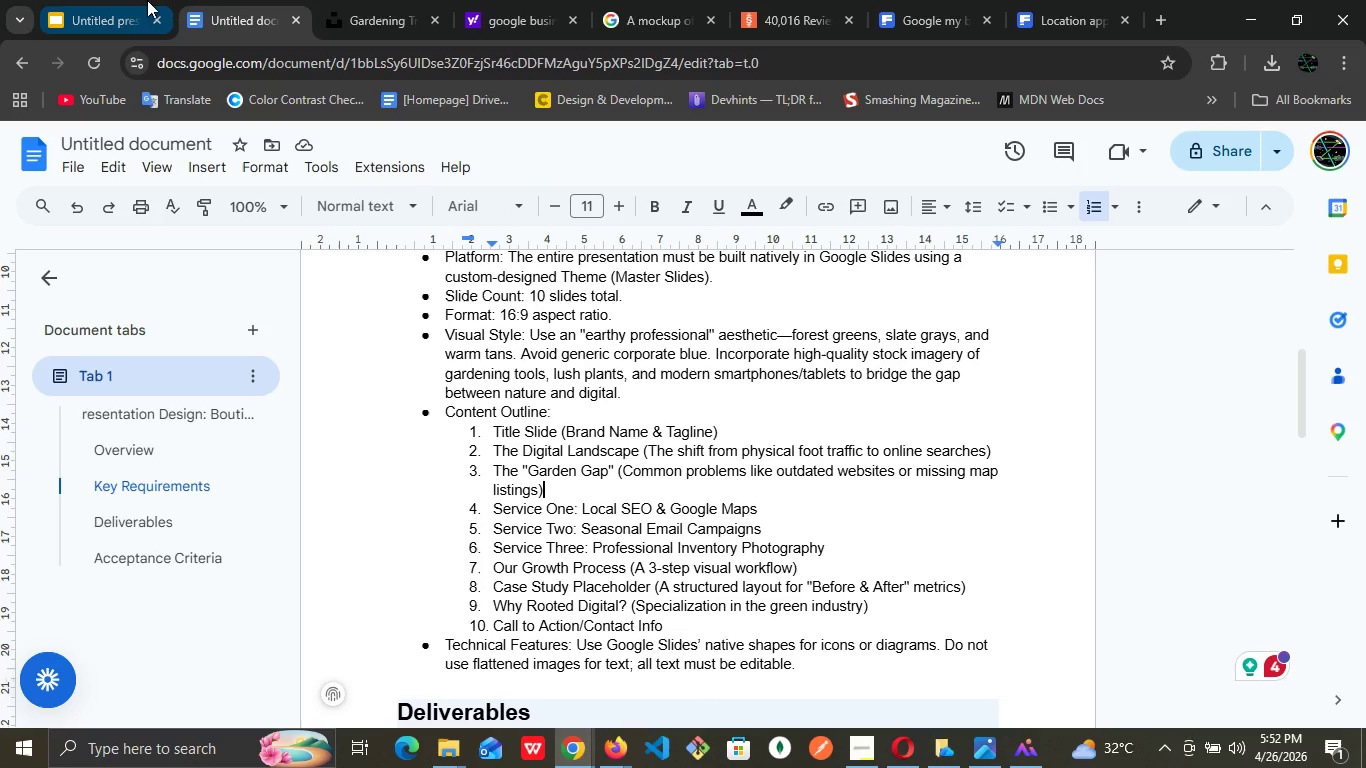 
left_click([131, 0])
 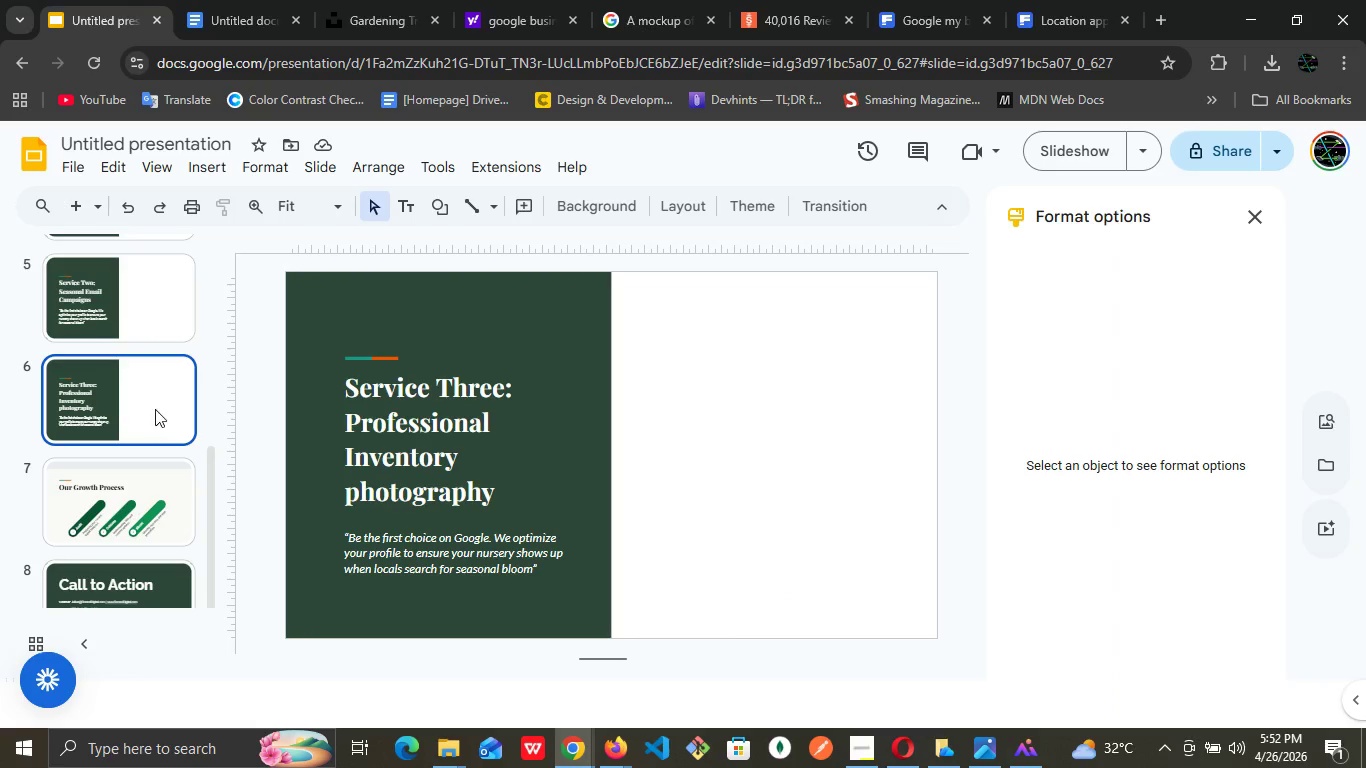 
left_click([136, 288])
 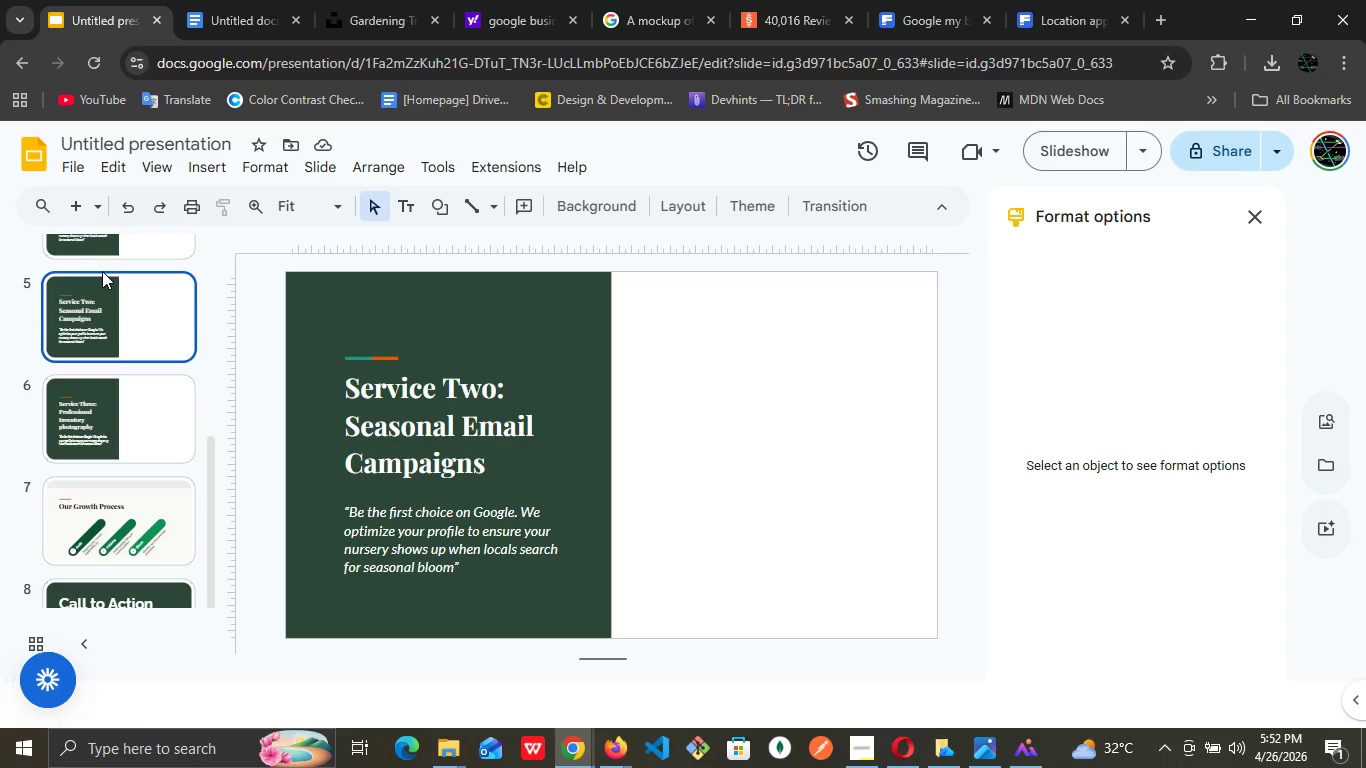 
wait(16.66)
 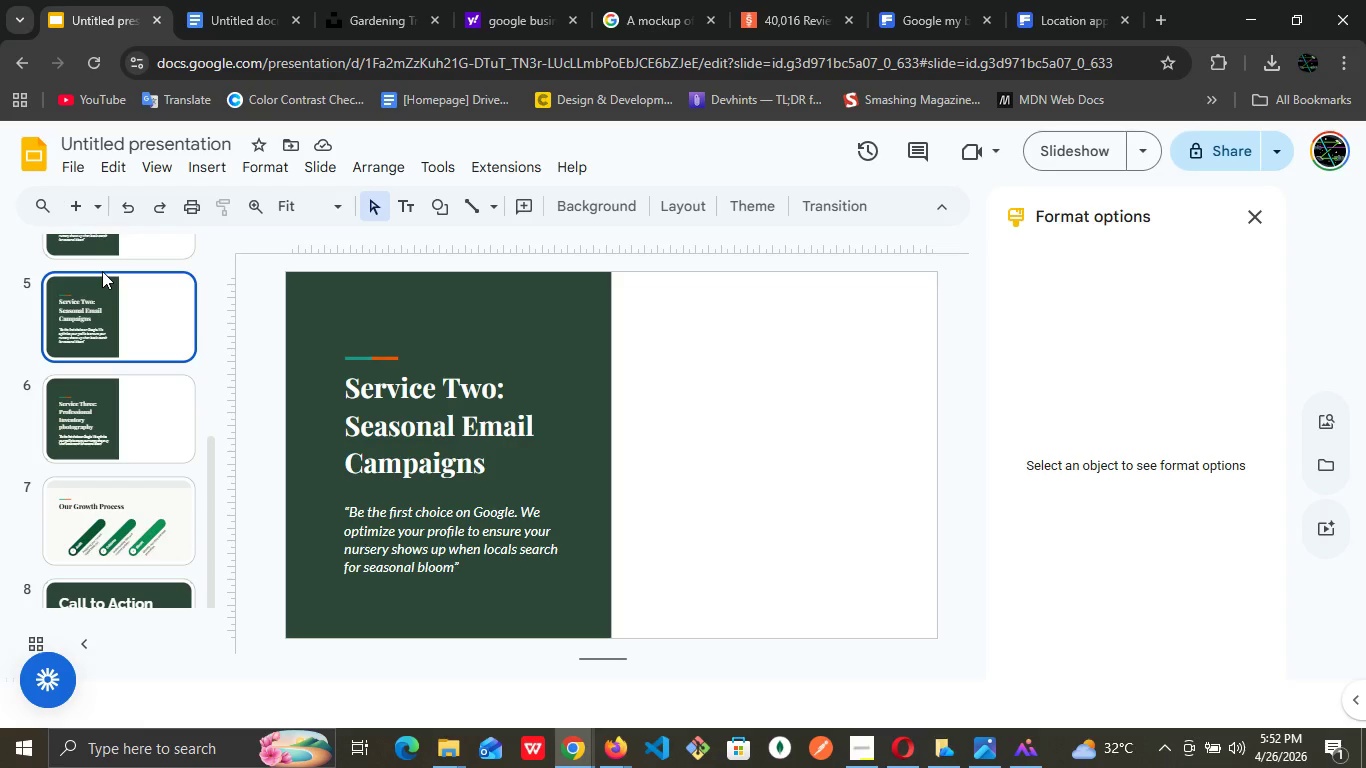 
double_click([395, 543])
 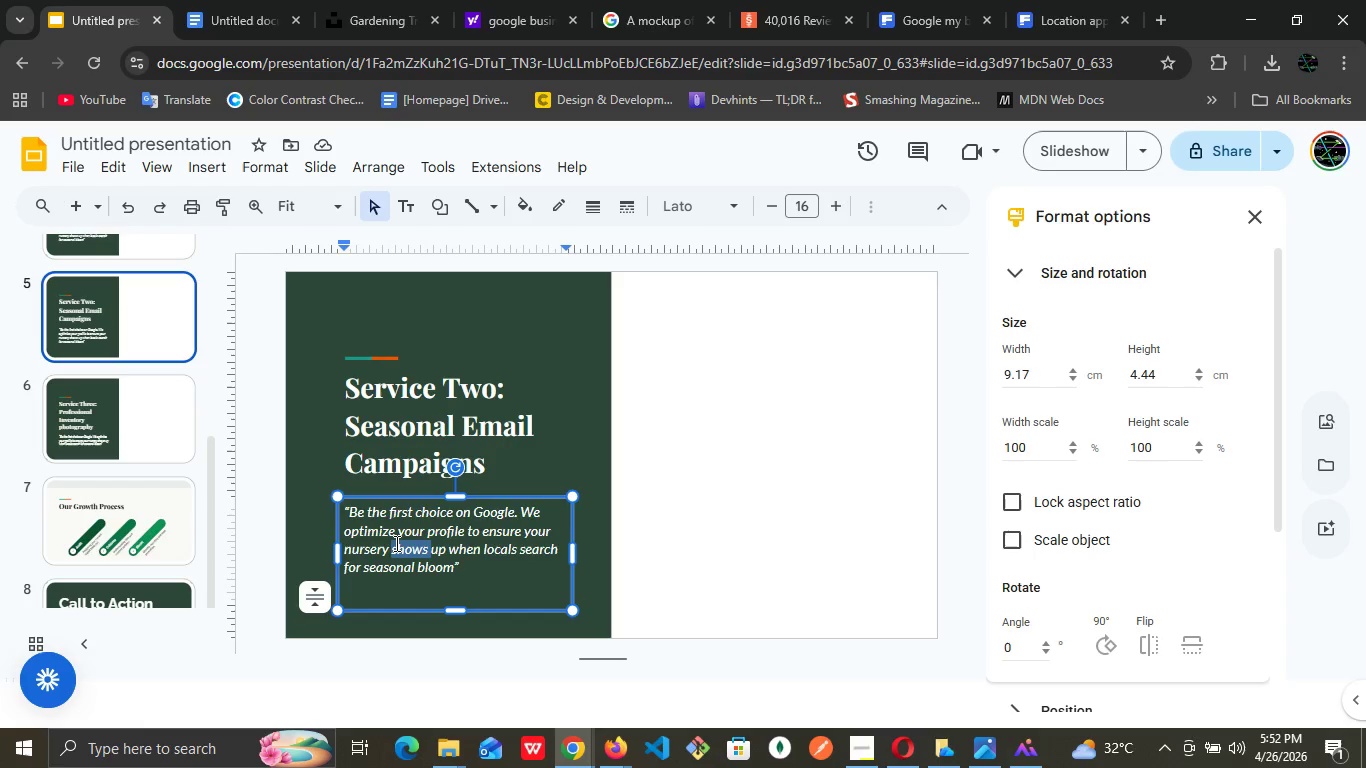 
triple_click([395, 543])
 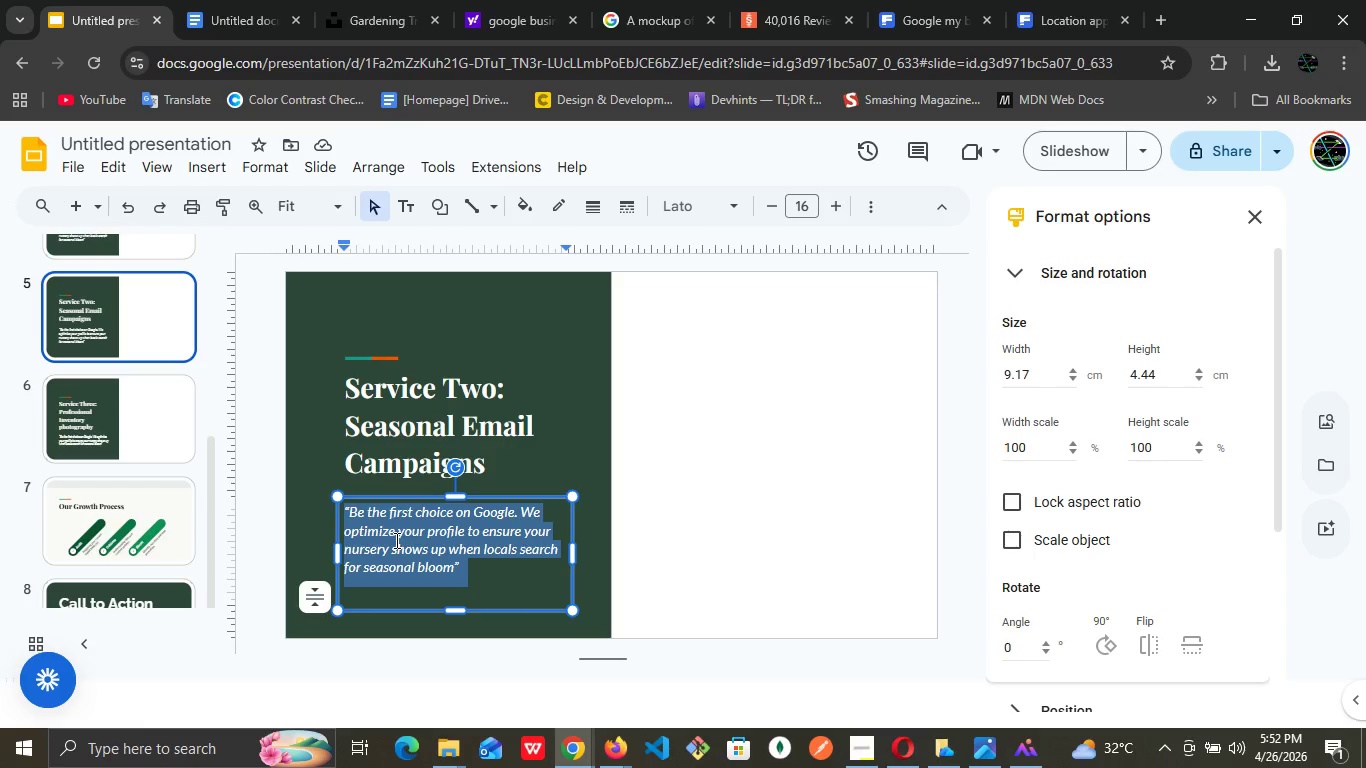 
key(Shift+Quote)
 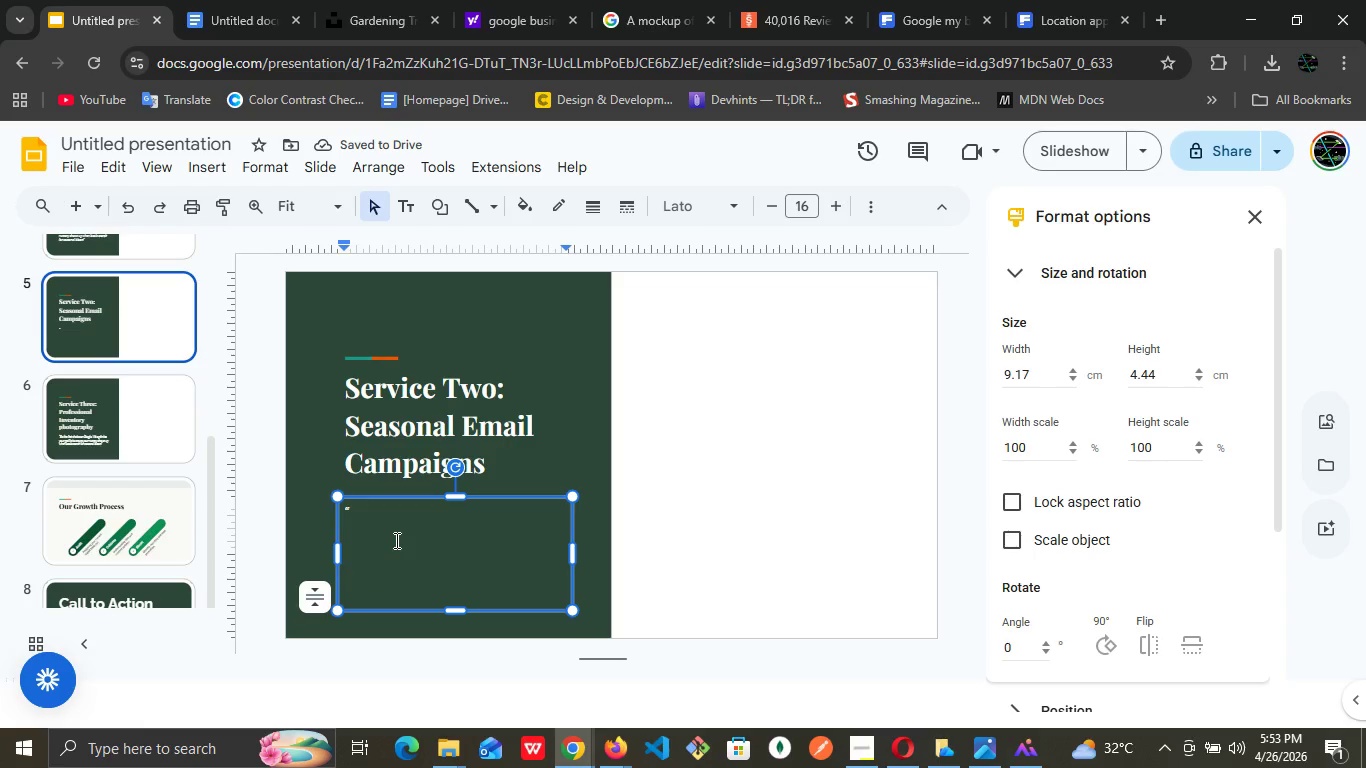 
type(Stay top-of-mind.Automated newsletter with photos of )
 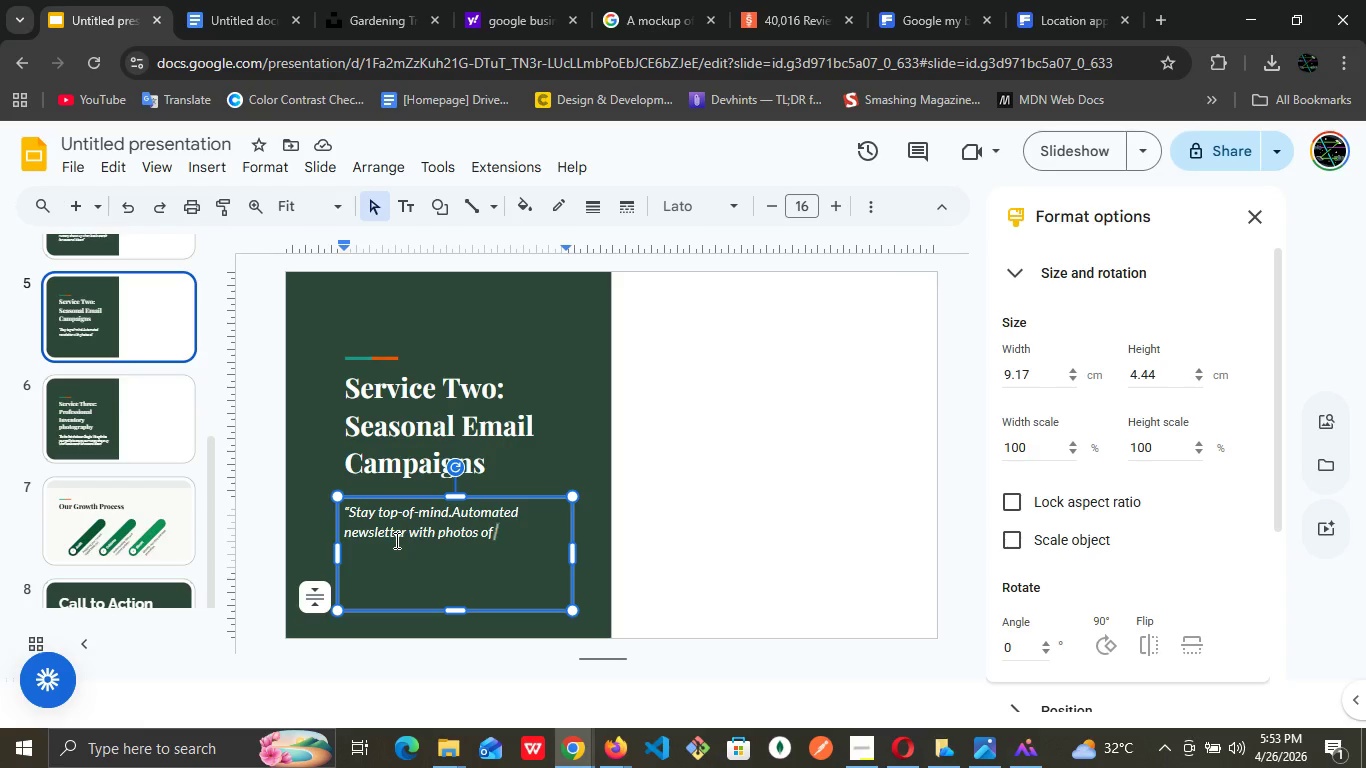 
wait(12.69)
 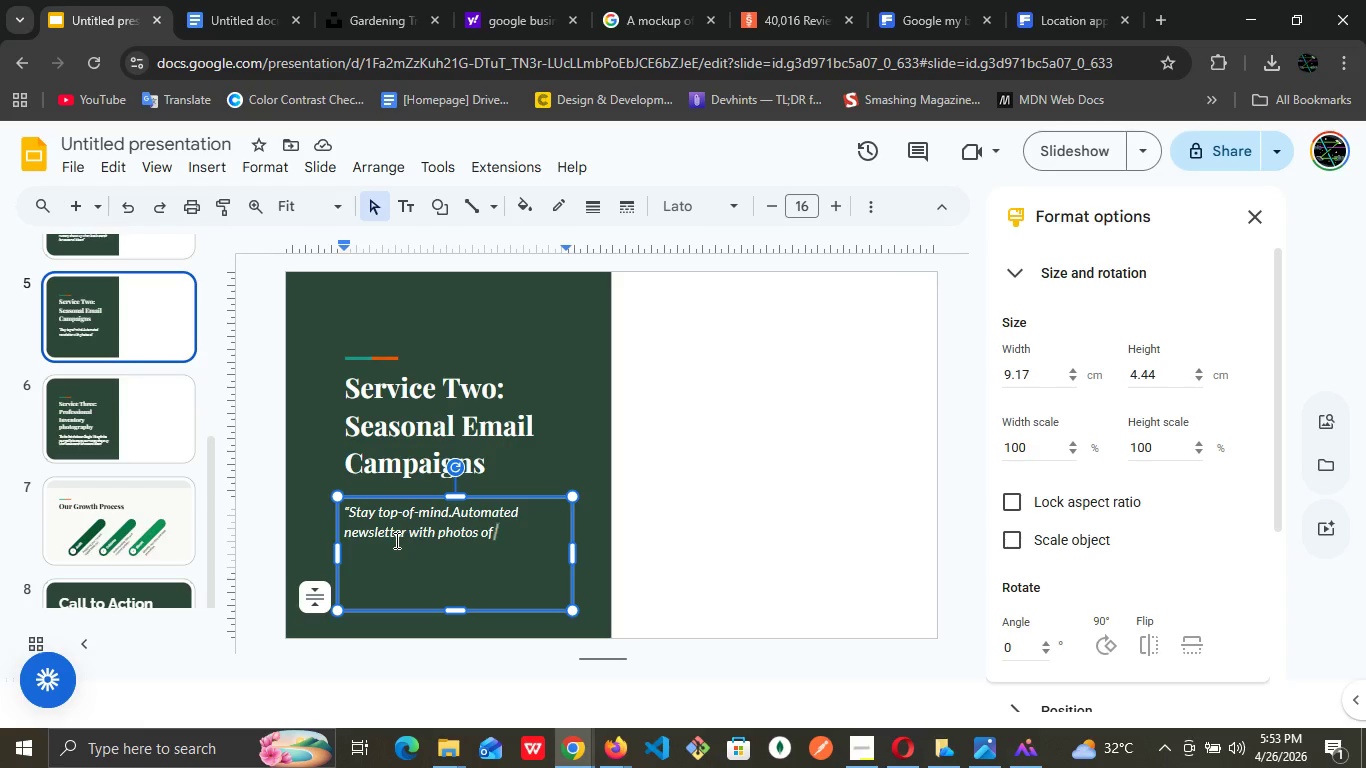 
key(Backspace)
key(Backspace)
key(Backspace)
key(Backspace)
key(Backspace)
key(Backspace)
type(timed with planting )
 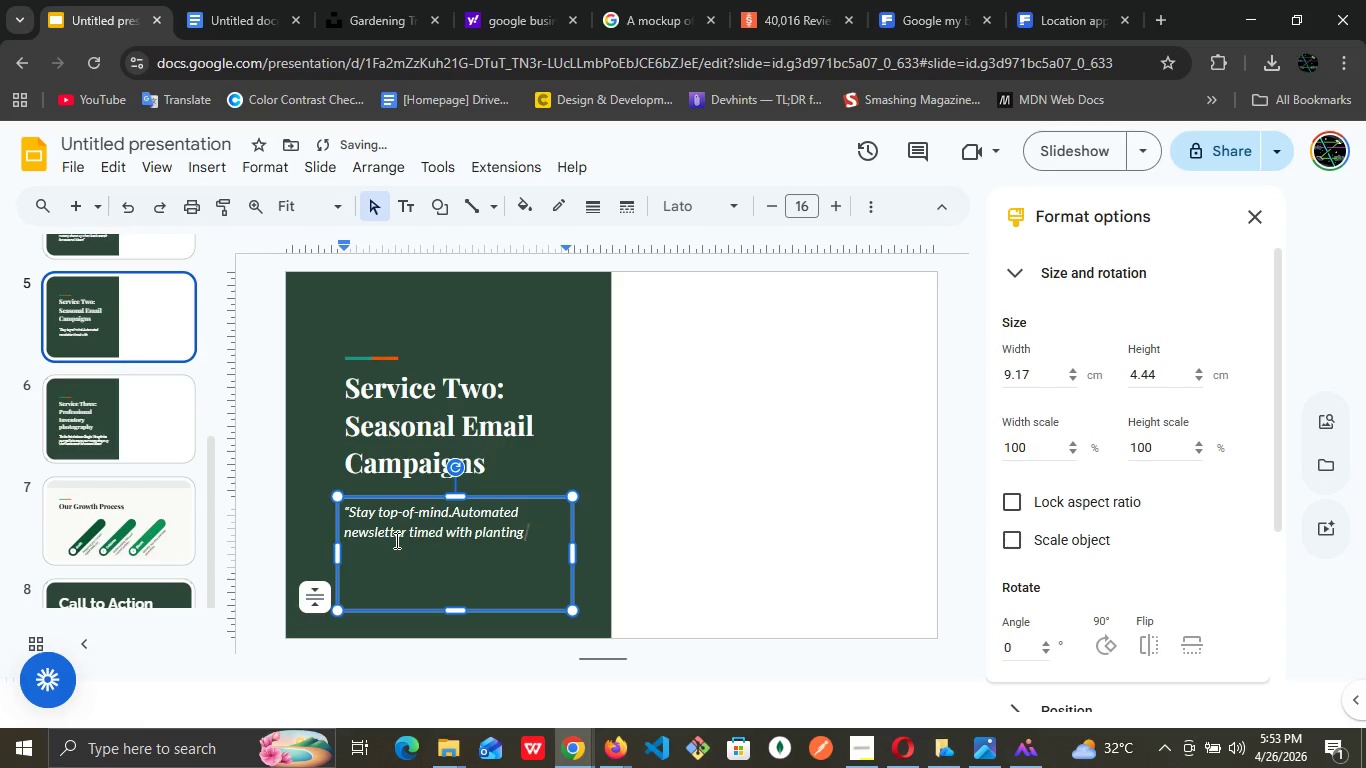 
type(seasons---)
 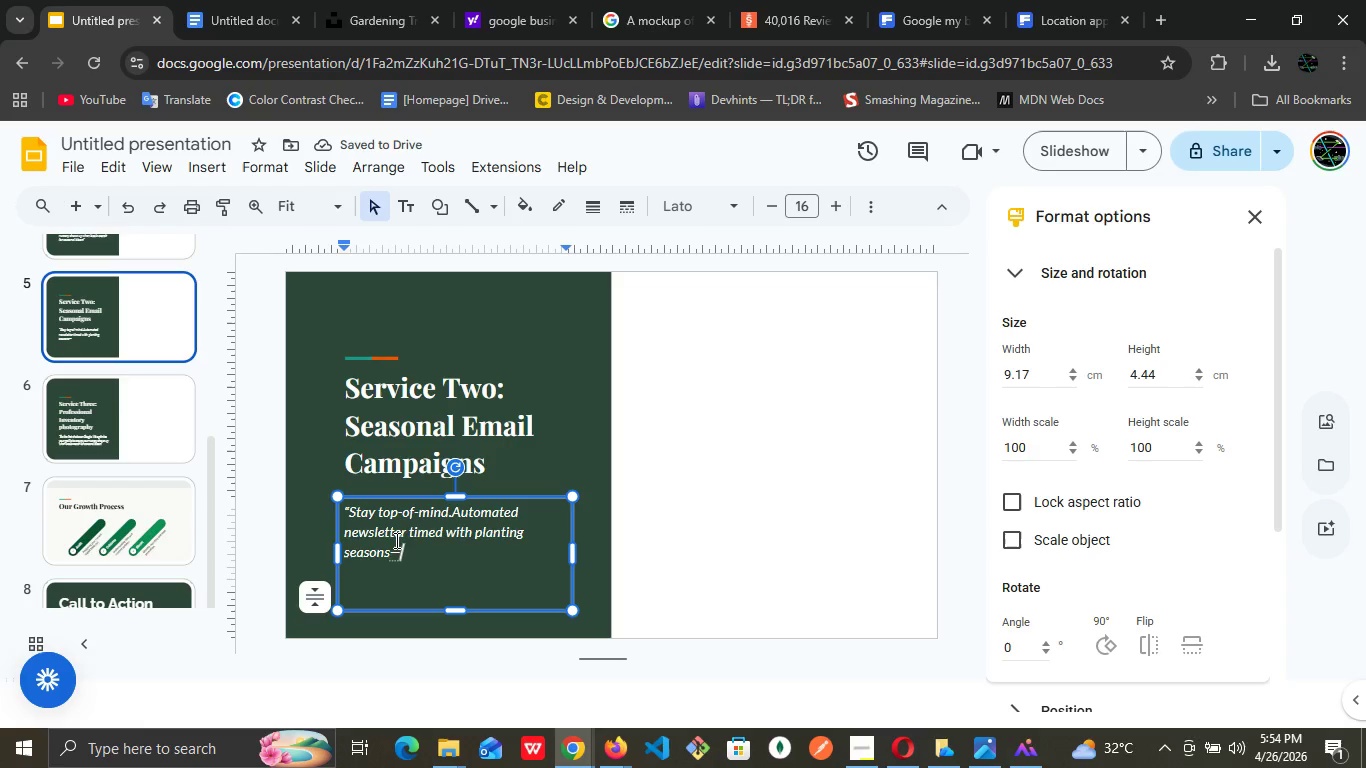 
wait(6.88)
 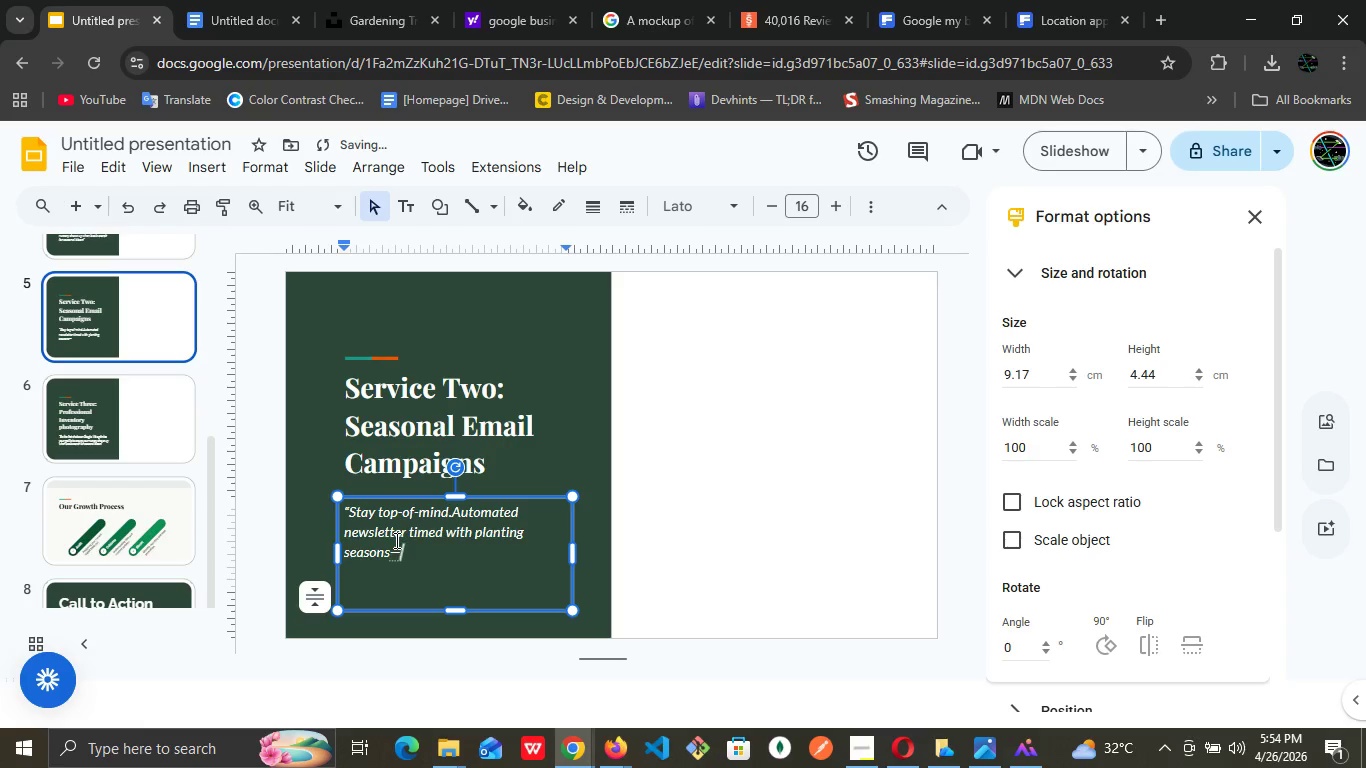 
type(from sprinfg)
key(Backspace)
key(Backspace)
type(g bulb)
 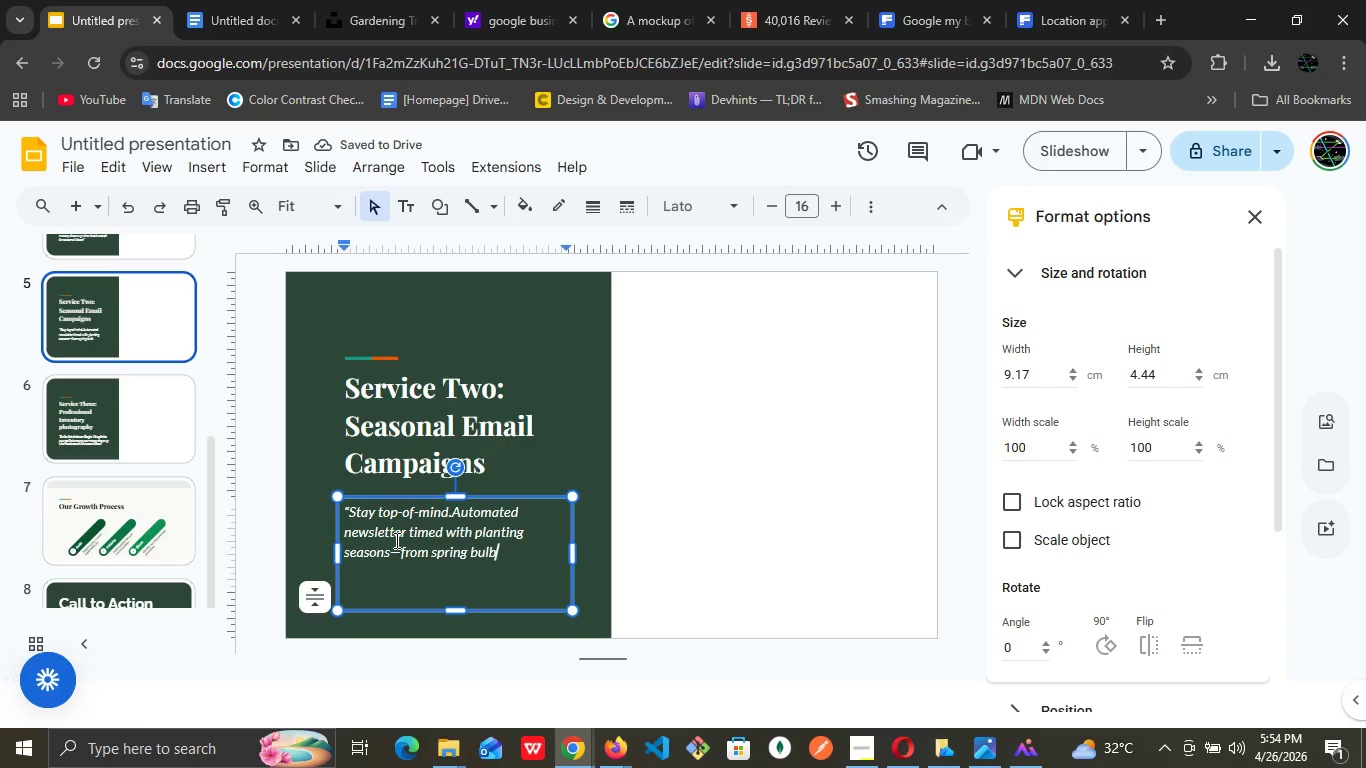 
type(s to holiday wreaths)
 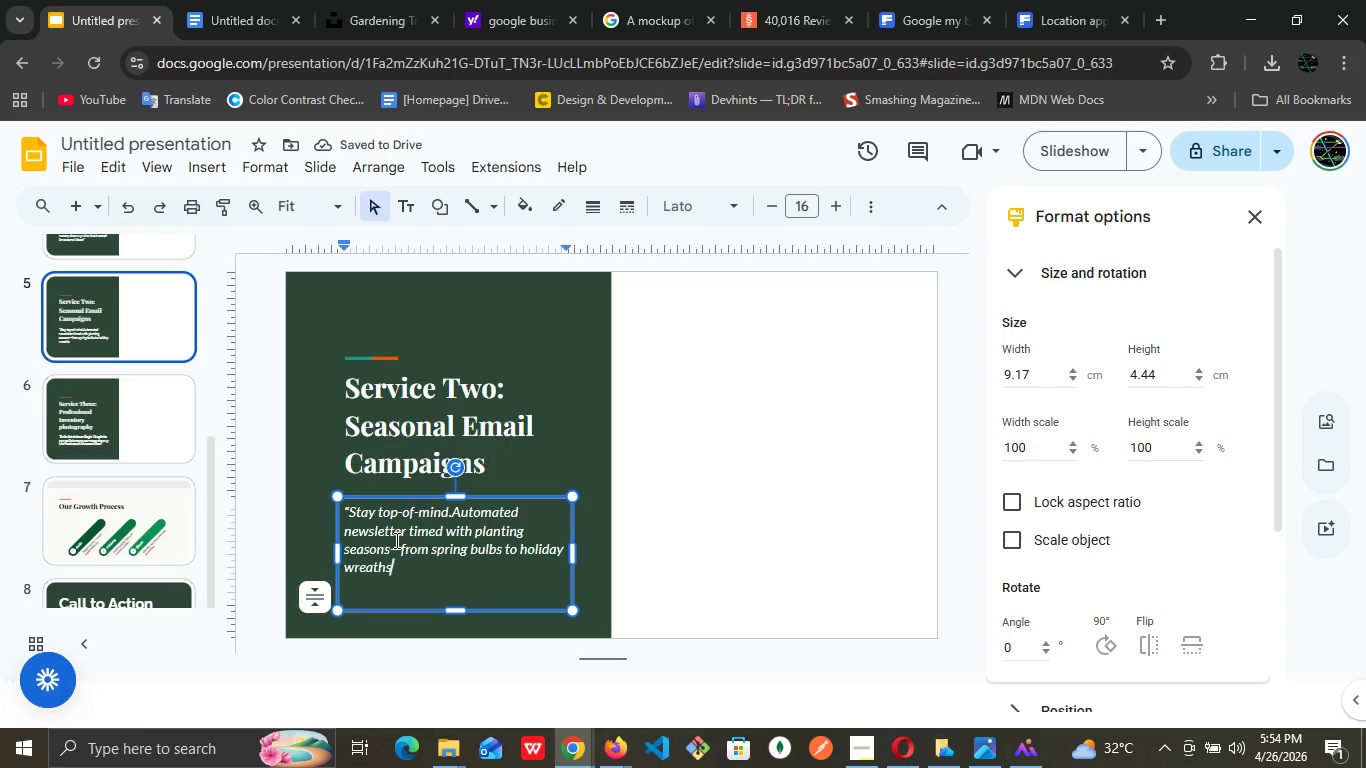 
key(Quote)
 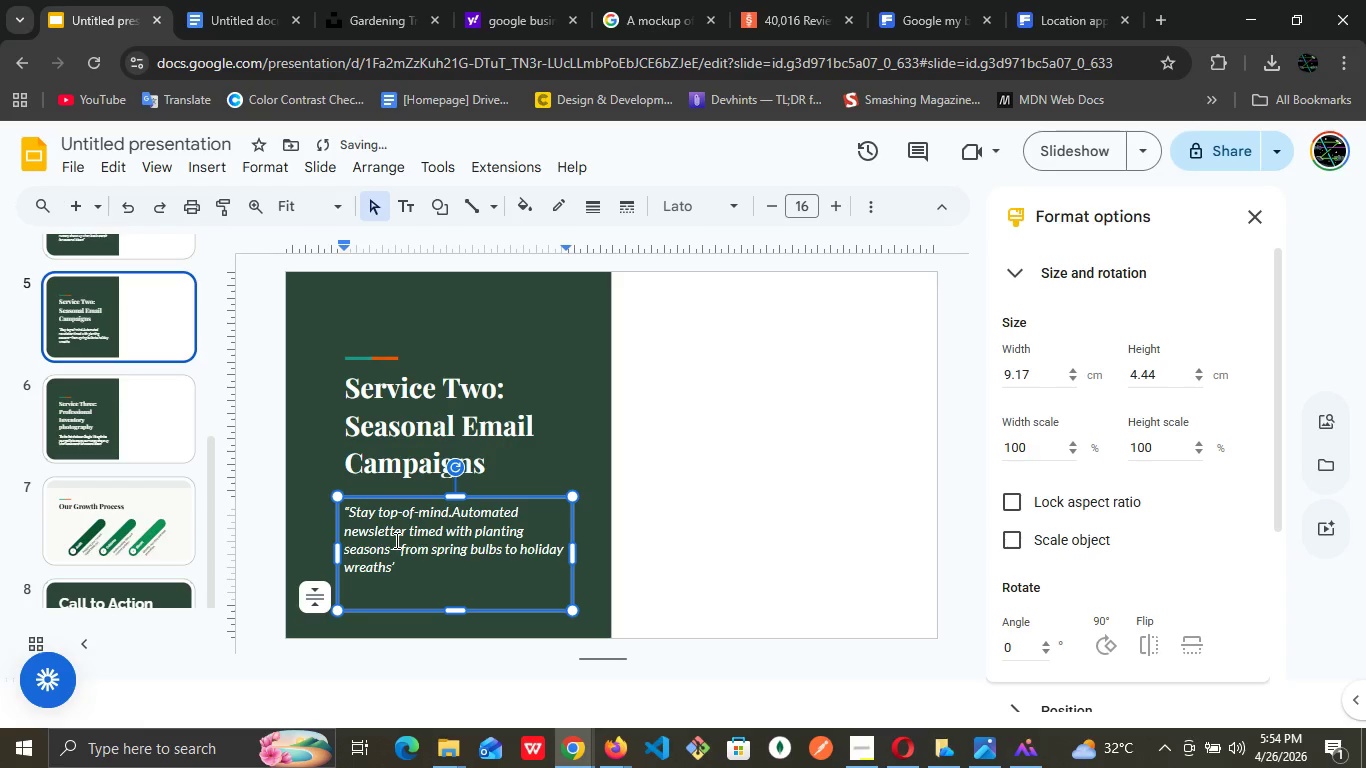 
key(Shift+Quote)
 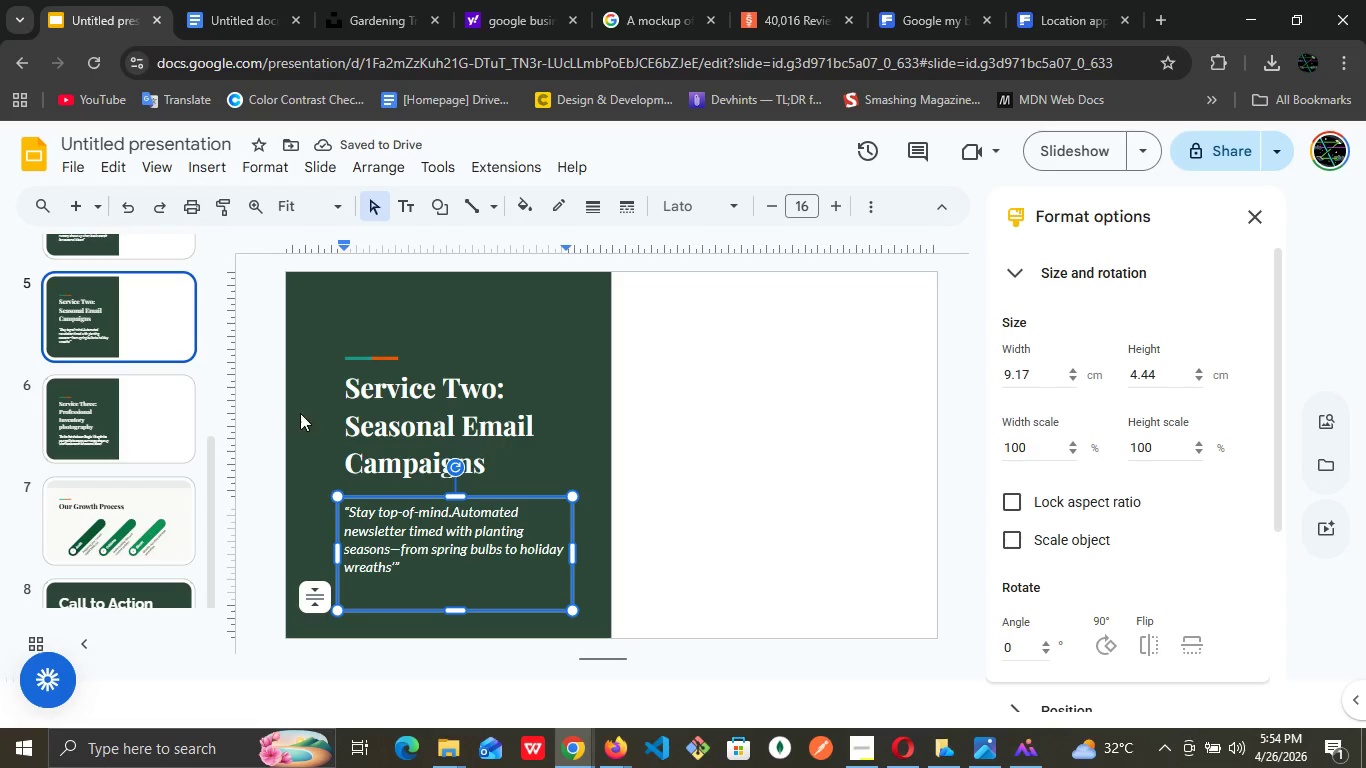 
left_click([114, 445])
 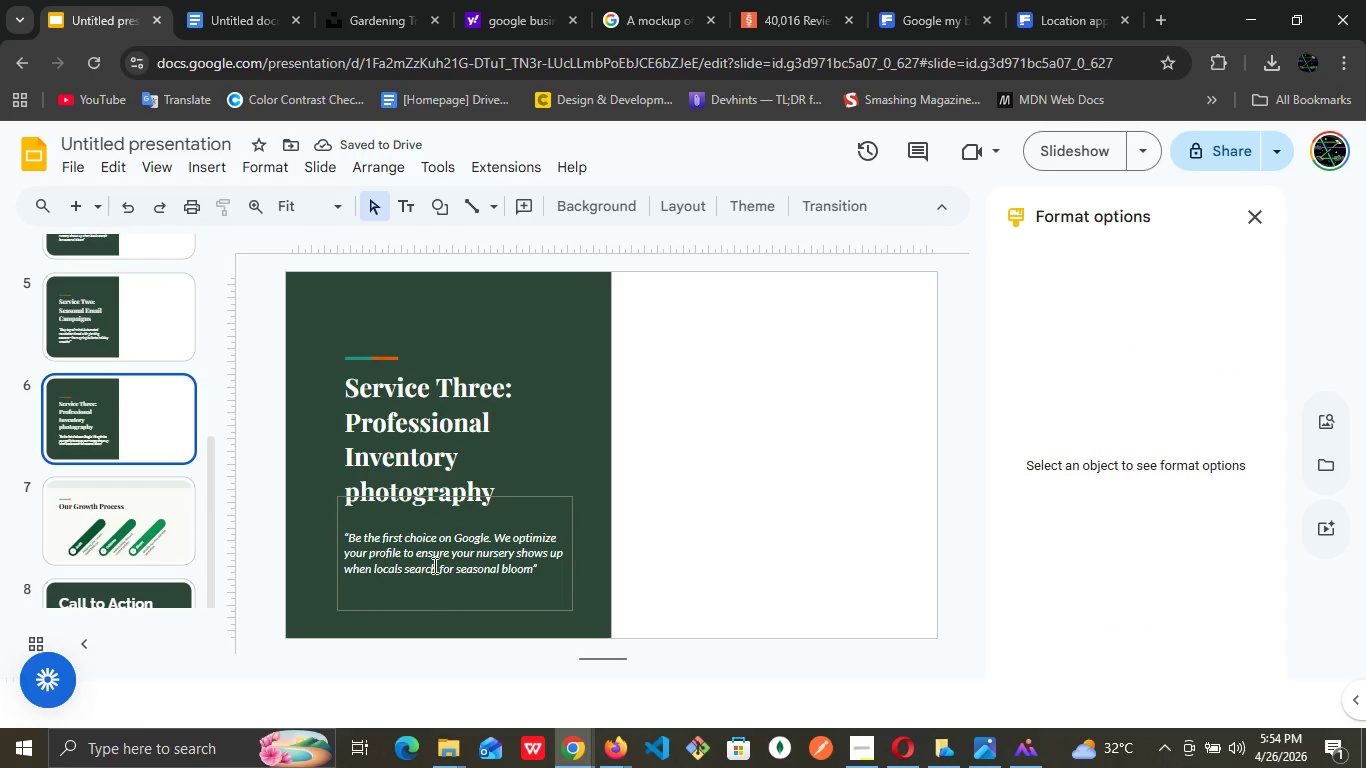 
double_click([433, 563])
 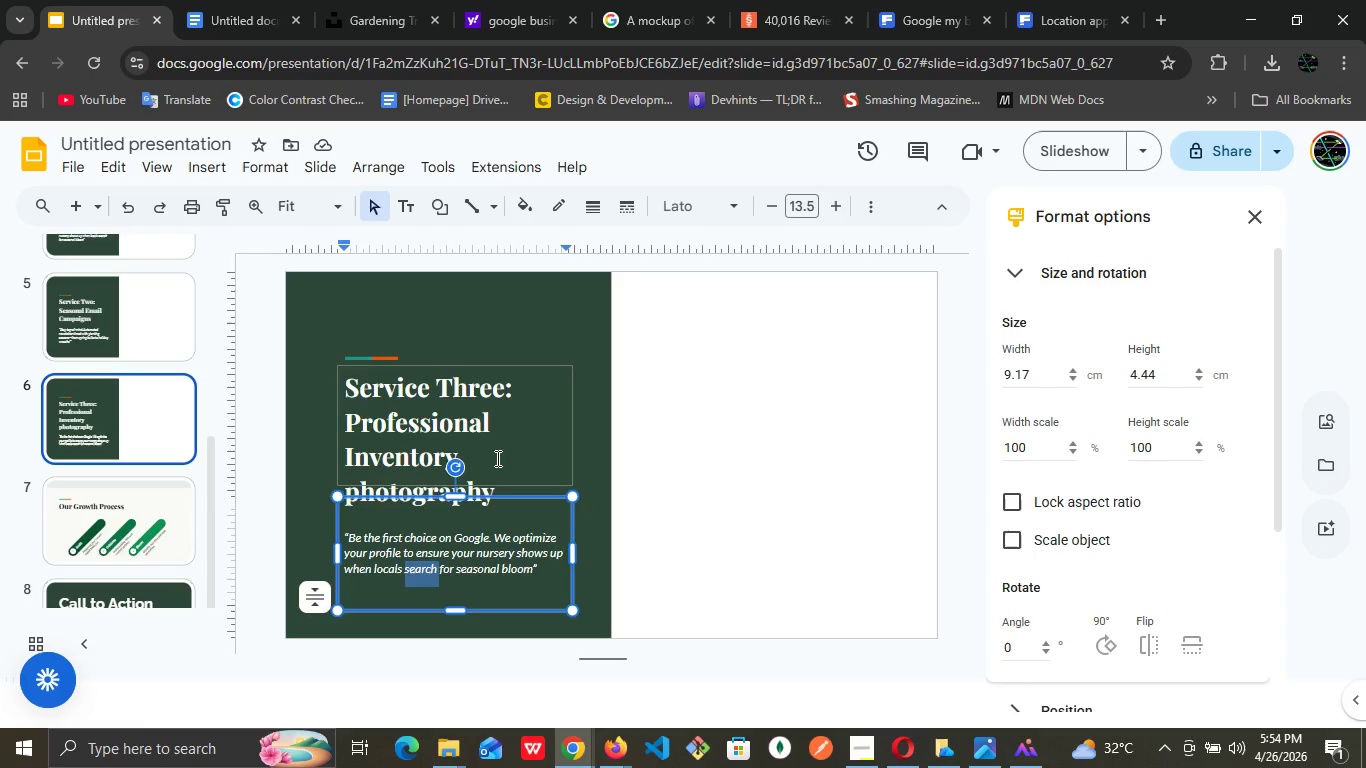 
double_click([496, 458])
 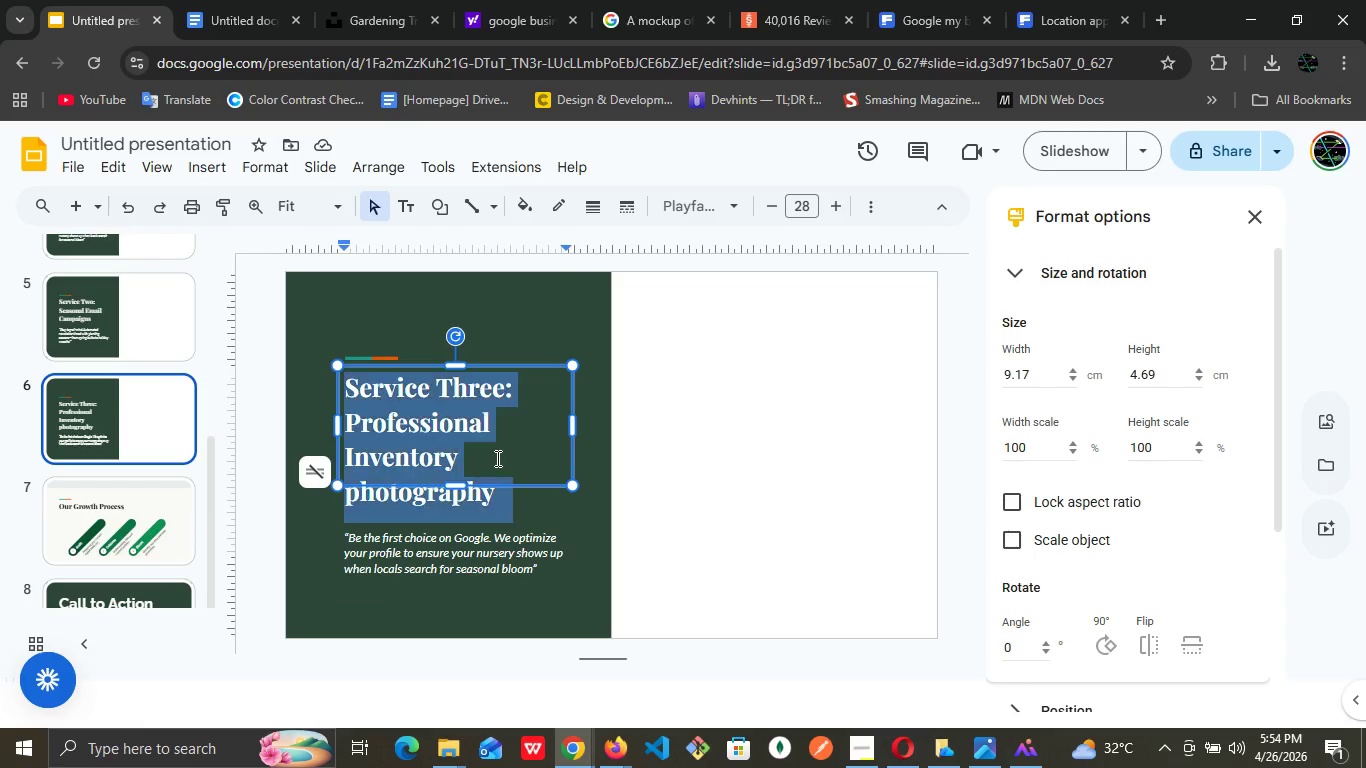 
triple_click([496, 458])
 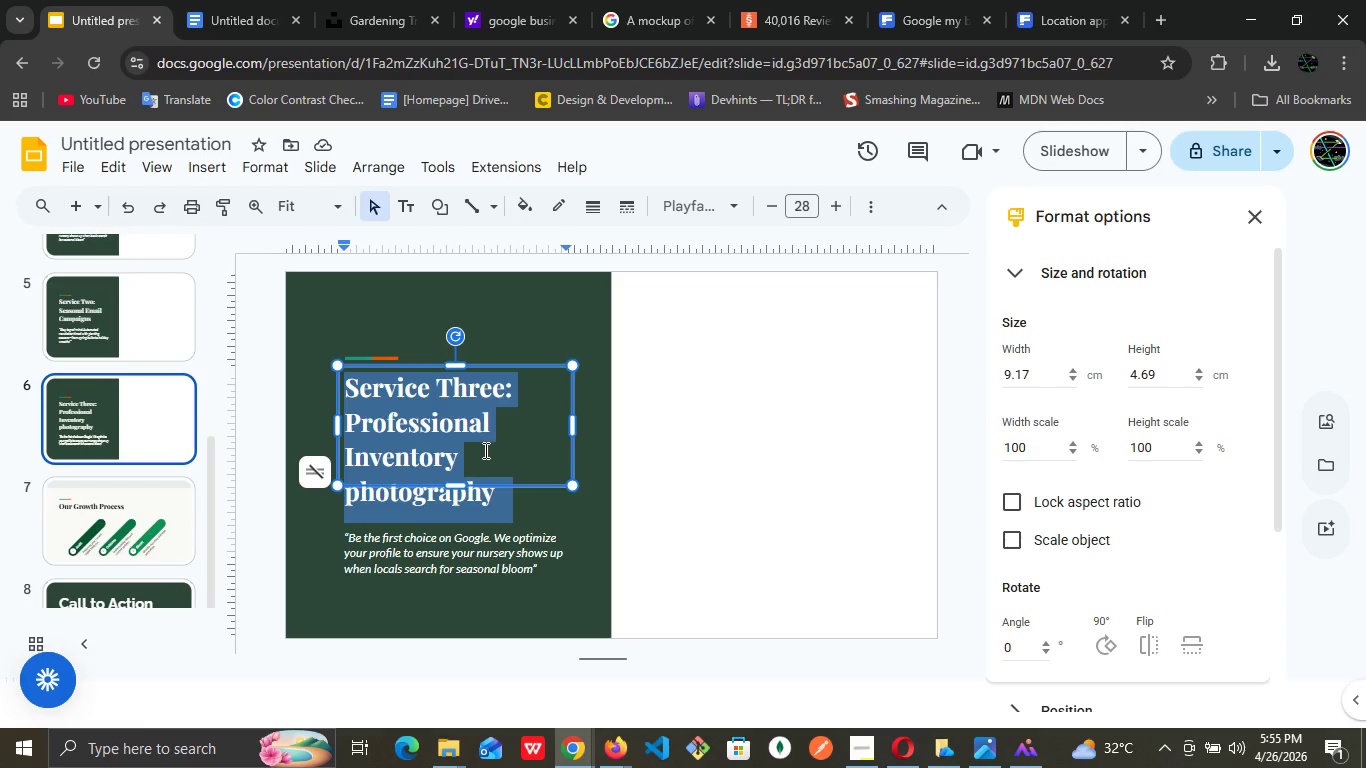 
wait(14.81)
 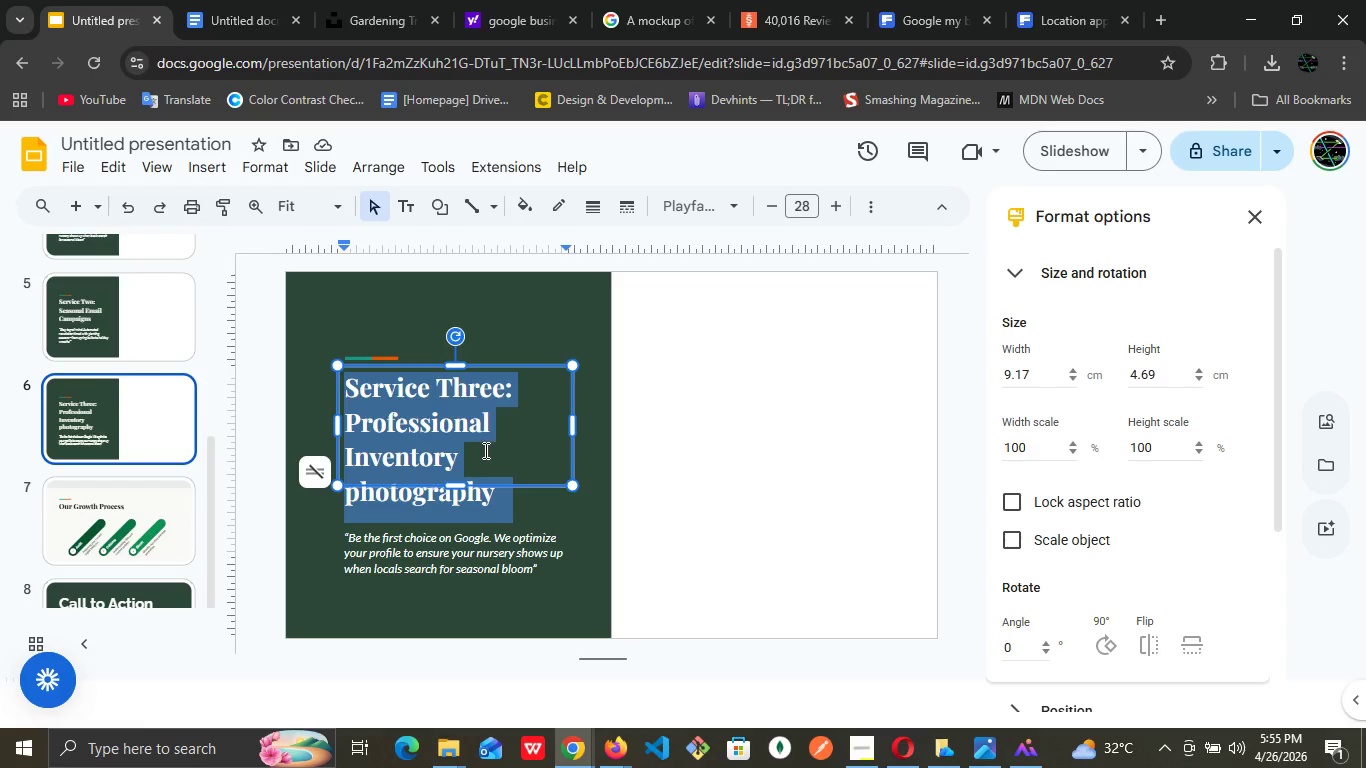 
left_click([722, 318])
 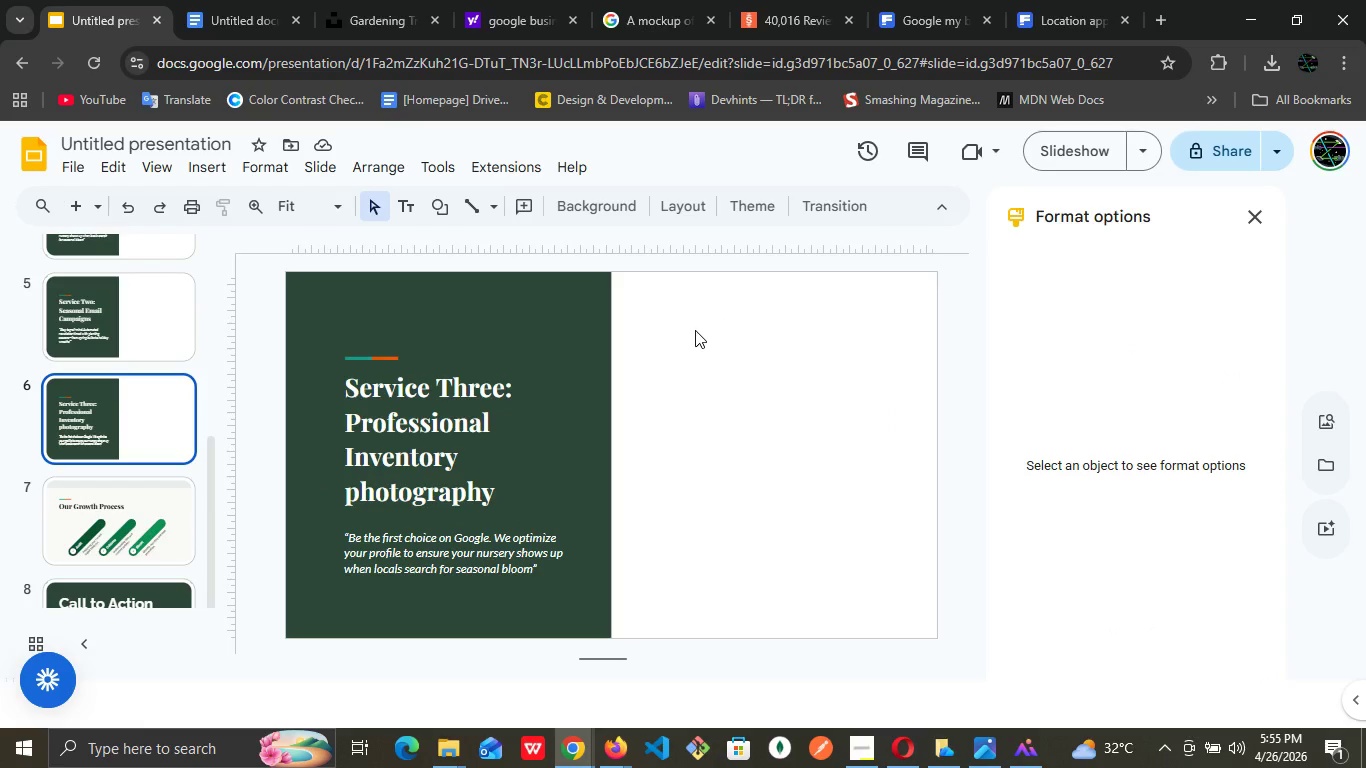 
wait(18.34)
 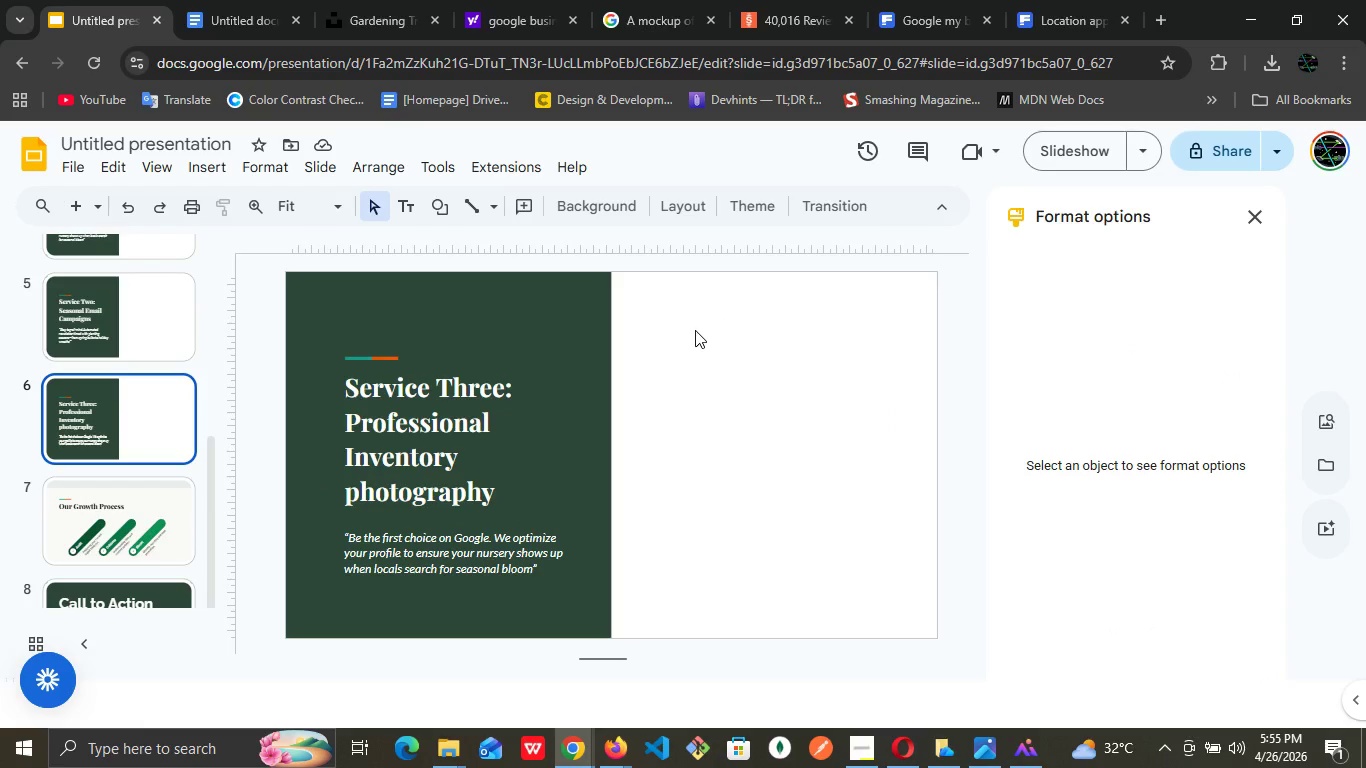 
scroll: coordinate [1054, 521], scroll_direction: up, amount: 19.0
 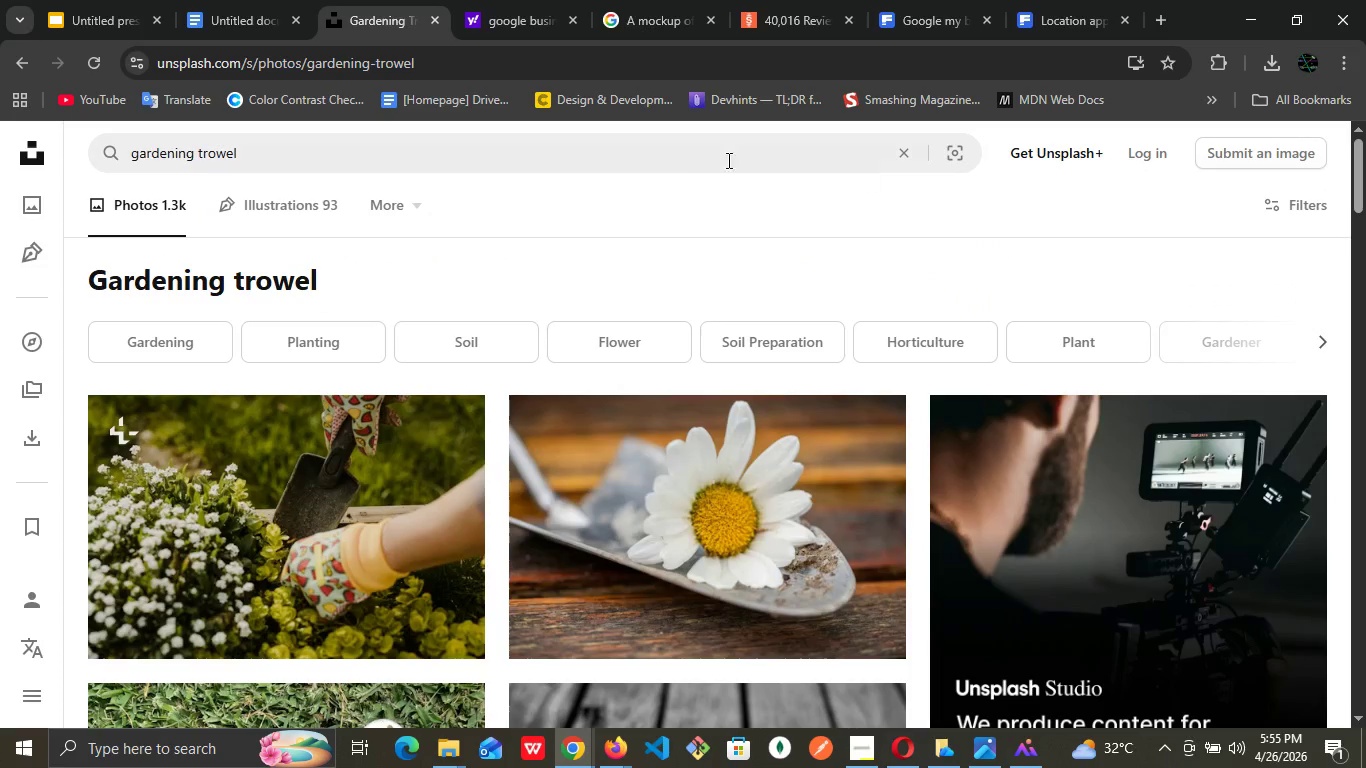 
left_click([680, 159])
 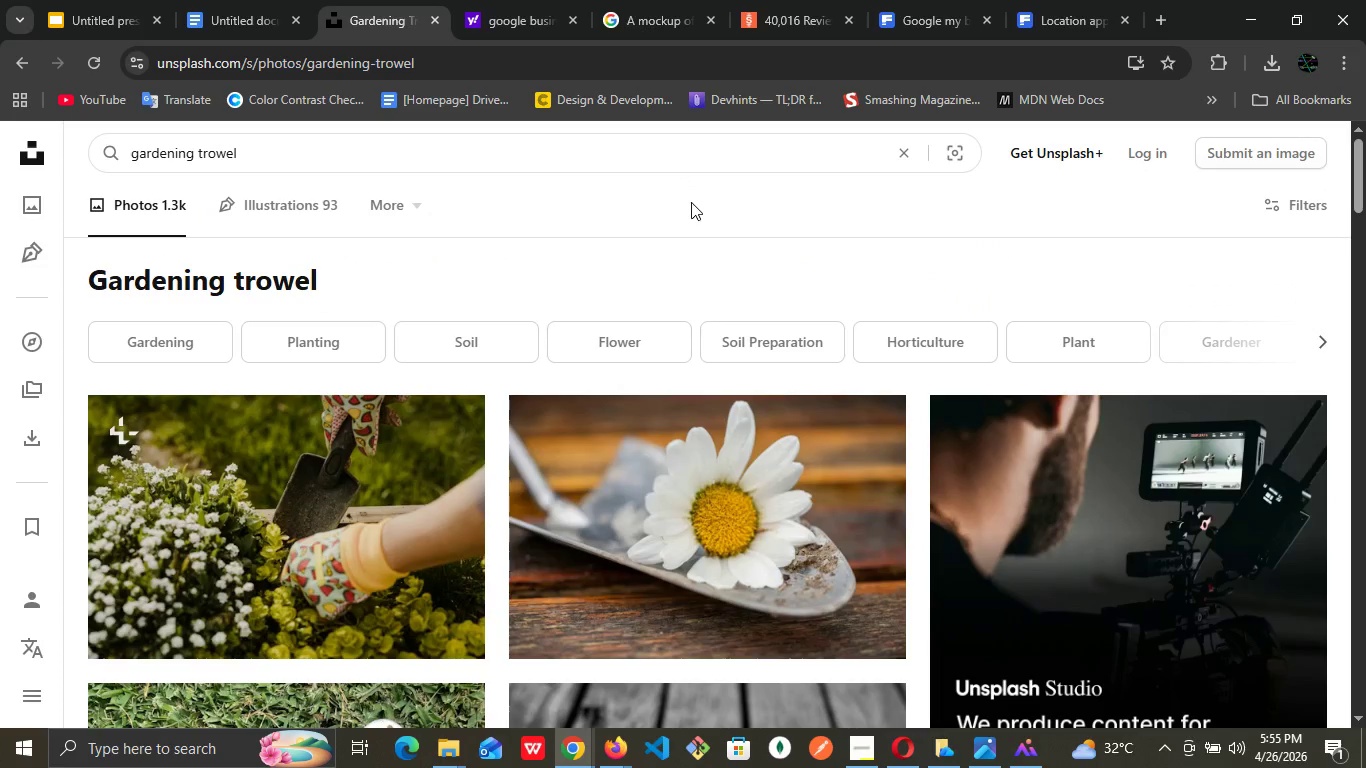 
key(Enter)
 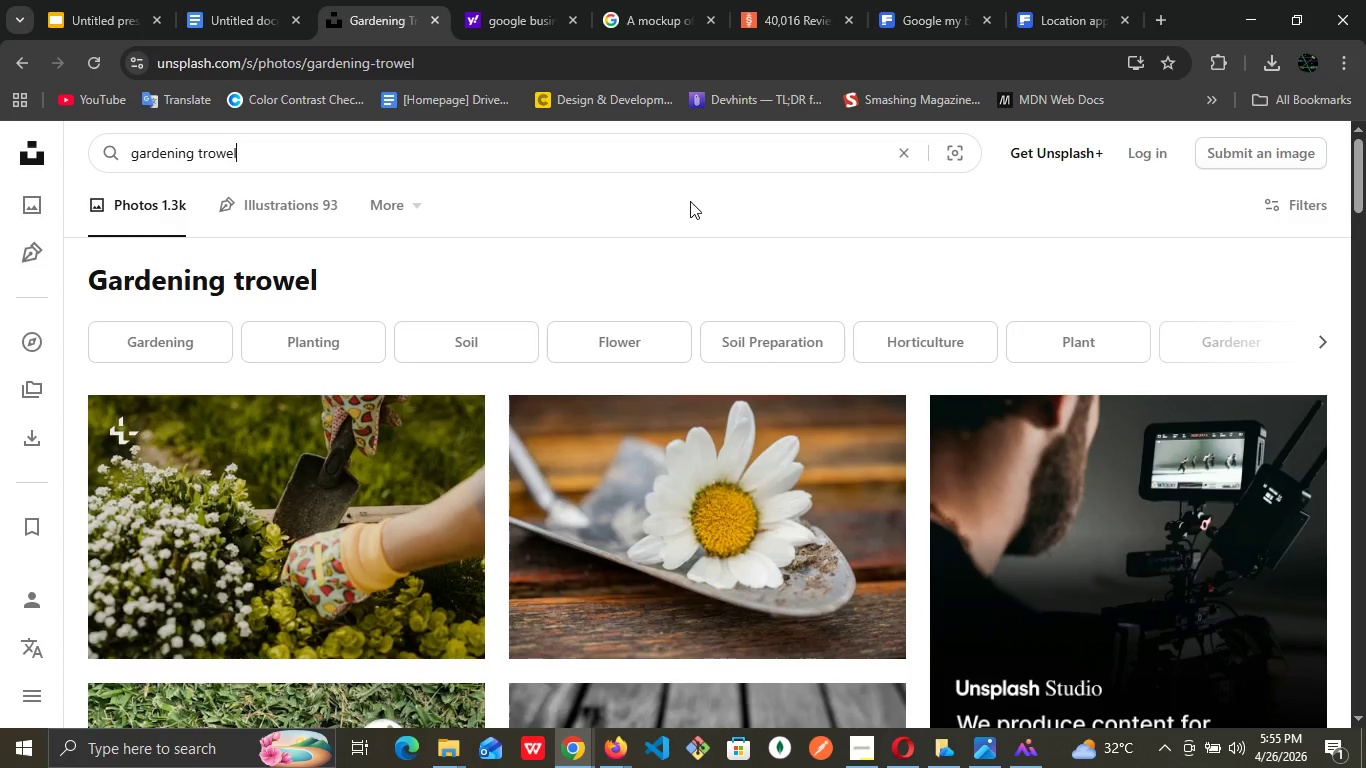 
wait(6.31)
 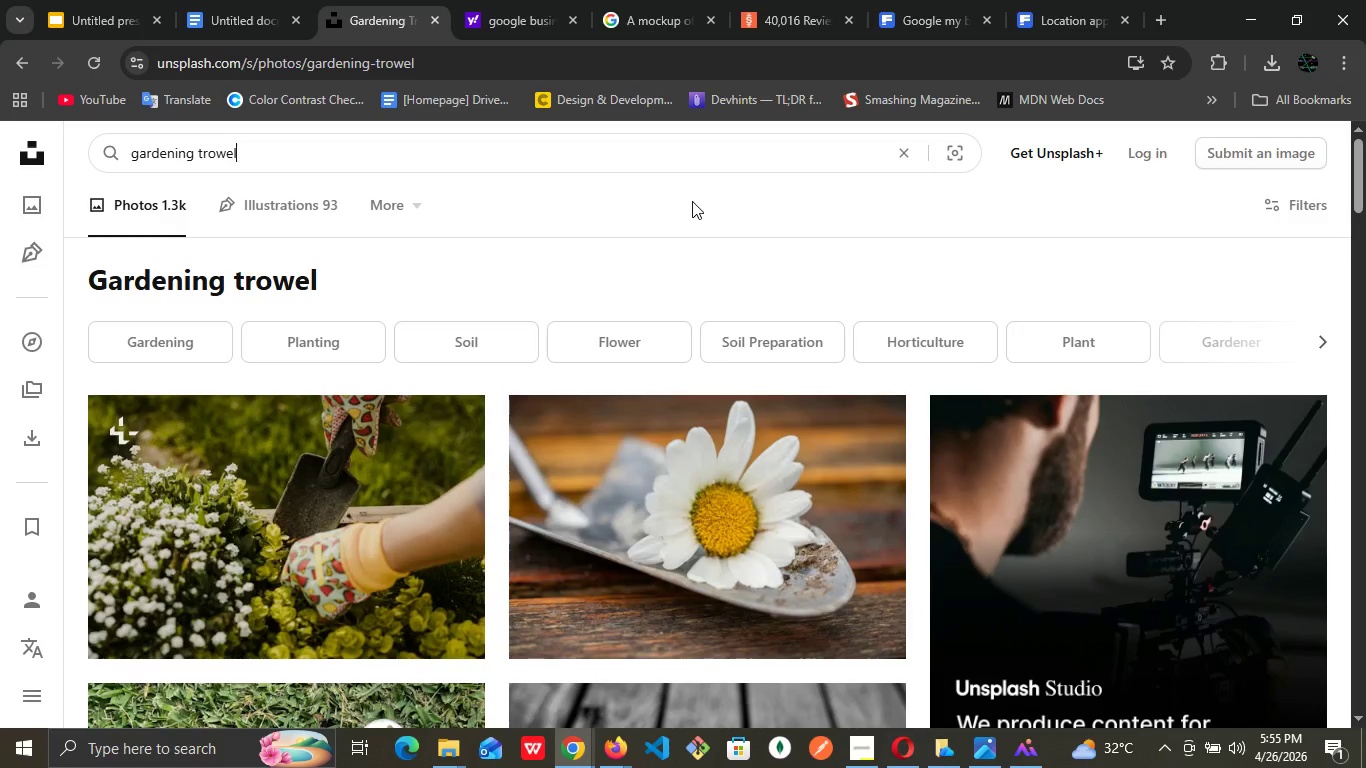 
scroll: coordinate [781, 418], scroll_direction: down, amount: 5.0
 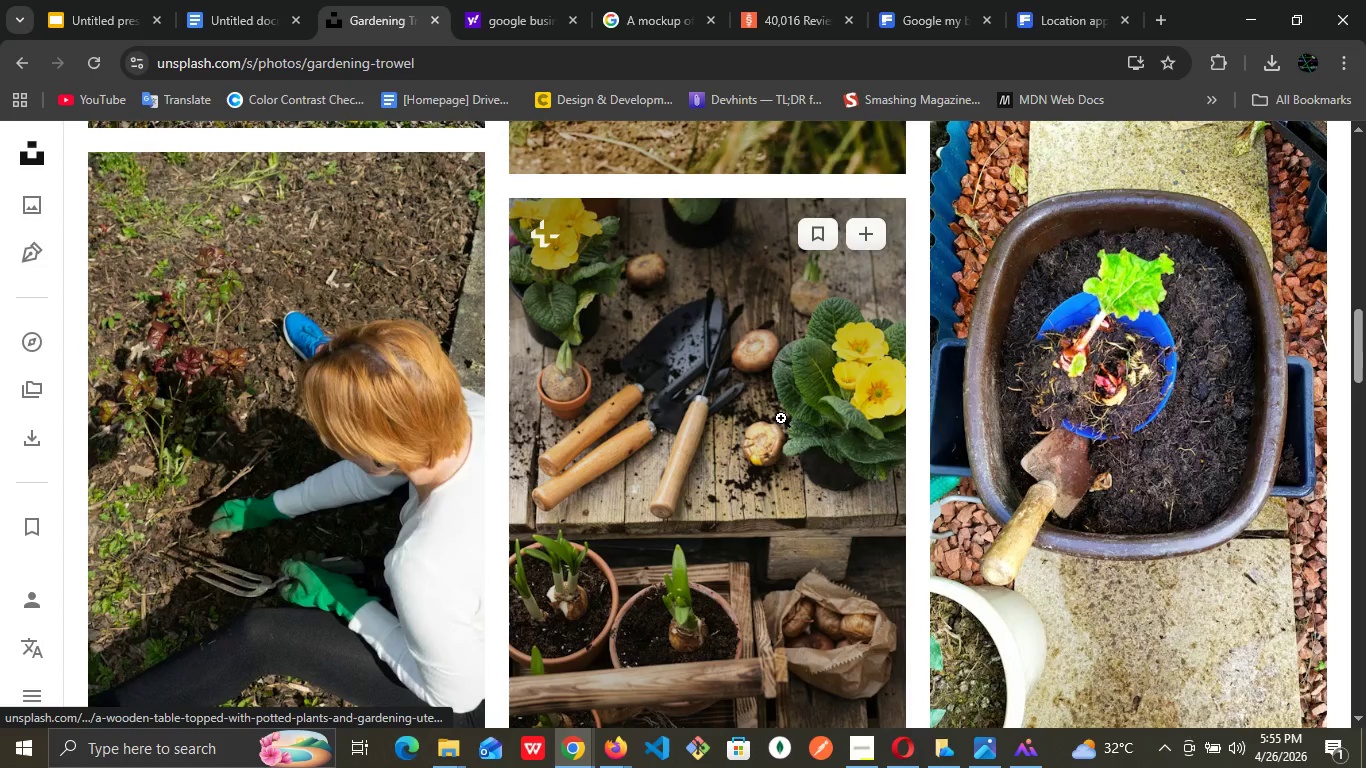 
scroll: coordinate [781, 417], scroll_direction: down, amount: 3.0
 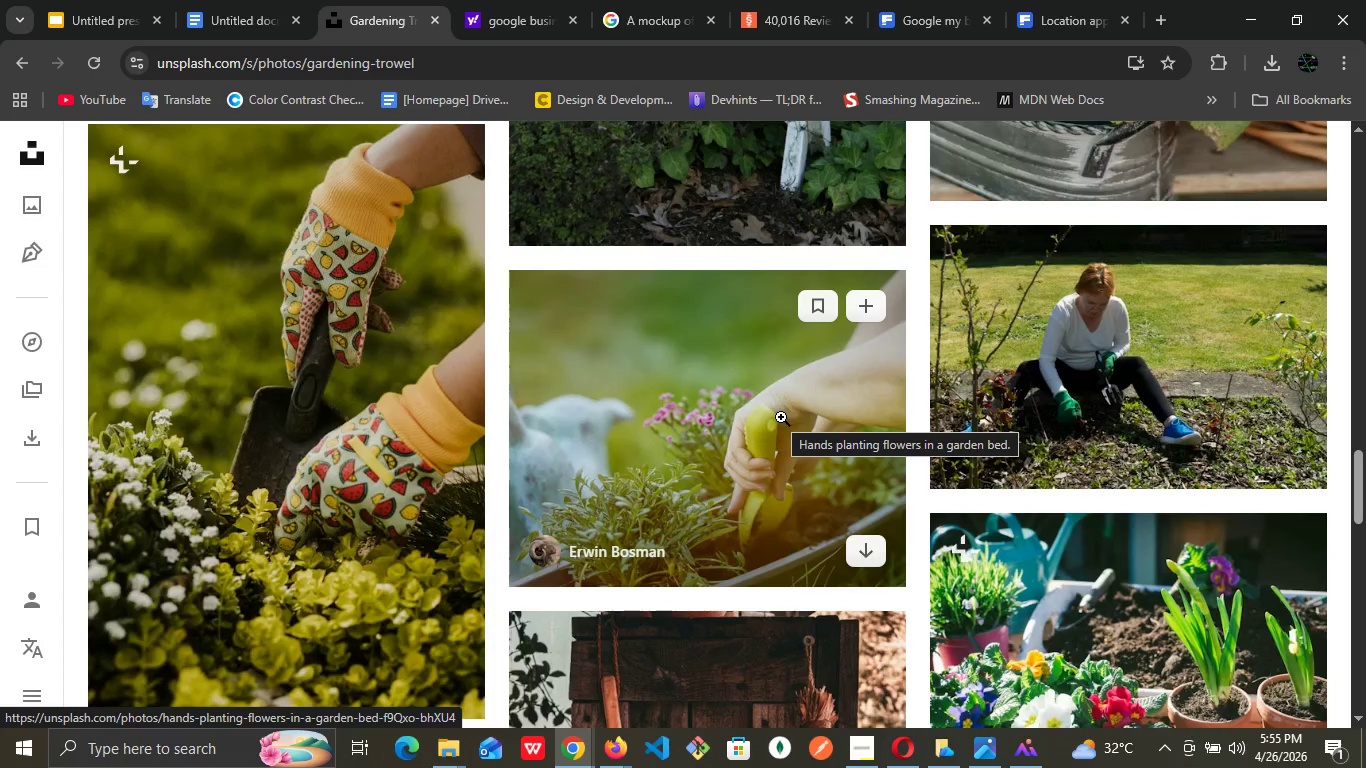 
scroll: coordinate [781, 417], scroll_direction: up, amount: 1.0
 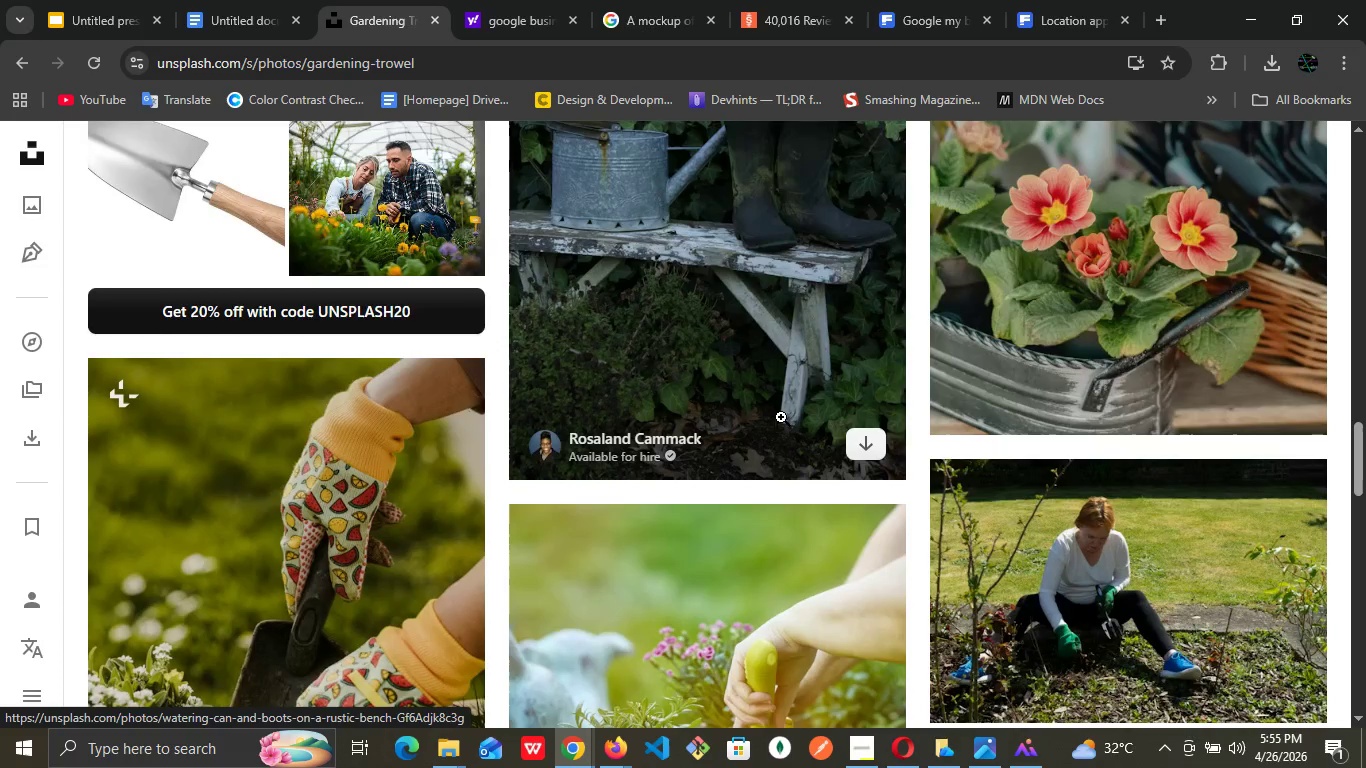 
scroll: coordinate [781, 417], scroll_direction: down, amount: 1.0
 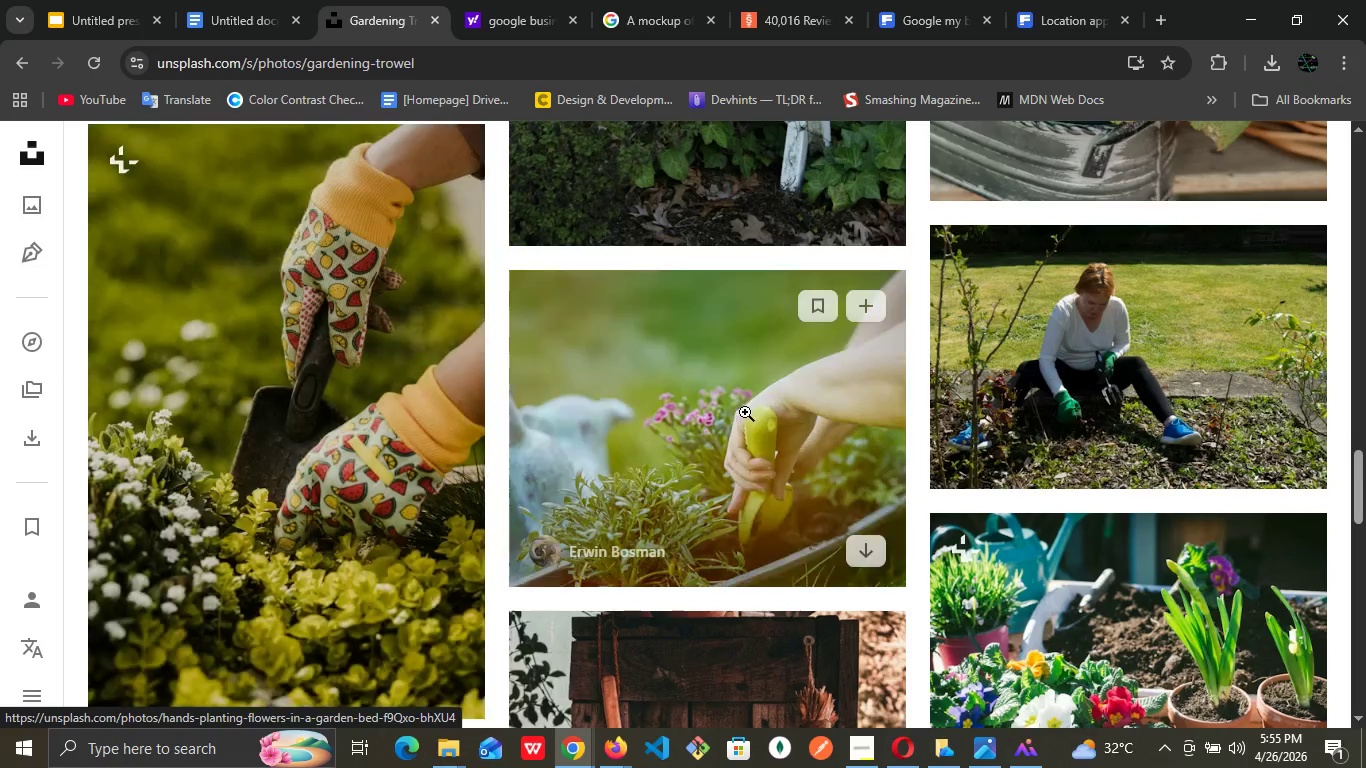 
scroll: coordinate [766, 403], scroll_direction: up, amount: 2.0
 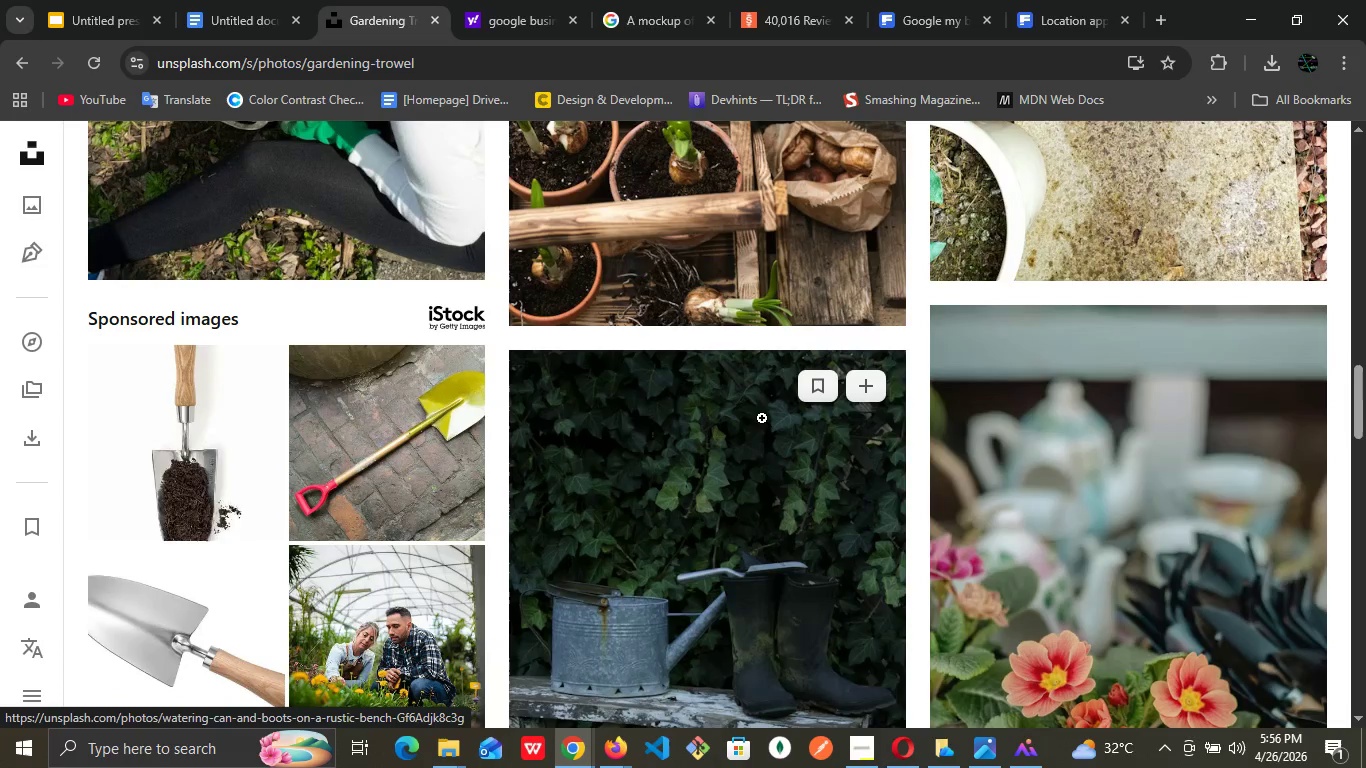 
scroll: coordinate [750, 461], scroll_direction: down, amount: 2.0
 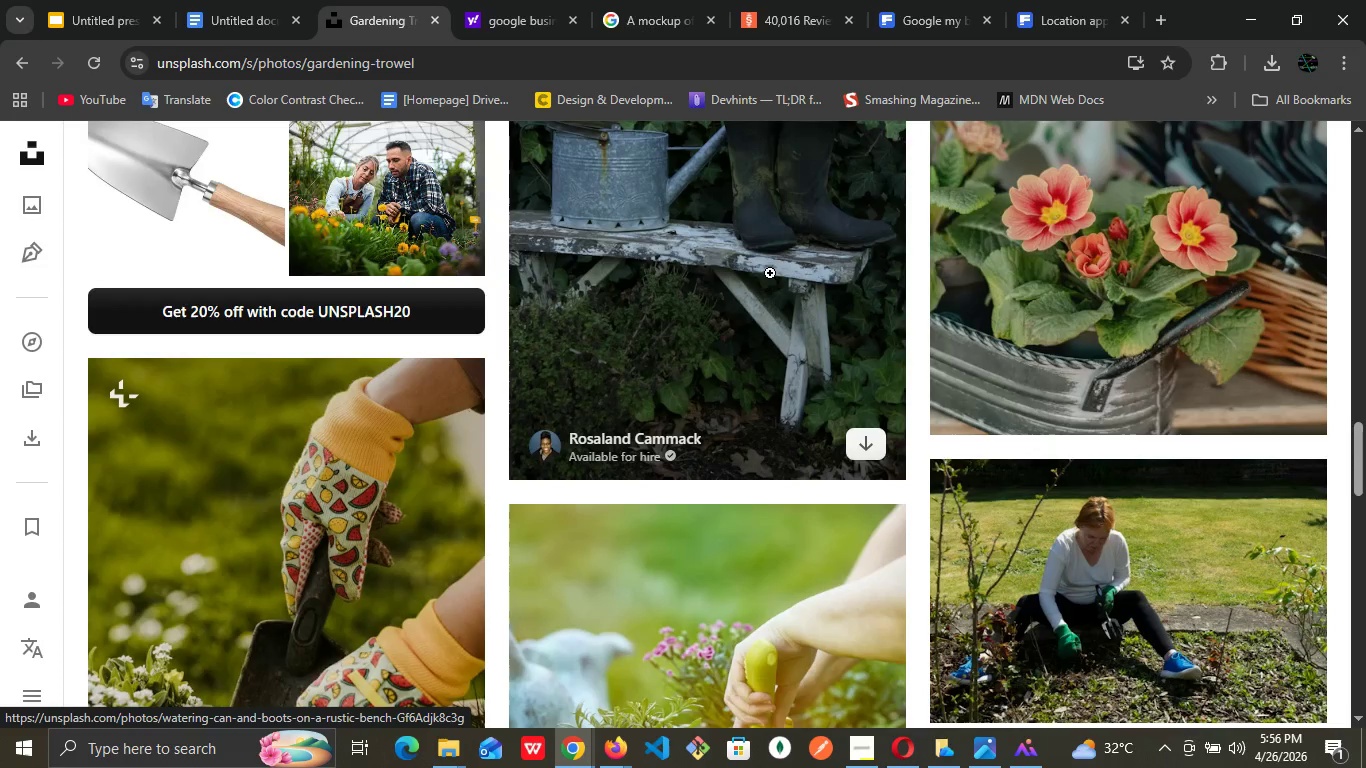 
left_click([773, 257])
 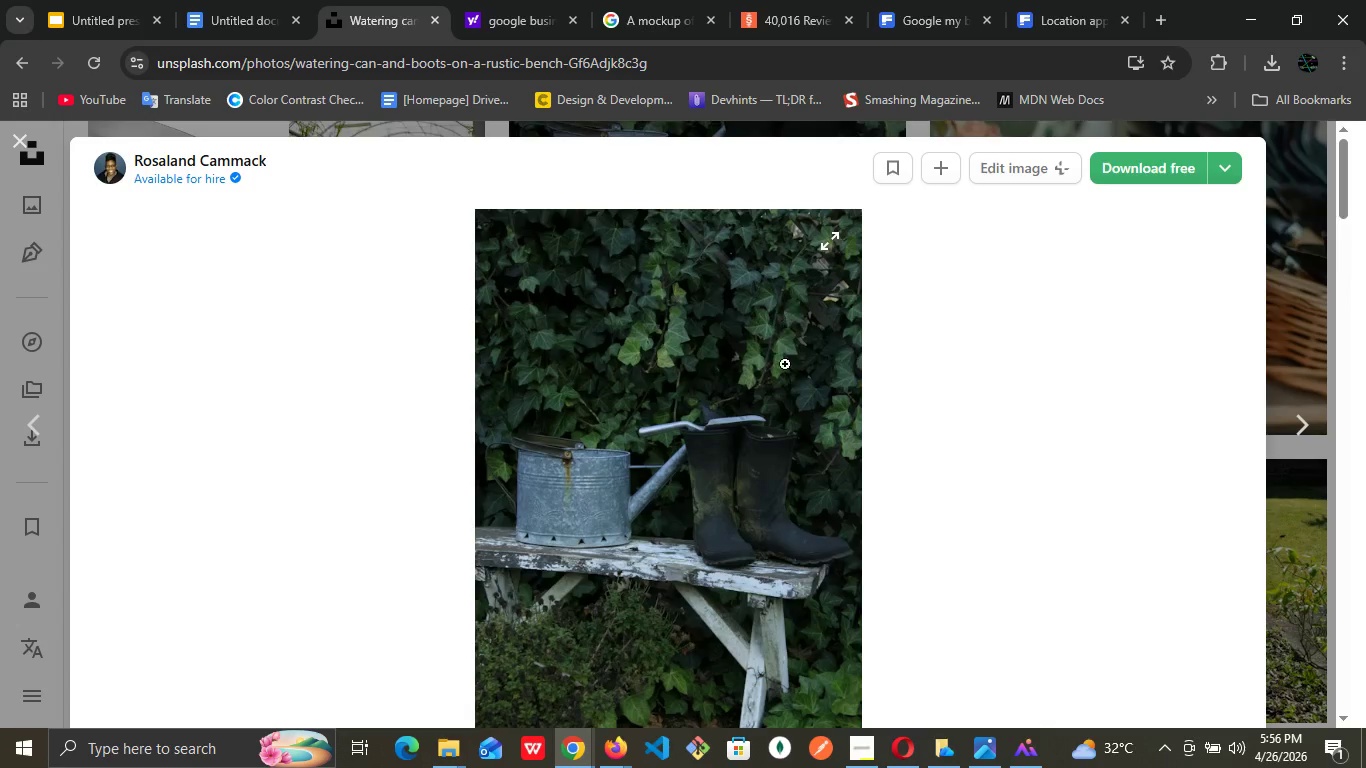 
scroll: coordinate [785, 382], scroll_direction: down, amount: 7.0
 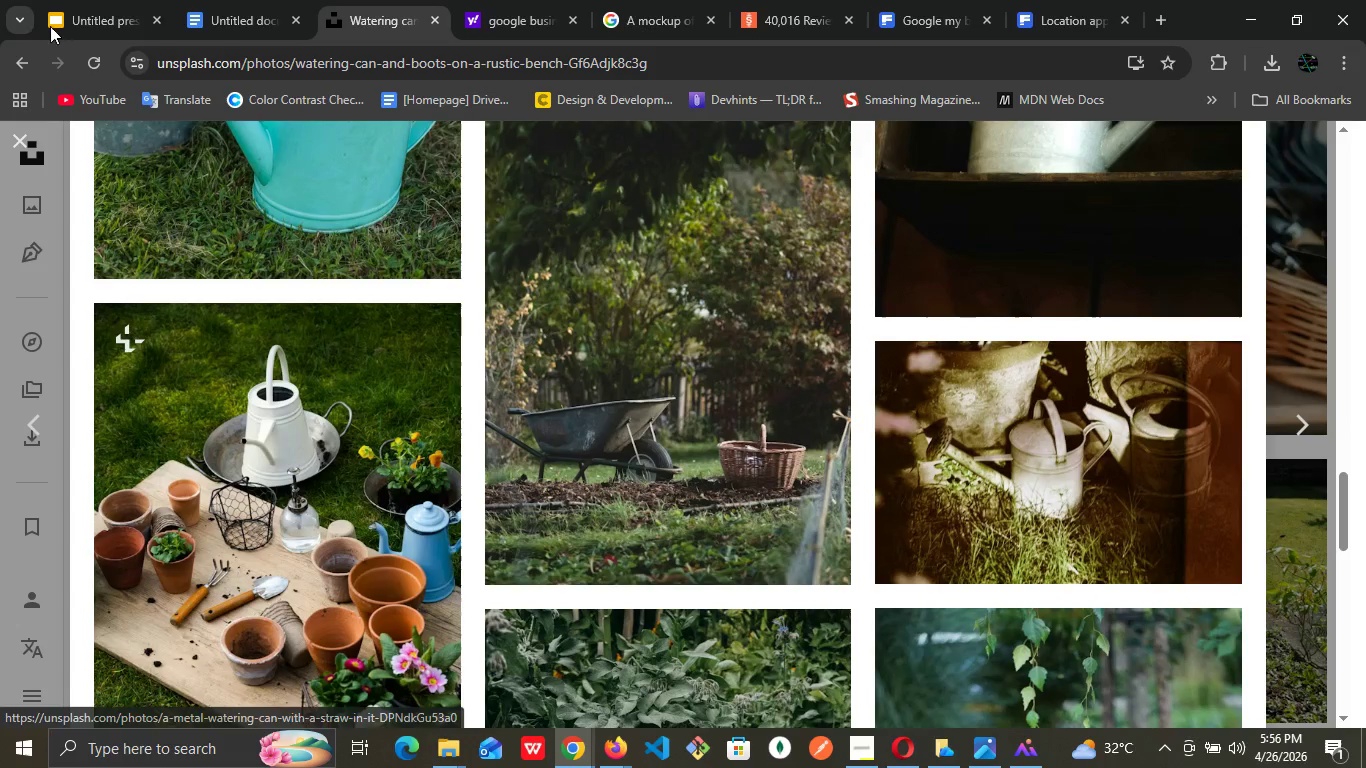 
left_click([13, 139])
 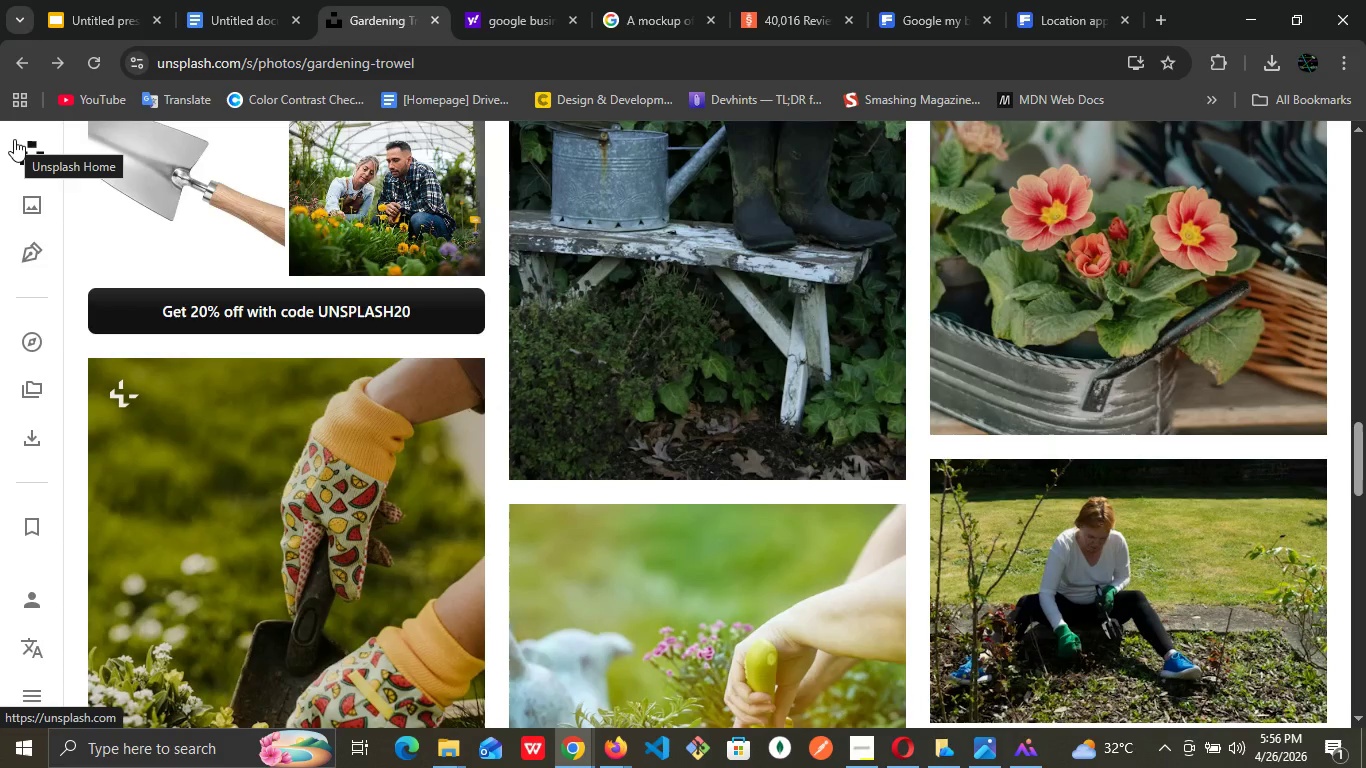 
wait(8.19)
 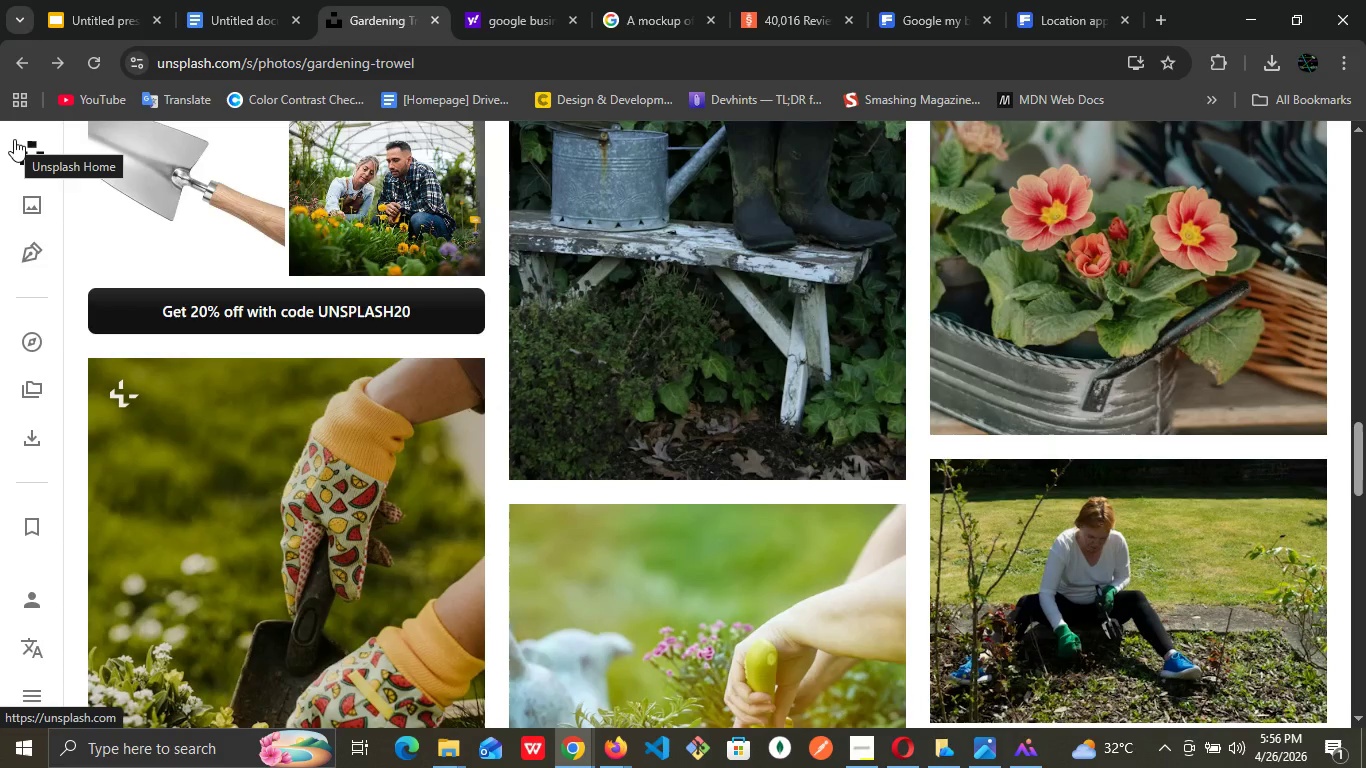 
scroll: coordinate [636, 415], scroll_direction: down, amount: 5.0
 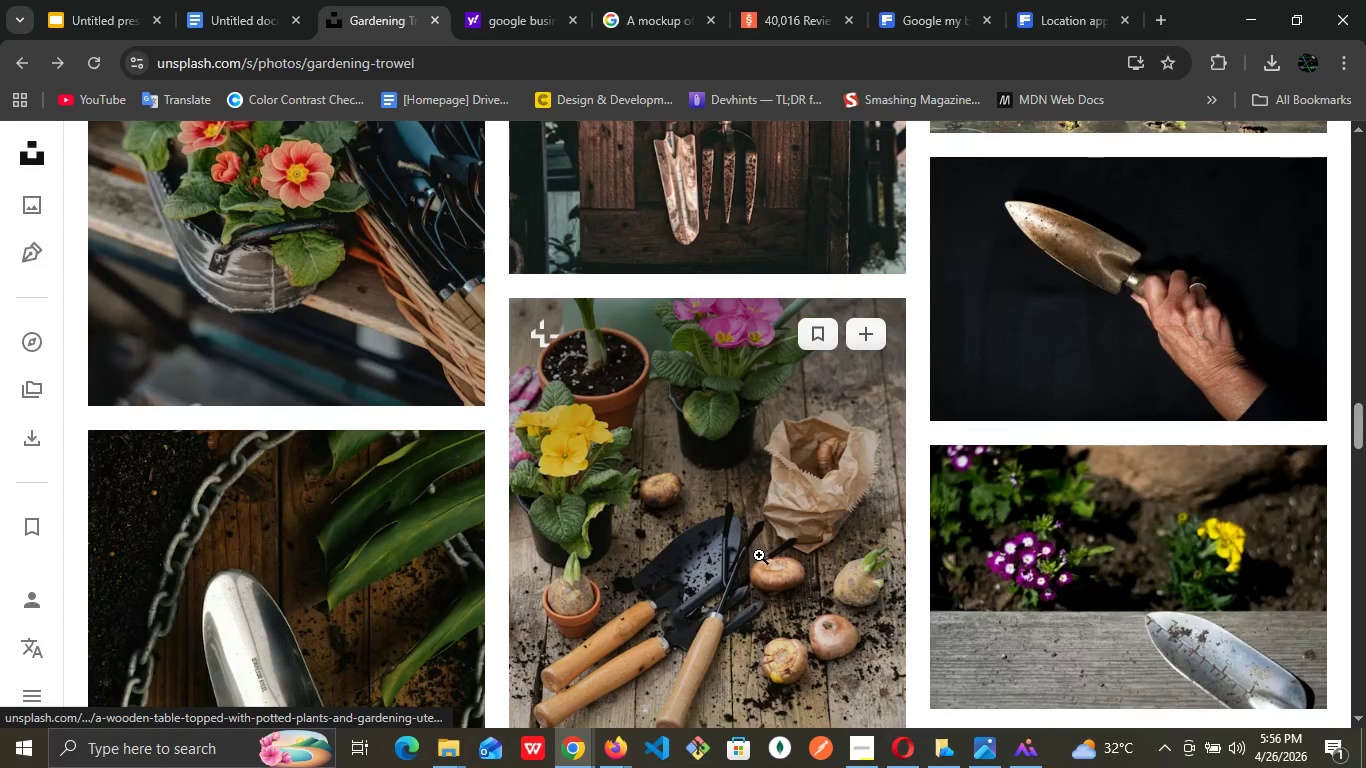 
wait(7.1)
 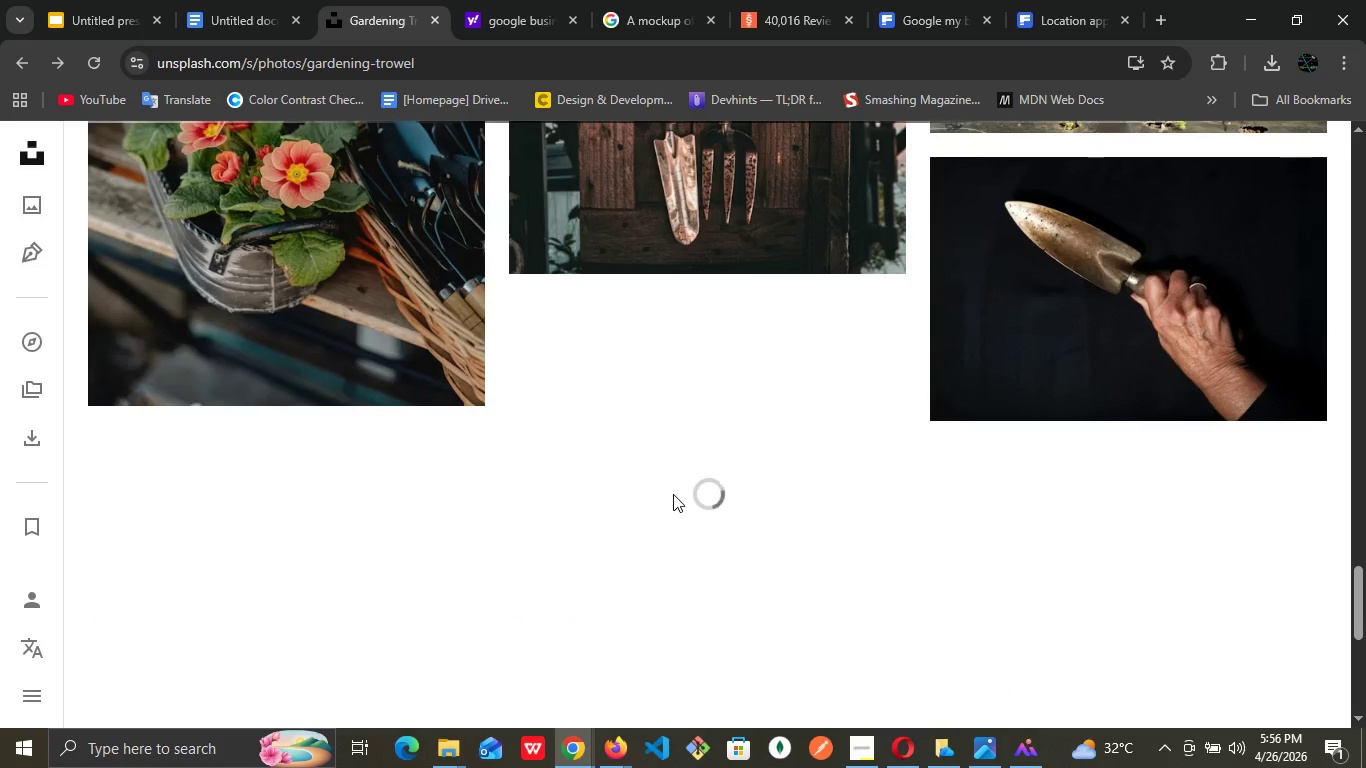 
scroll: coordinate [841, 331], scroll_direction: down, amount: 8.0
 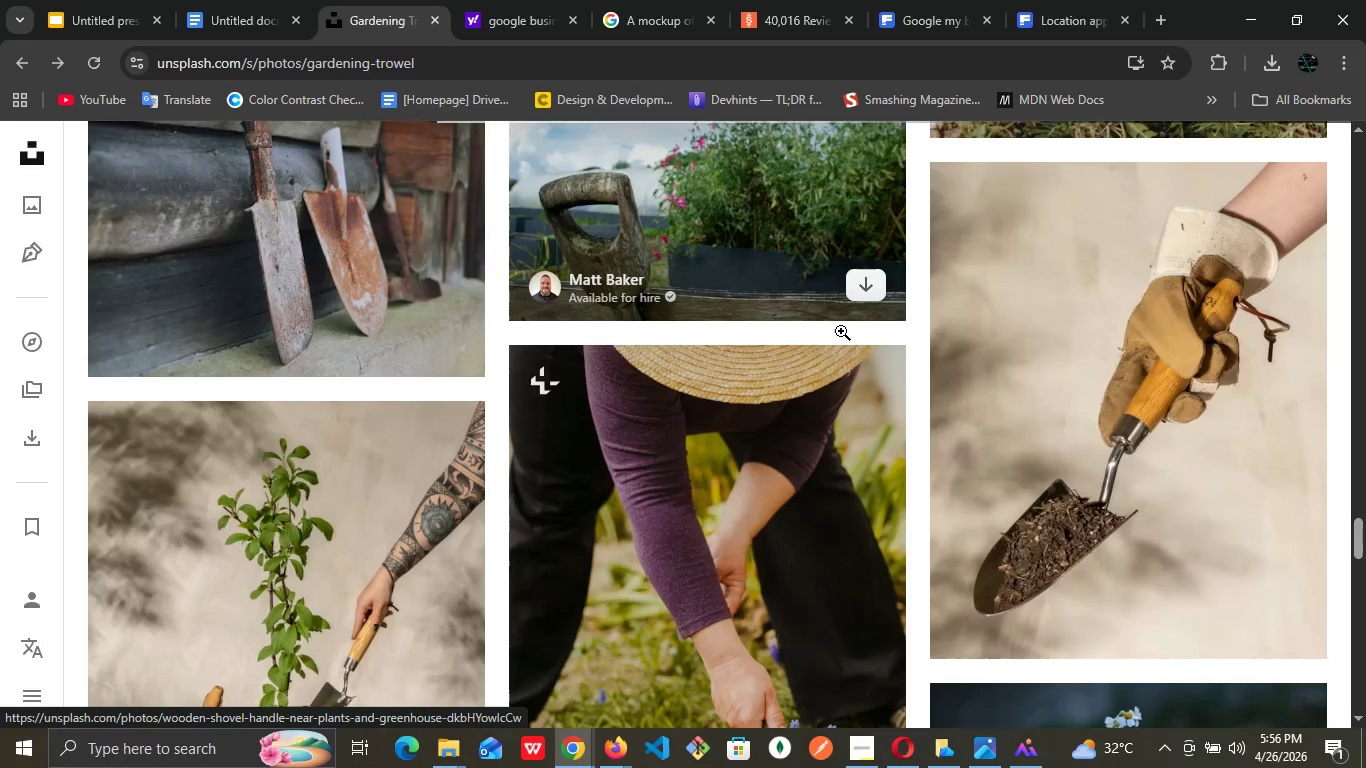 
scroll: coordinate [840, 332], scroll_direction: down, amount: 2.0
 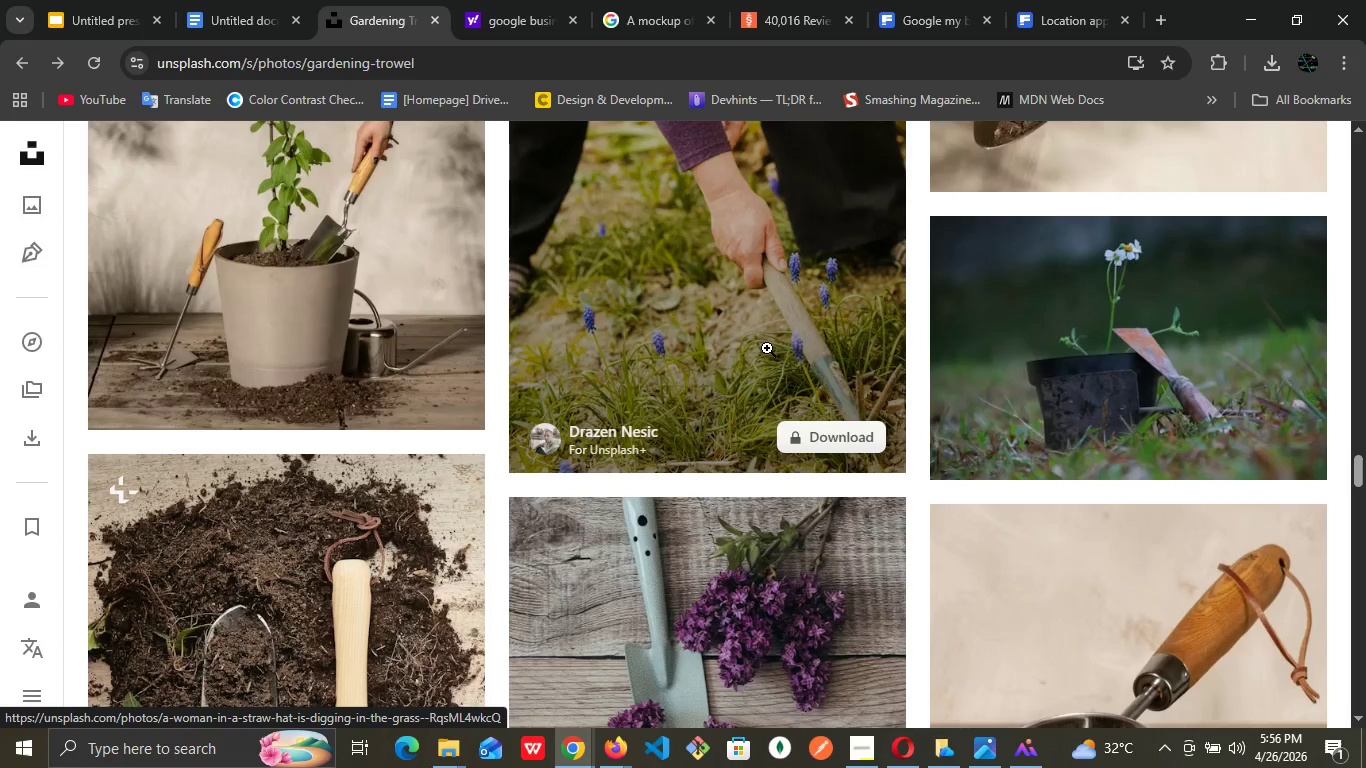 
scroll: coordinate [767, 348], scroll_direction: up, amount: 1.0
 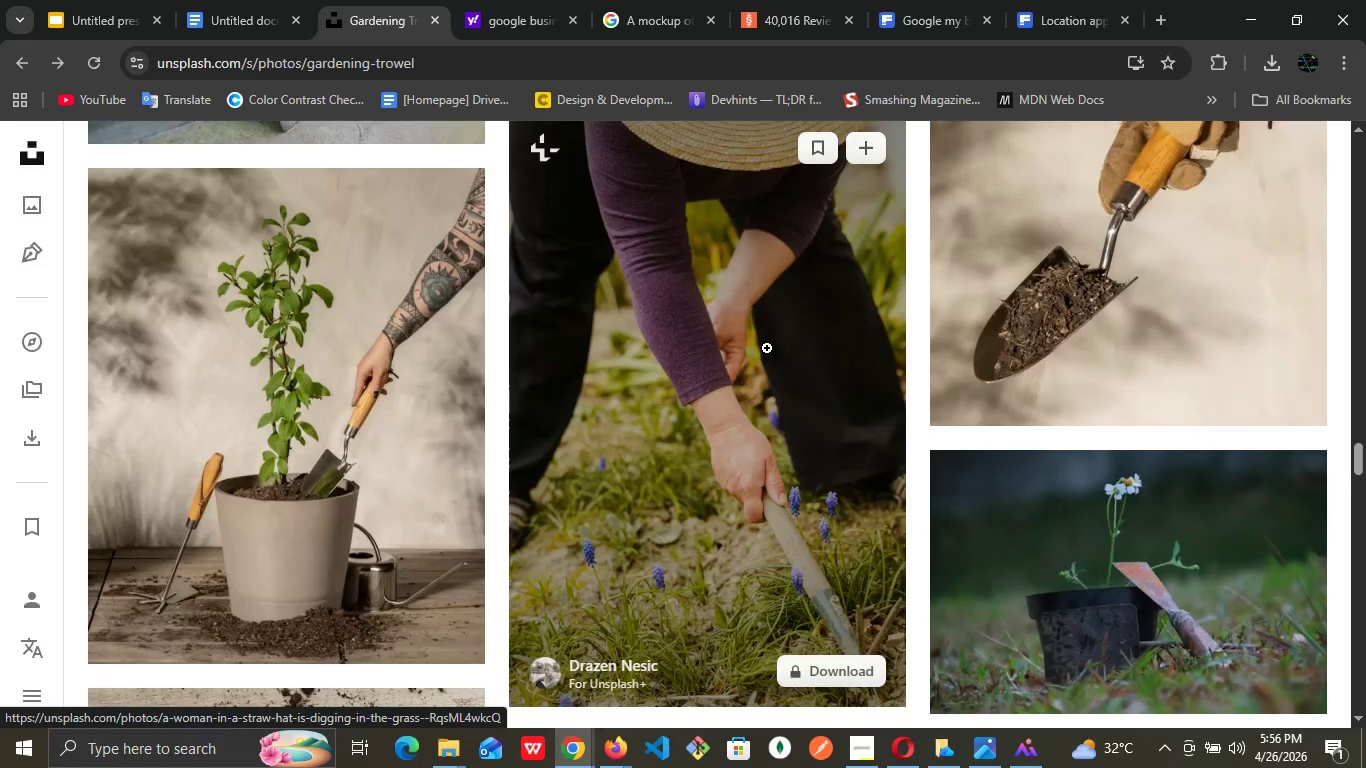 
scroll: coordinate [767, 348], scroll_direction: down, amount: 1.0
 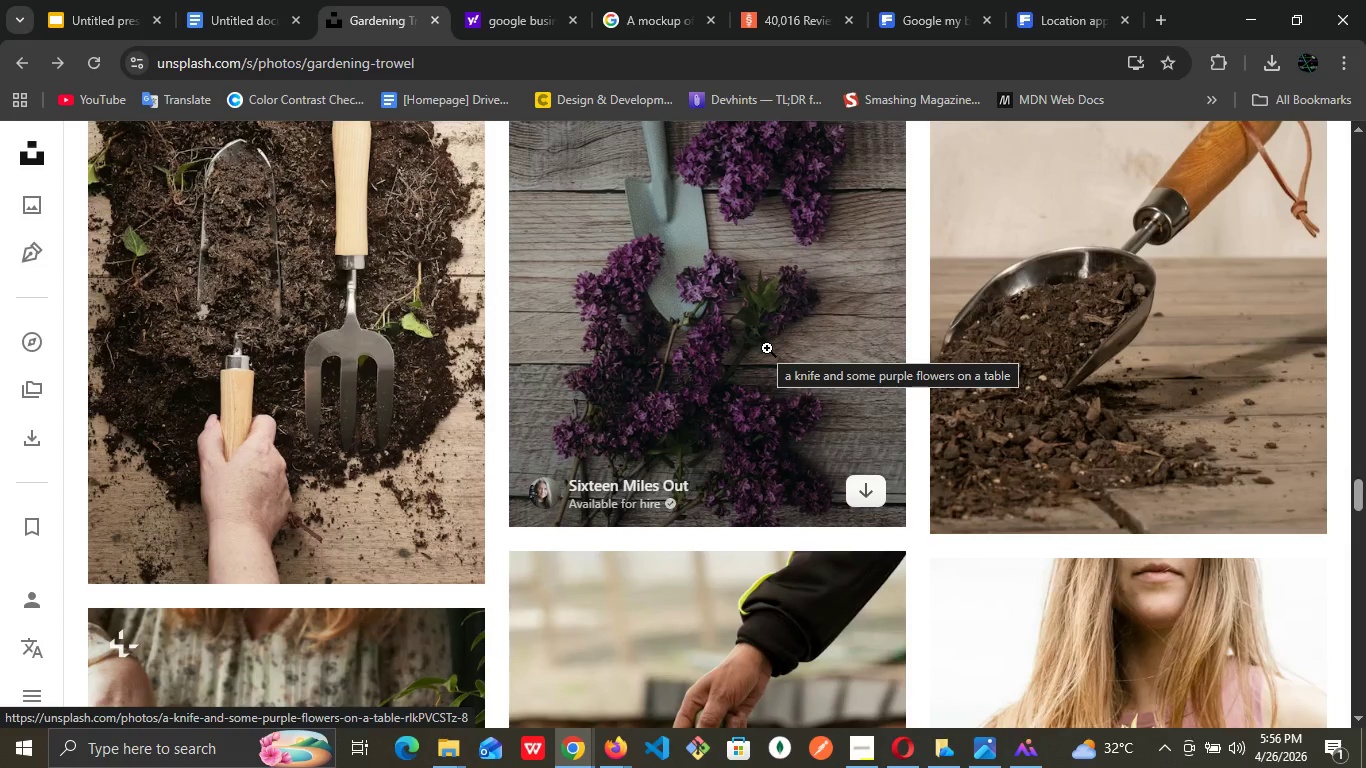 
wait(13.75)
 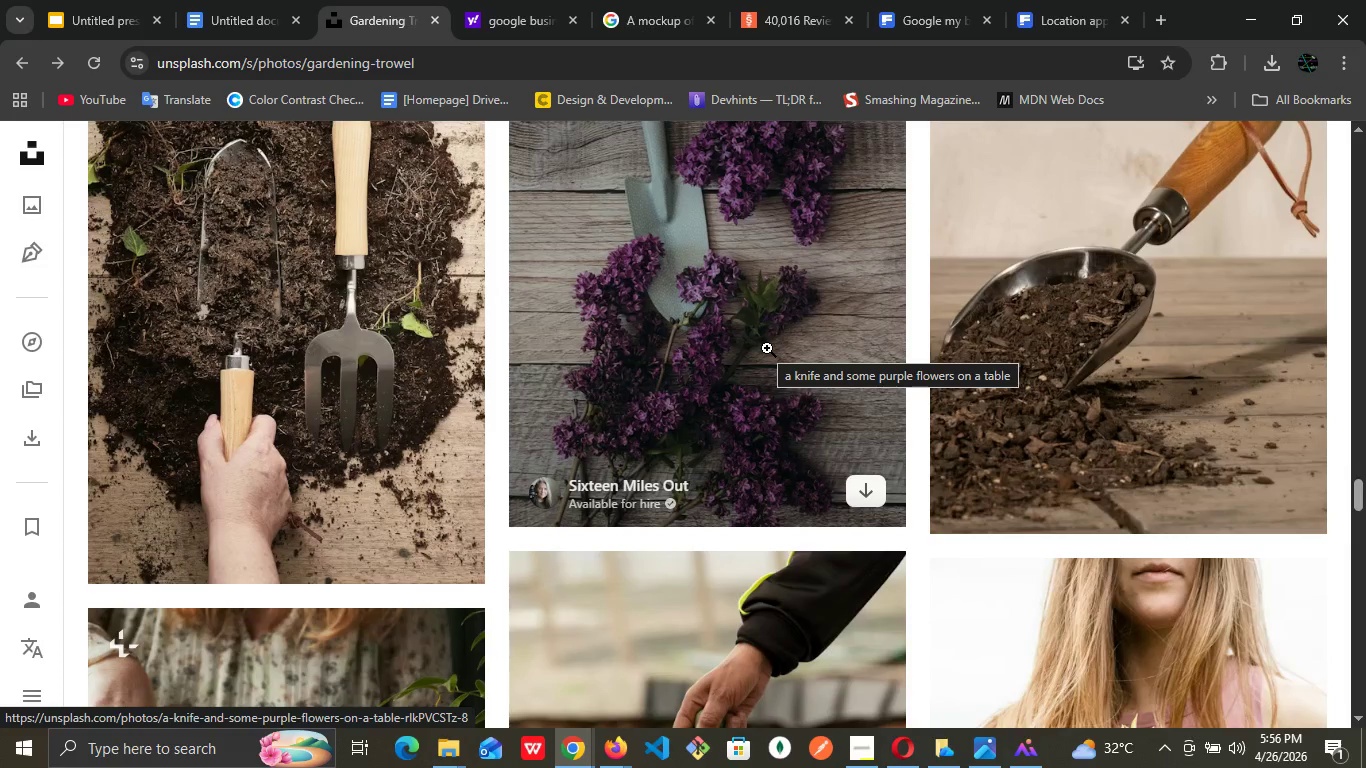 
scroll: coordinate [308, 305], scroll_direction: up, amount: 2.0
 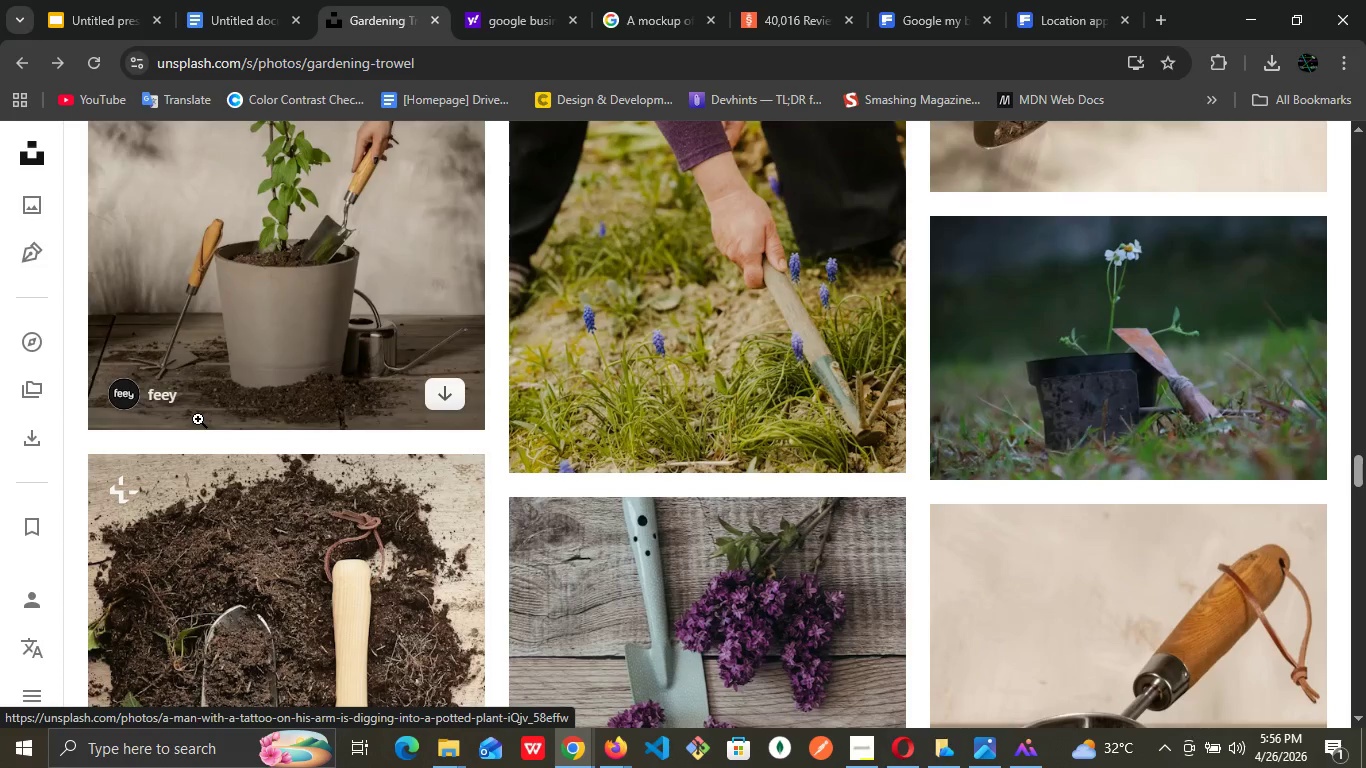 
scroll: coordinate [278, 422], scroll_direction: down, amount: 5.0
 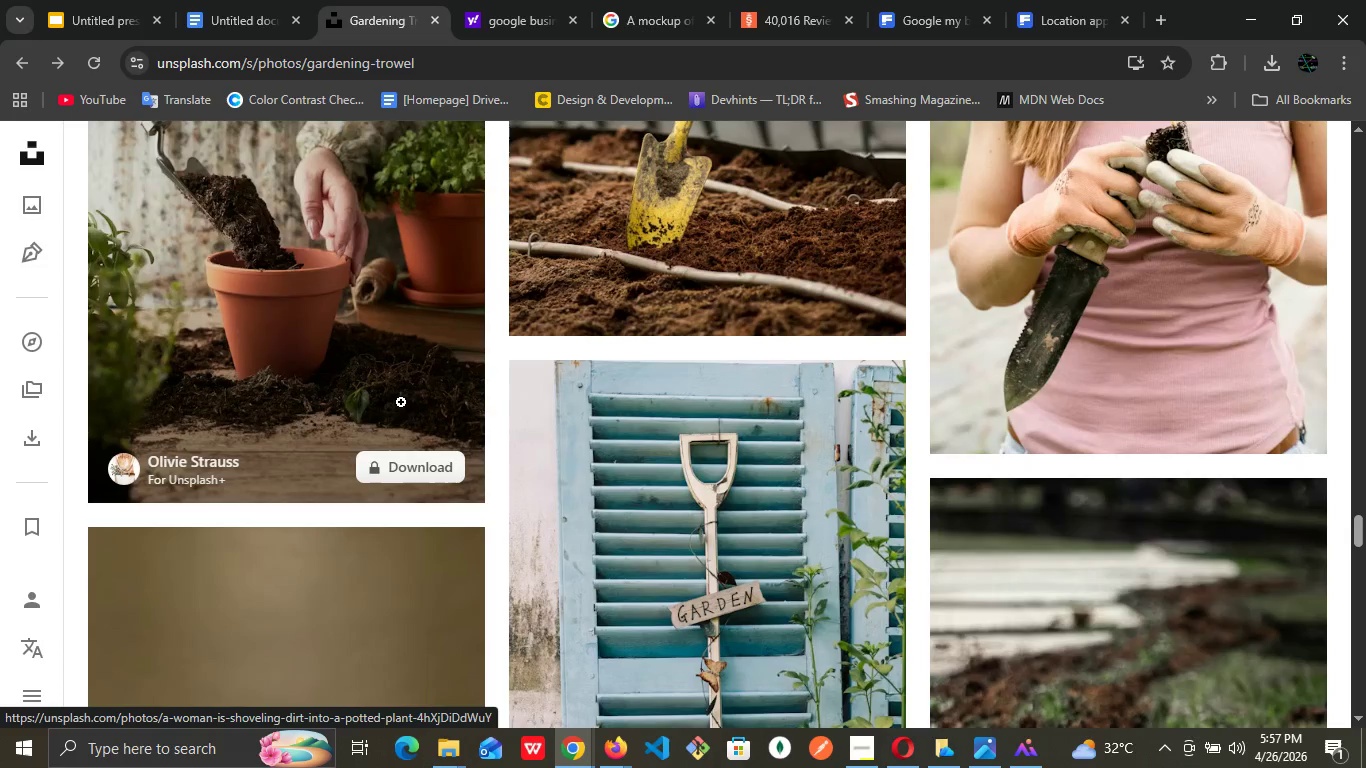 
scroll: coordinate [668, 438], scroll_direction: up, amount: 3.0
 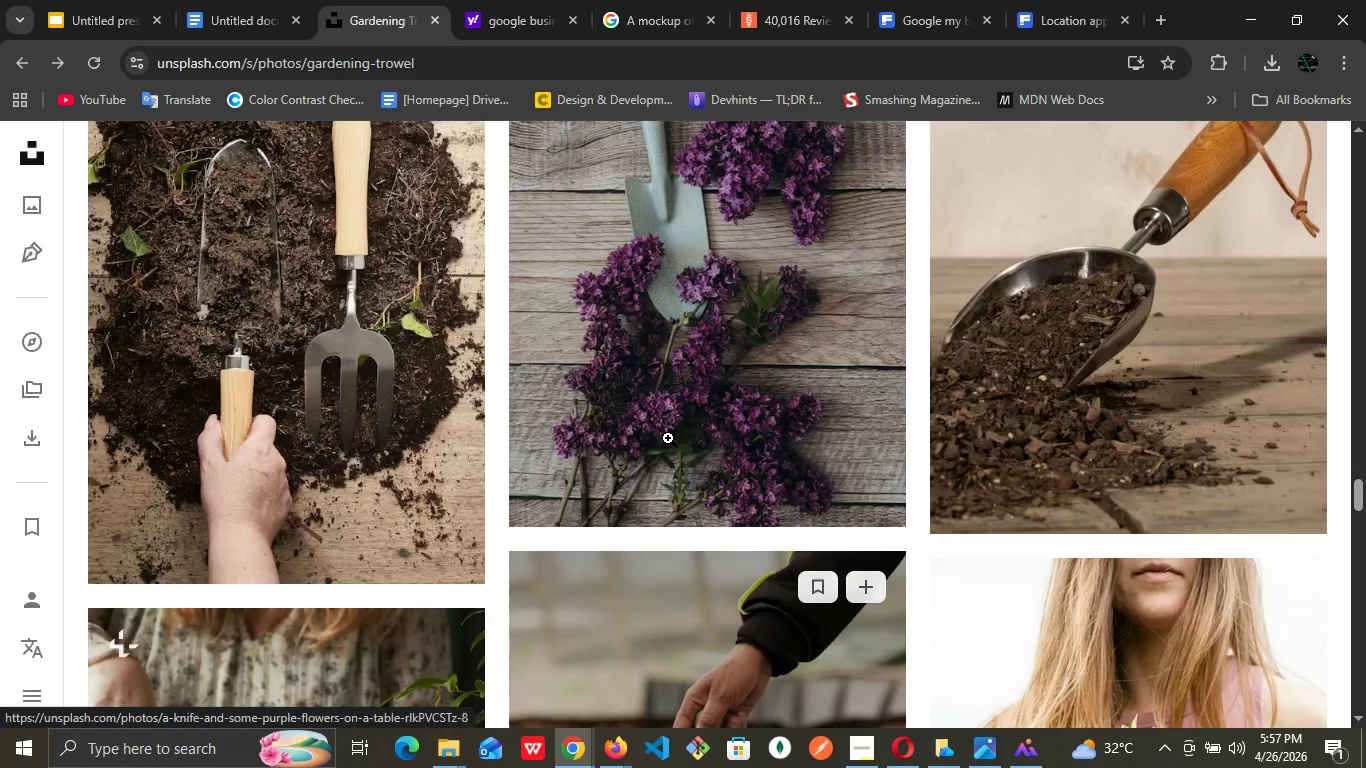 
scroll: coordinate [668, 438], scroll_direction: down, amount: 5.0
 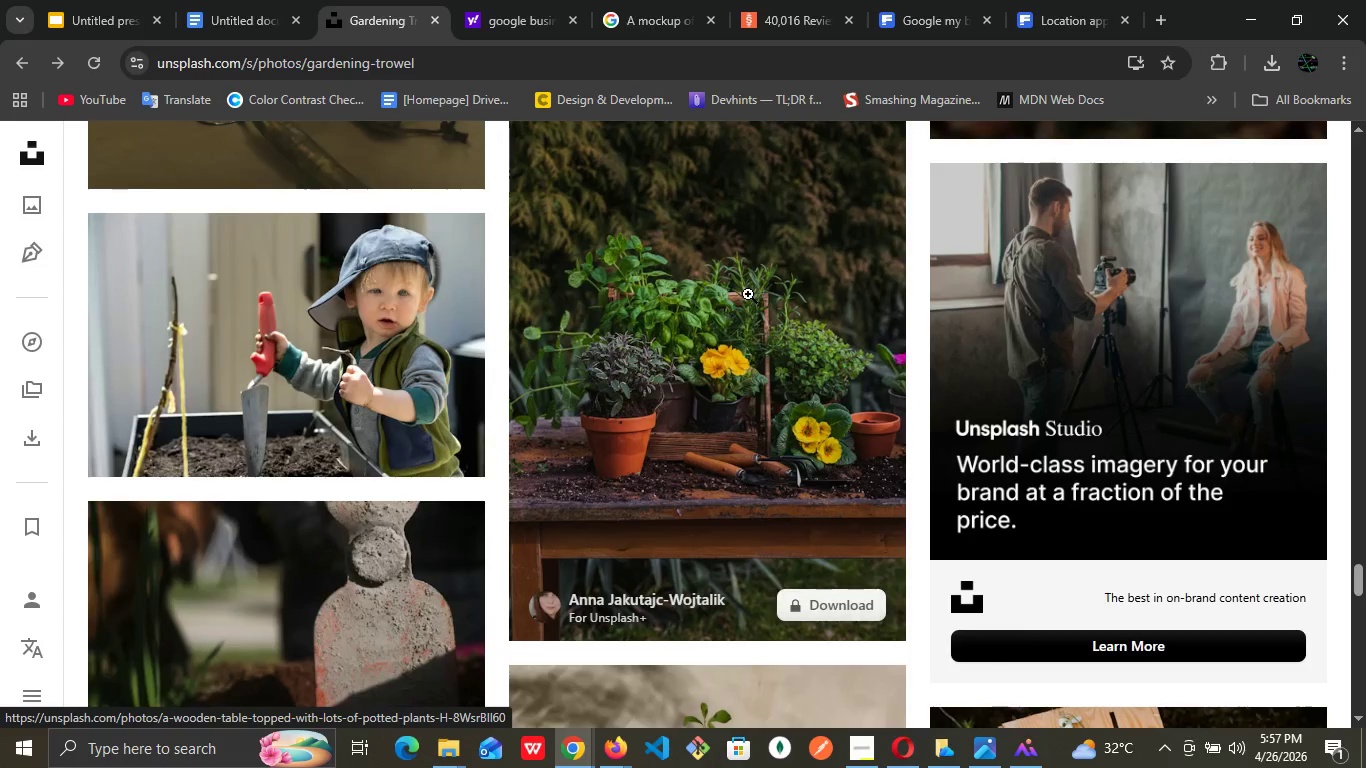 
scroll: coordinate [746, 294], scroll_direction: up, amount: 1.0
 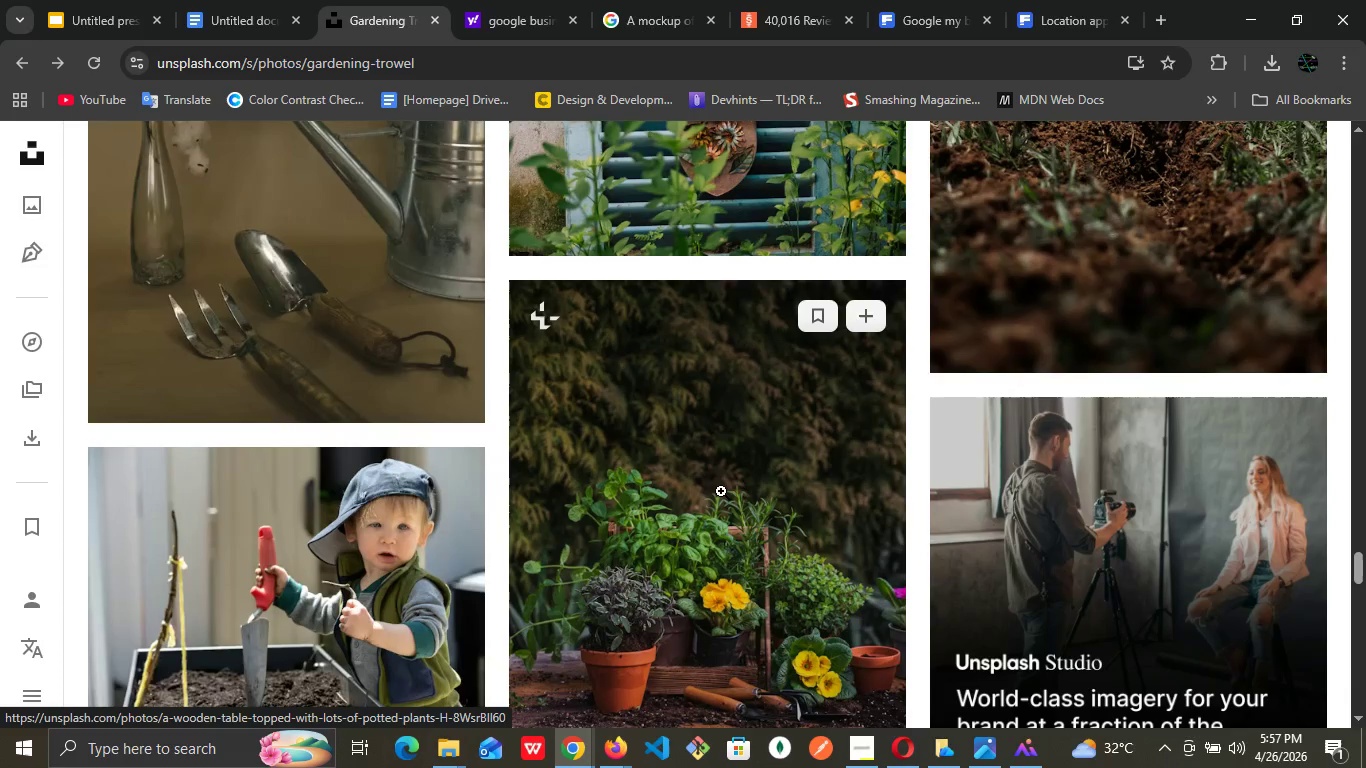 
scroll: coordinate [721, 485], scroll_direction: down, amount: 2.0
 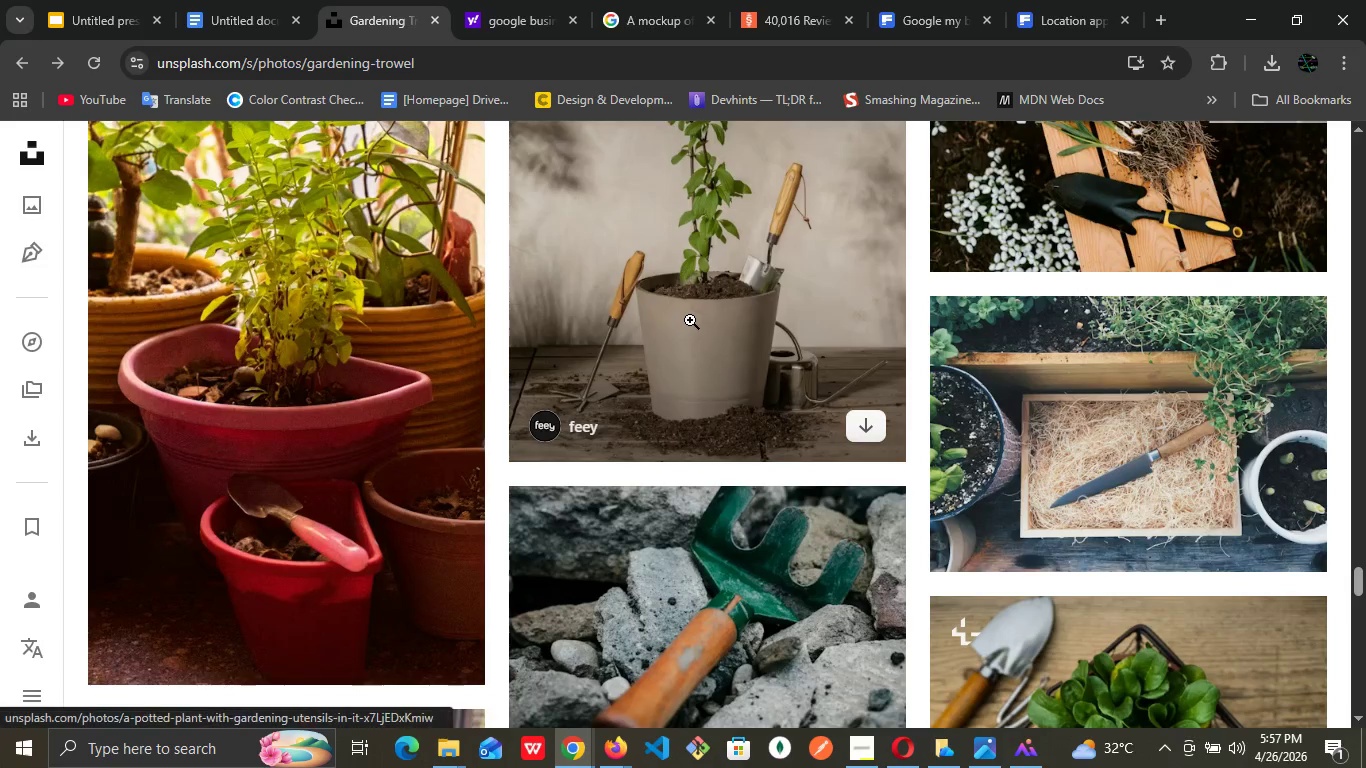 
scroll: coordinate [690, 320], scroll_direction: up, amount: 1.0
 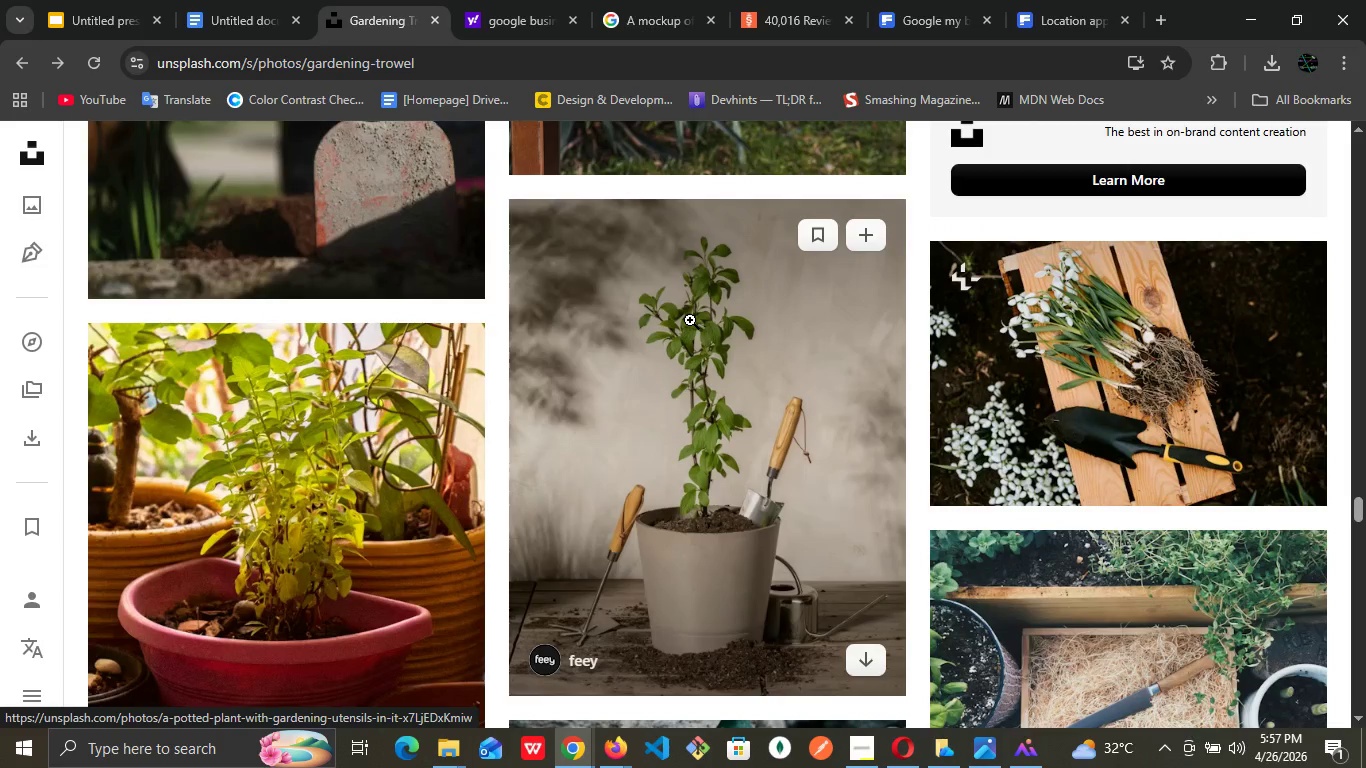 
left_click([690, 320])
 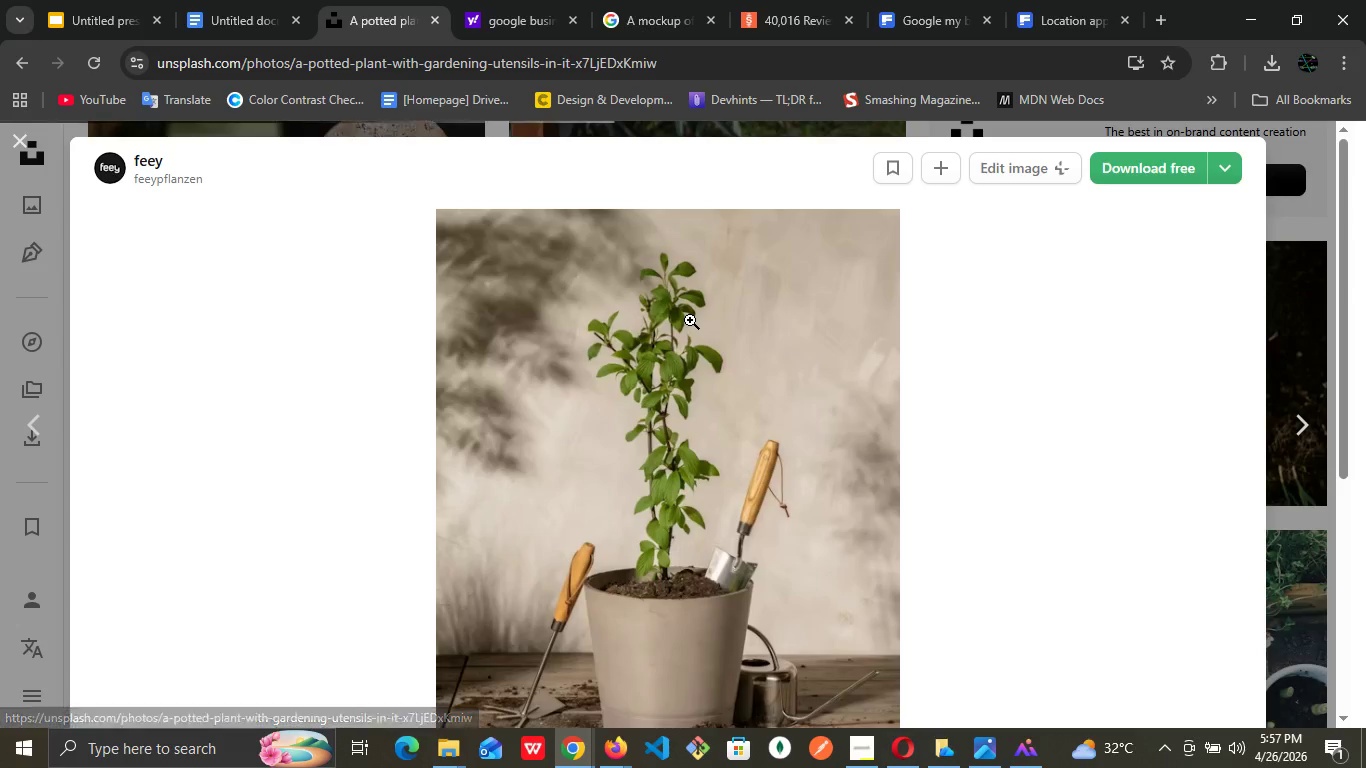 
scroll: coordinate [692, 322], scroll_direction: down, amount: 6.0
 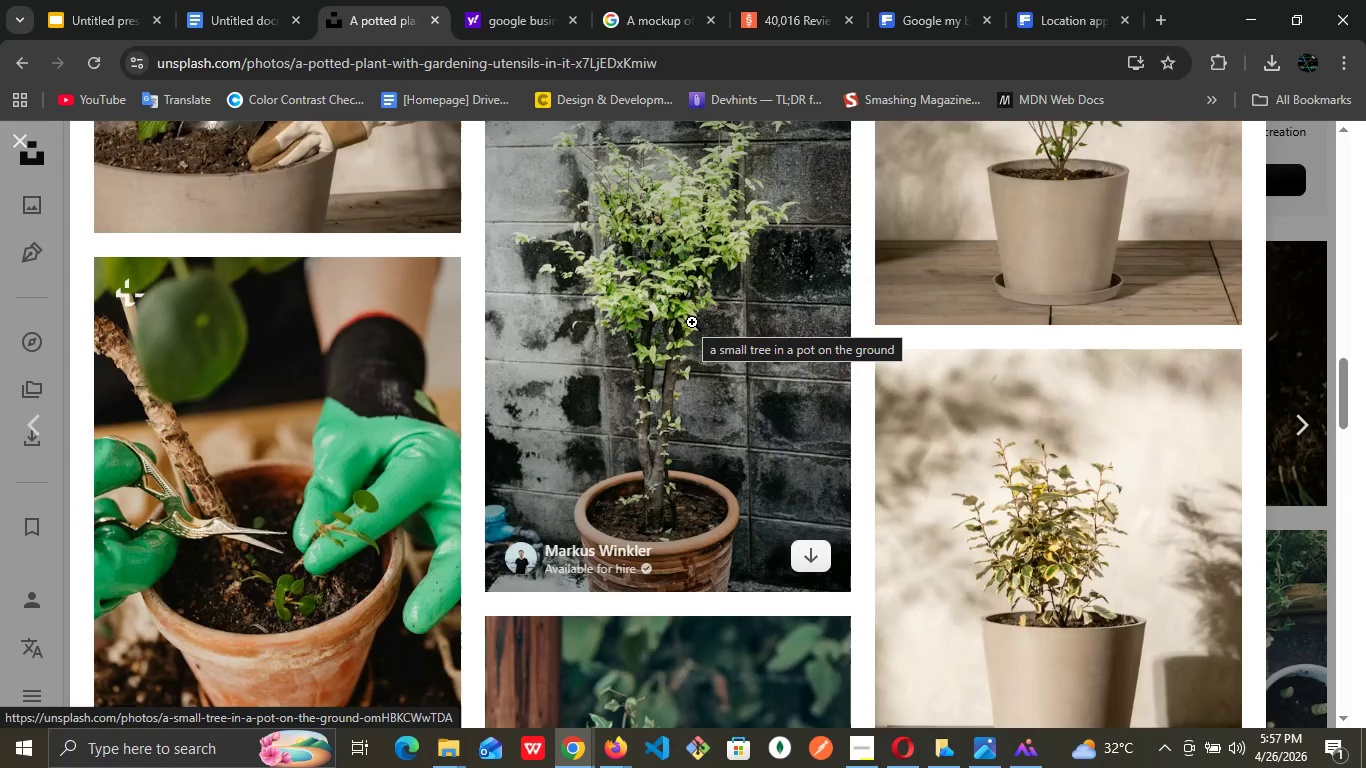 
scroll: coordinate [692, 322], scroll_direction: up, amount: 11.0
 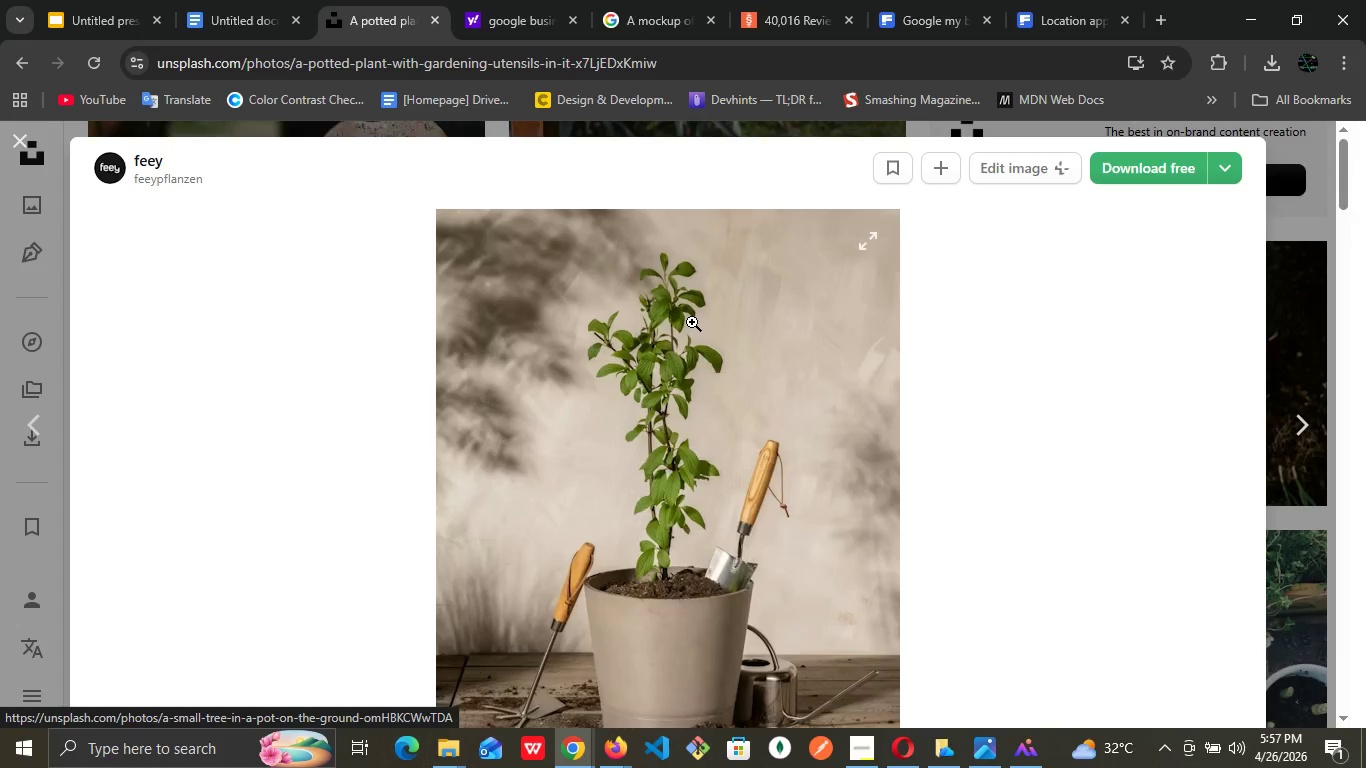 
scroll: coordinate [692, 322], scroll_direction: down, amount: 1.0
 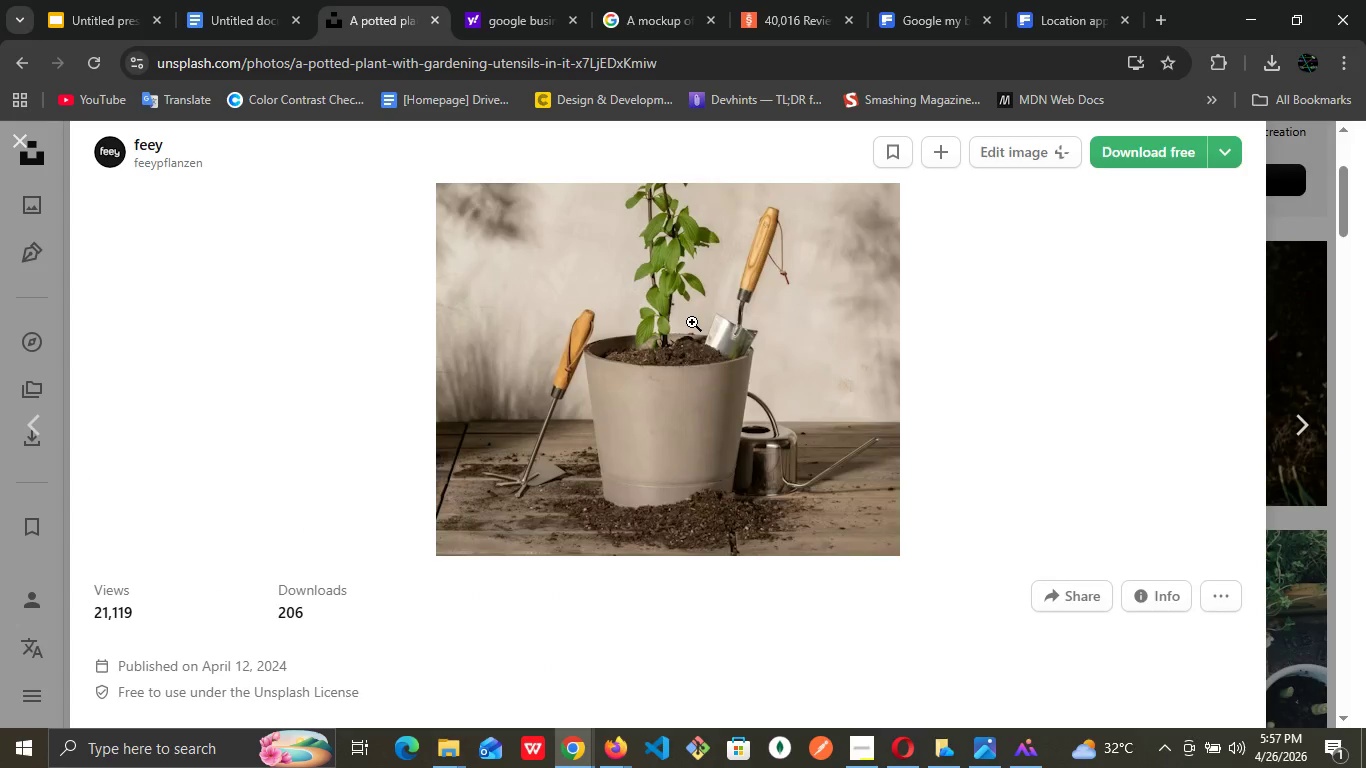 
scroll: coordinate [692, 322], scroll_direction: up, amount: 1.0
 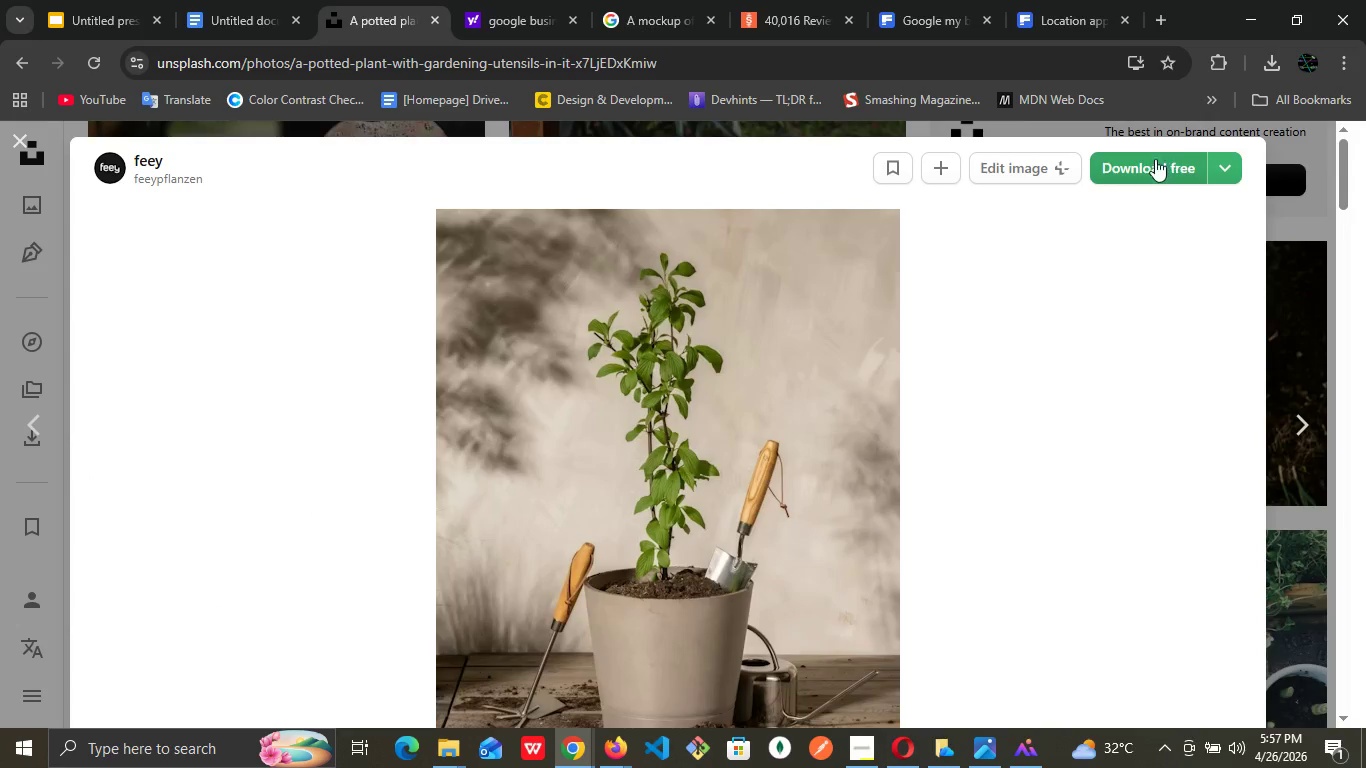 
left_click([1141, 170])
 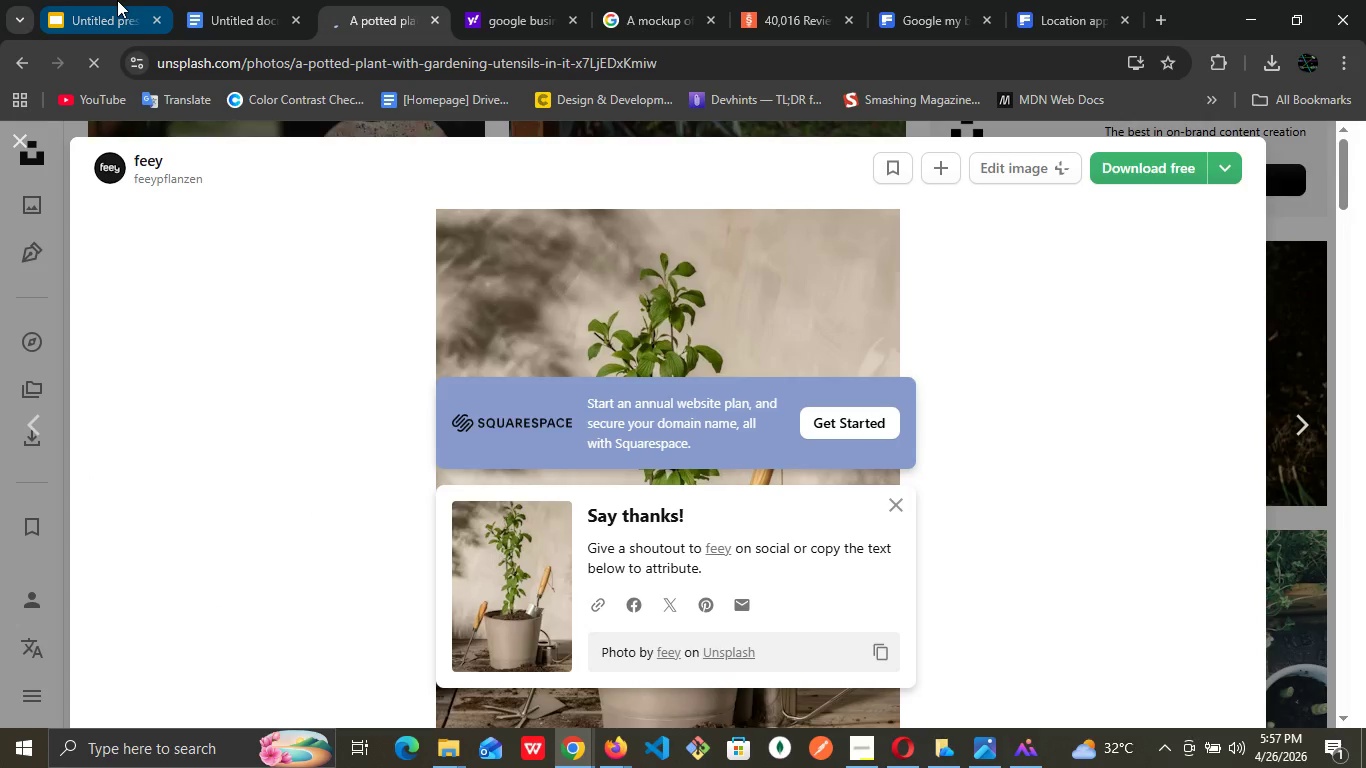 
left_click([117, 0])
 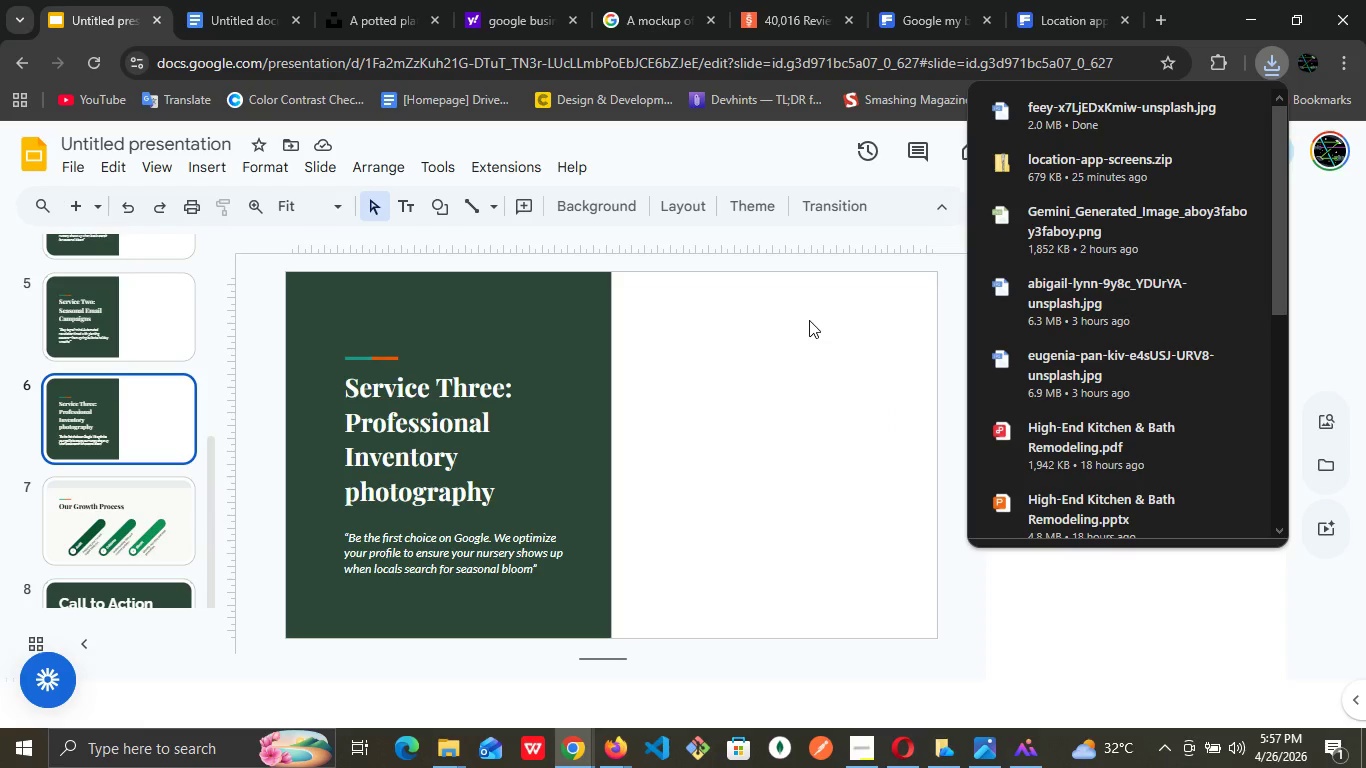 
wait(6.53)
 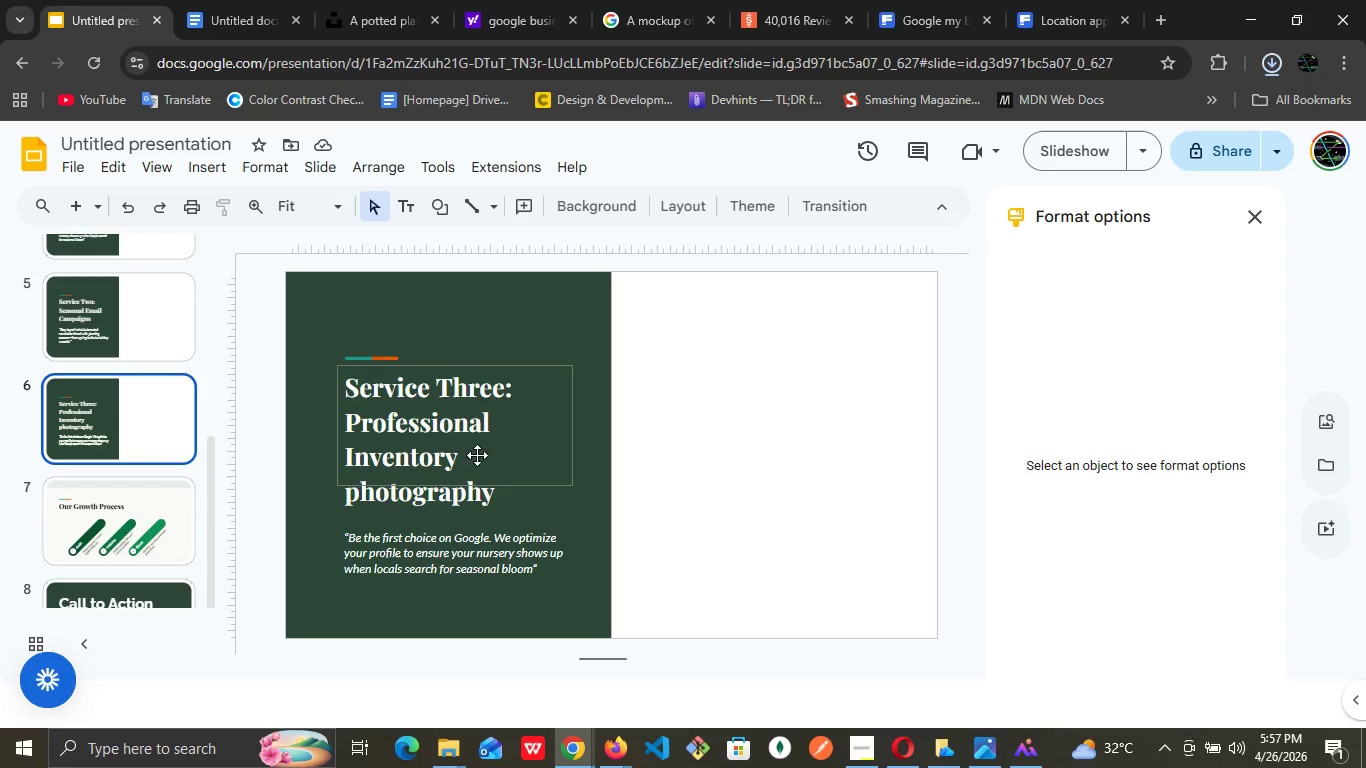 
left_click([809, 320])
 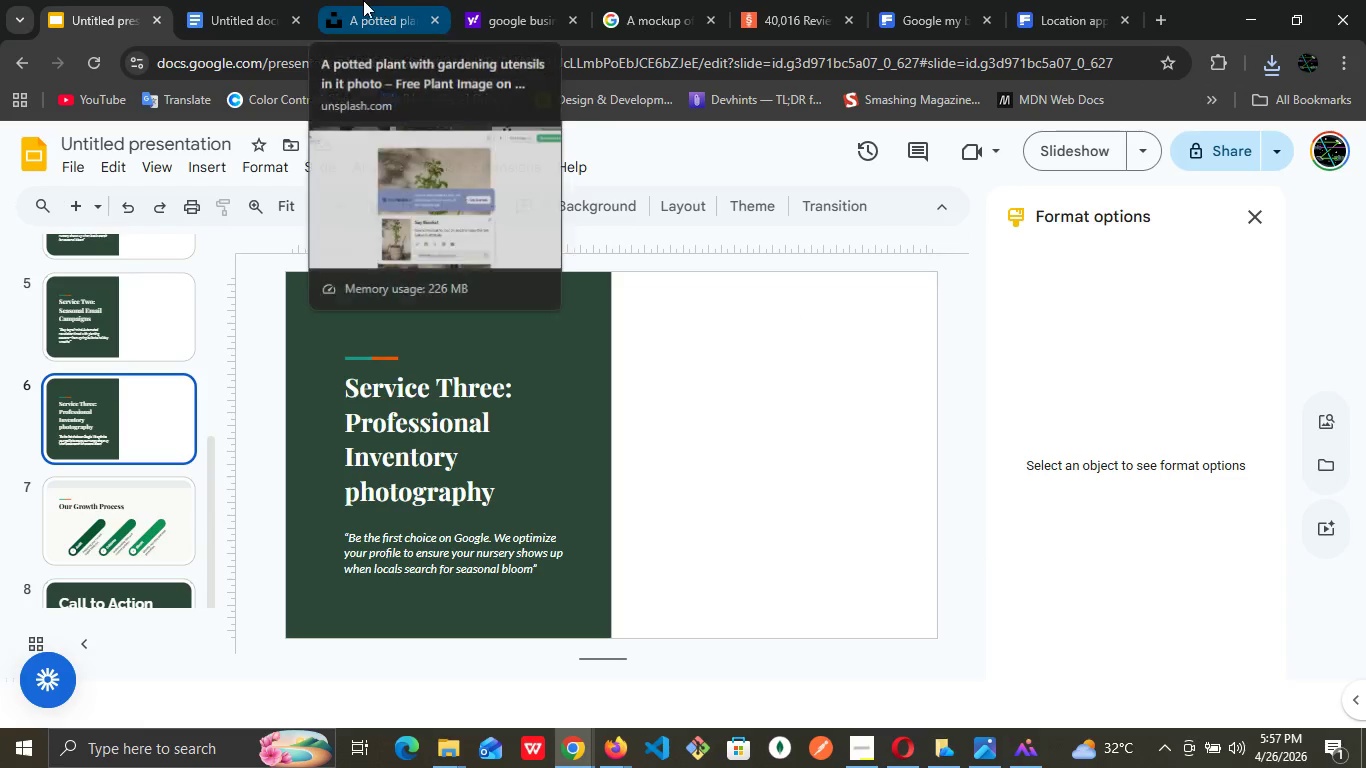 
left_click([253, 0])
 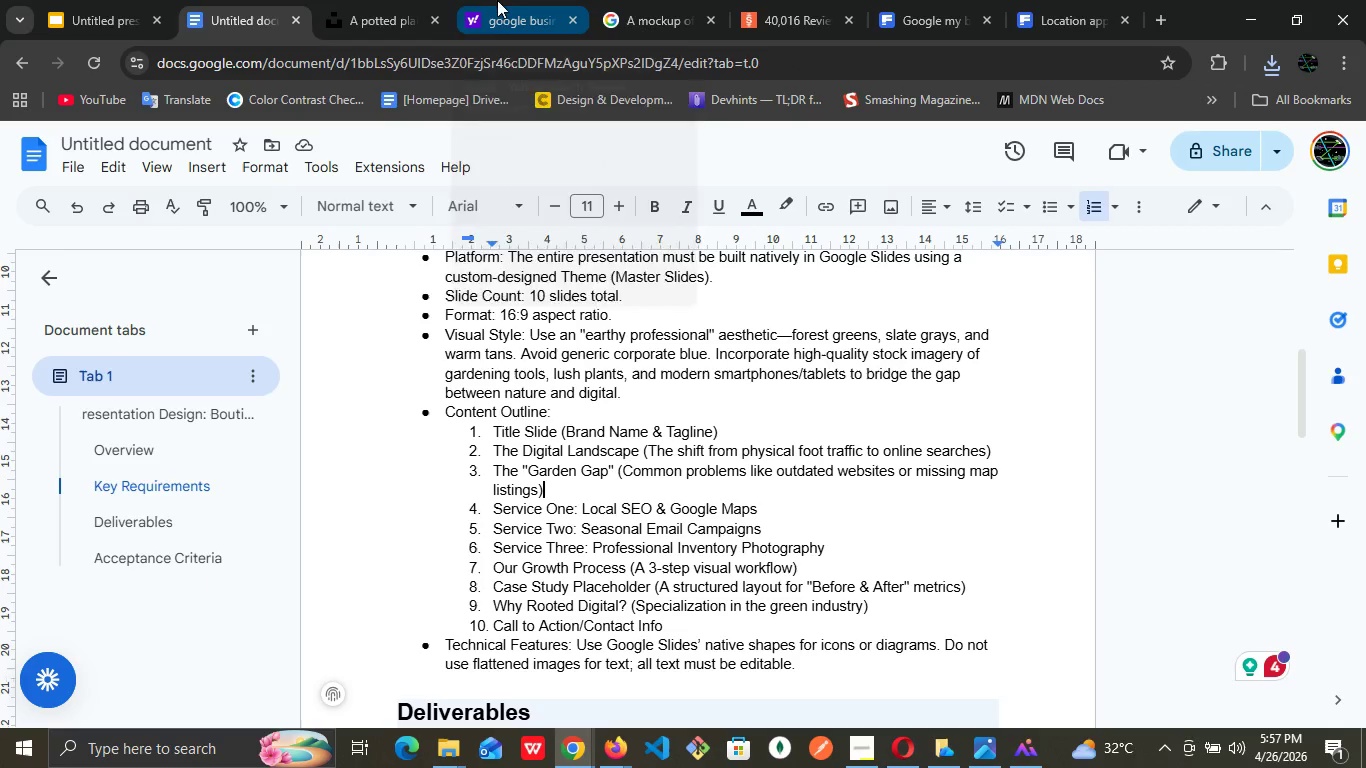 
left_click([413, 0])
 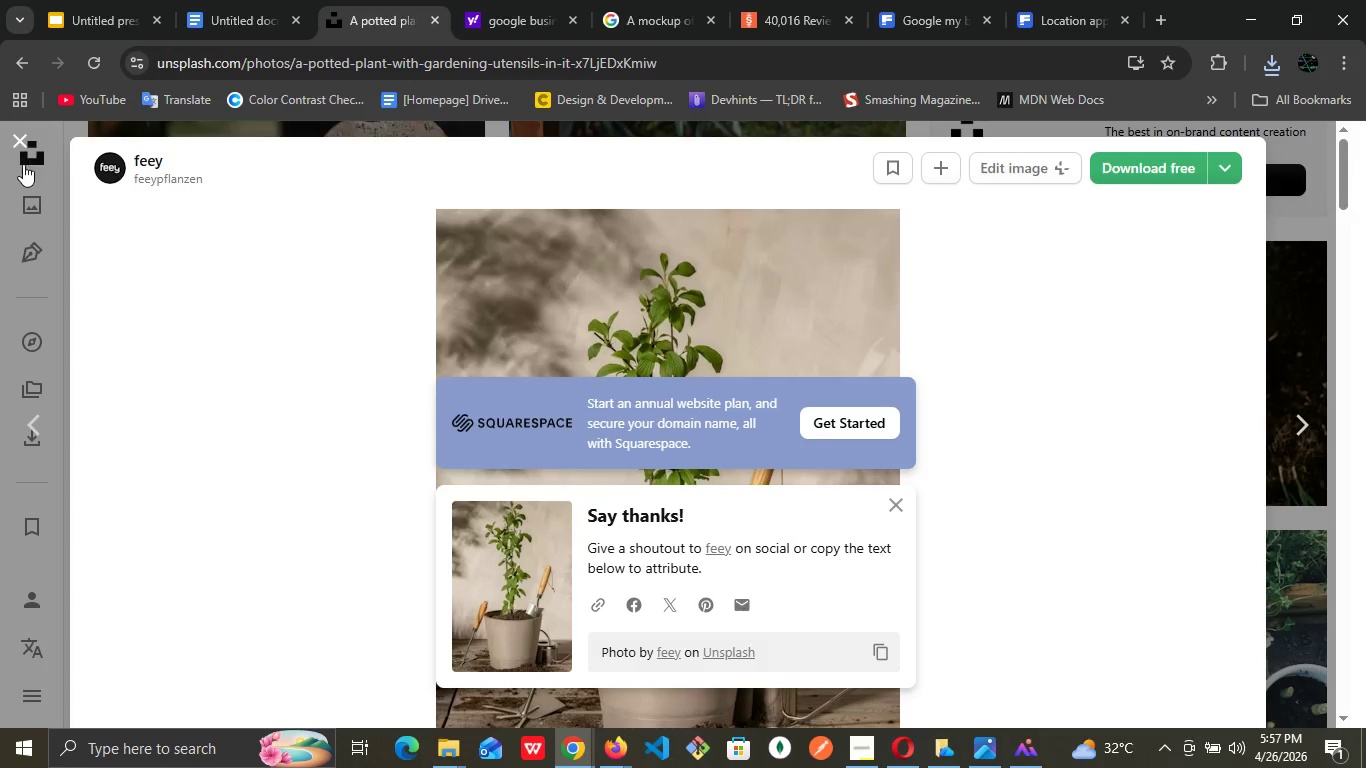 
left_click([25, 138])
 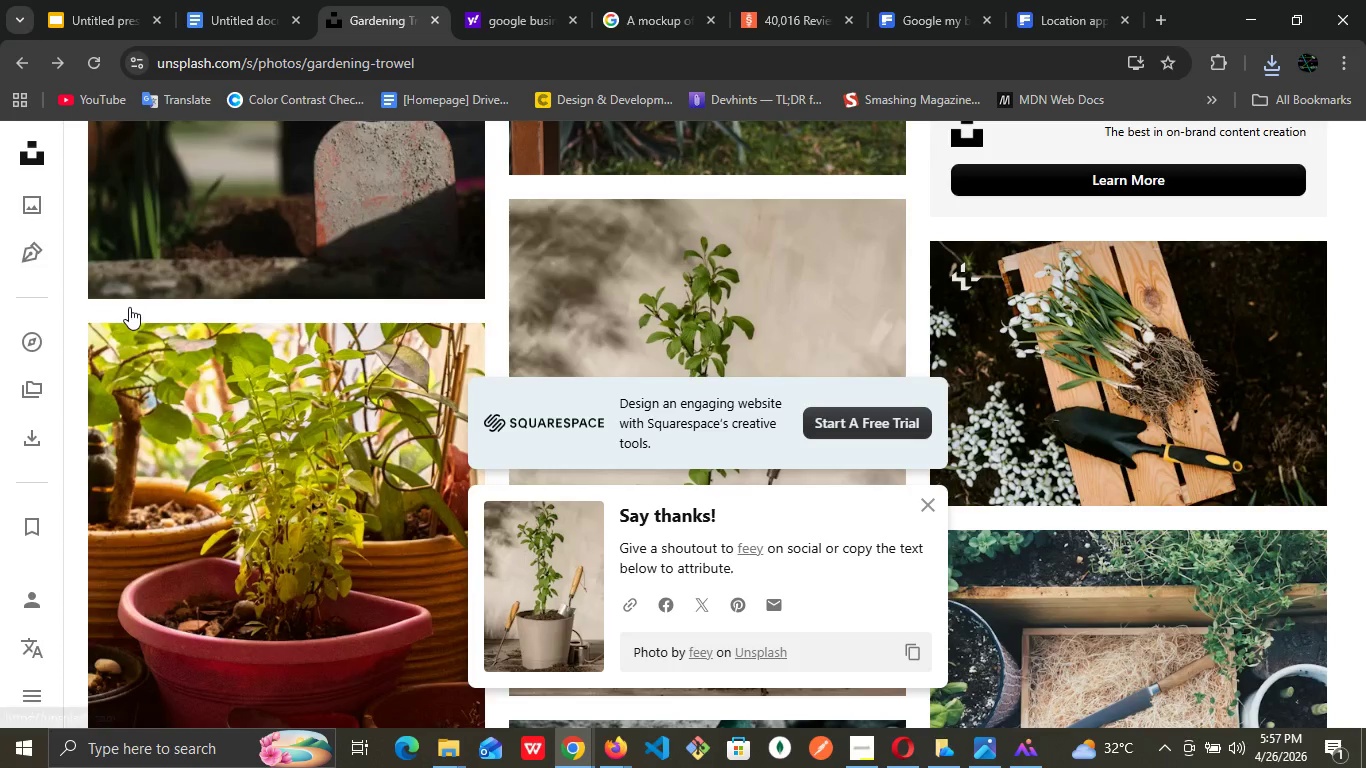 
scroll: coordinate [191, 274], scroll_direction: up, amount: 17.0
 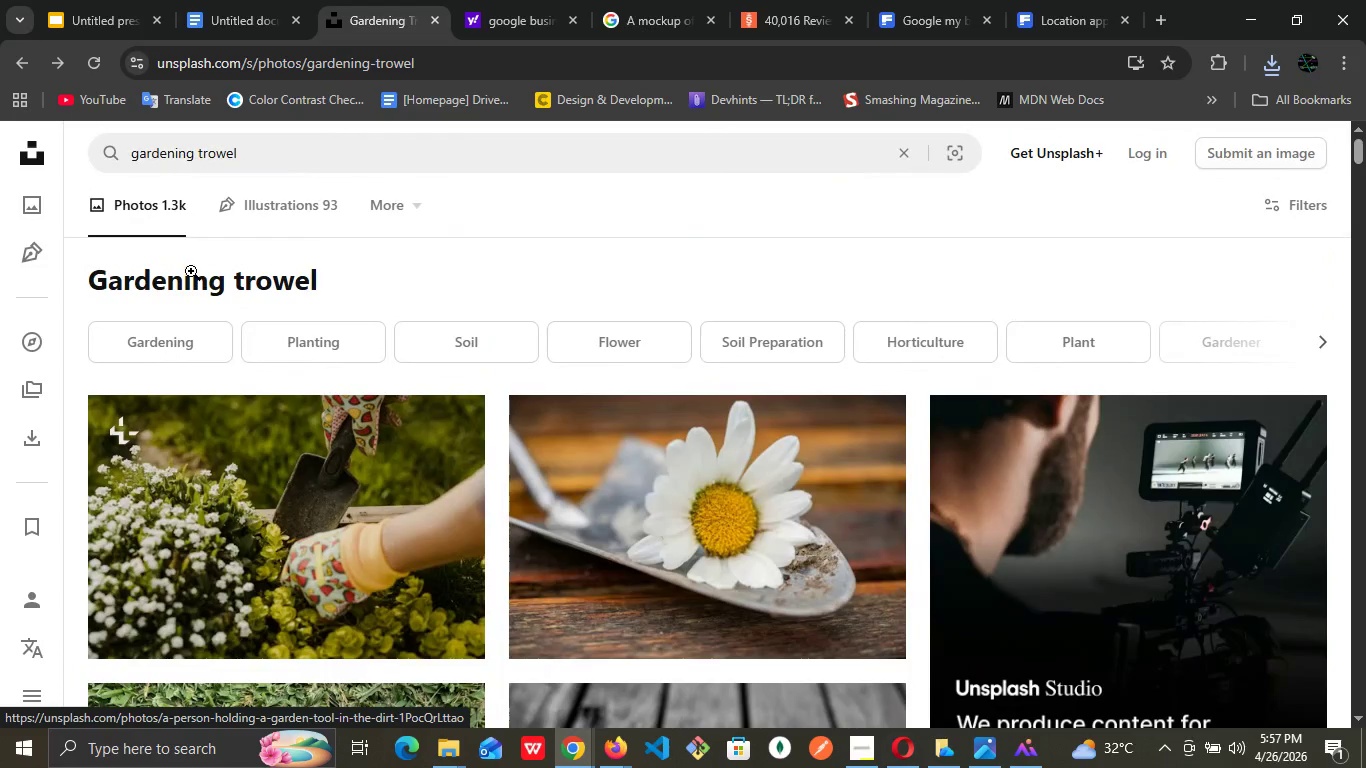 
double_click([252, 158])
 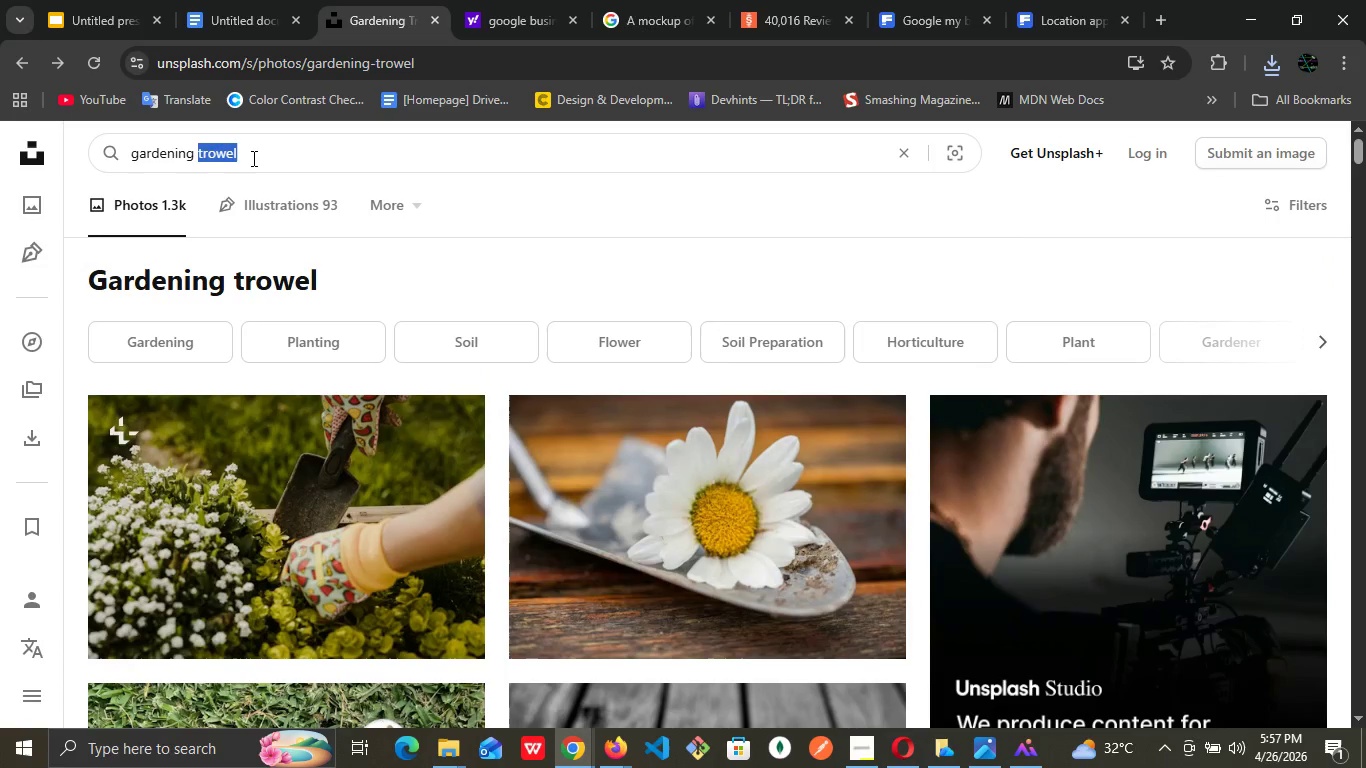 
triple_click([252, 158])
 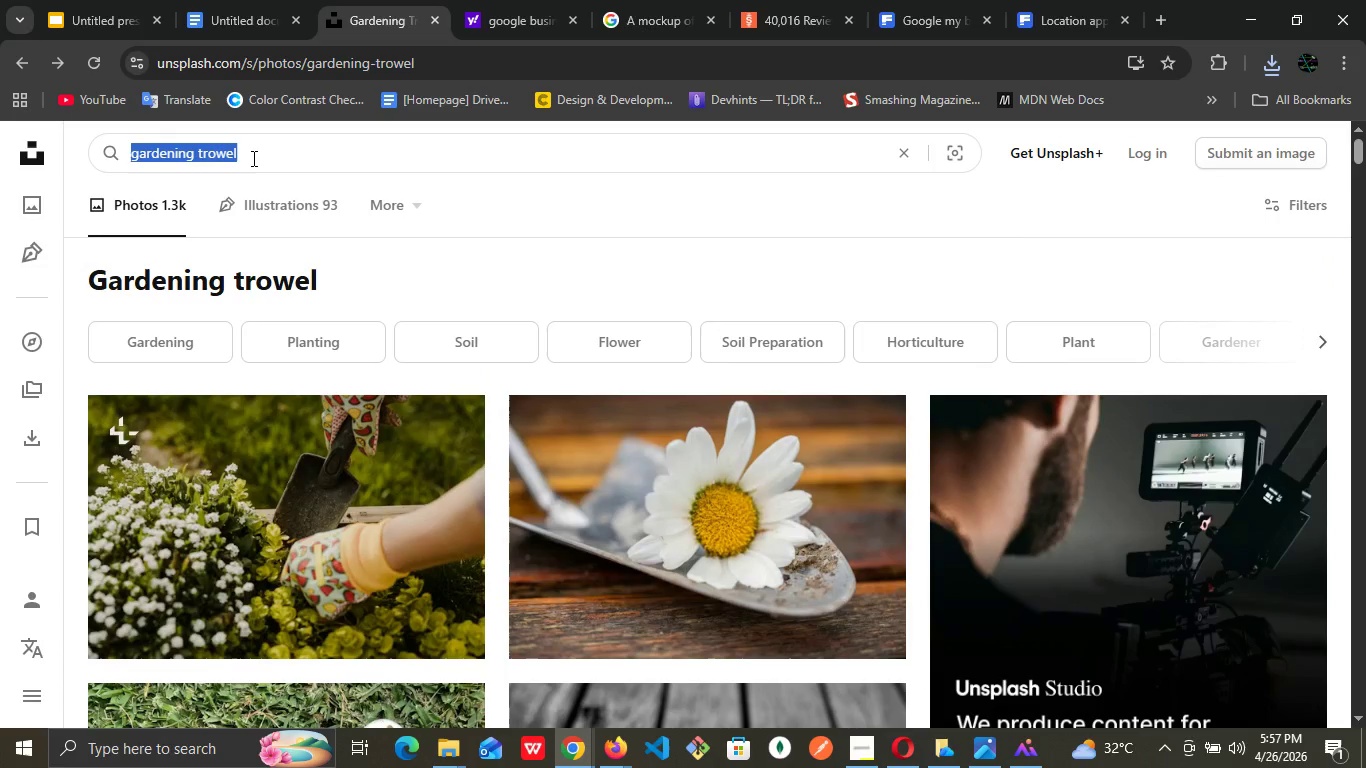 
triple_click([252, 158])
 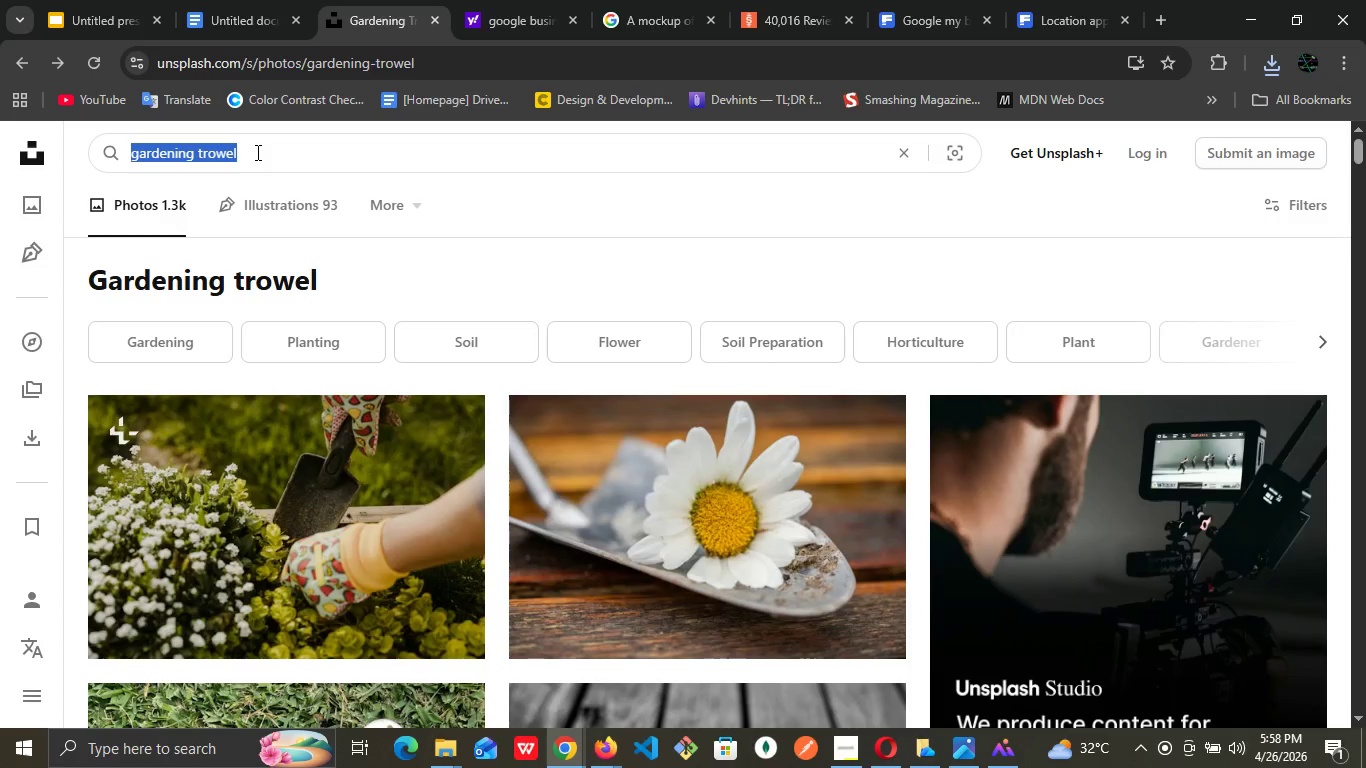 
wait(34.35)
 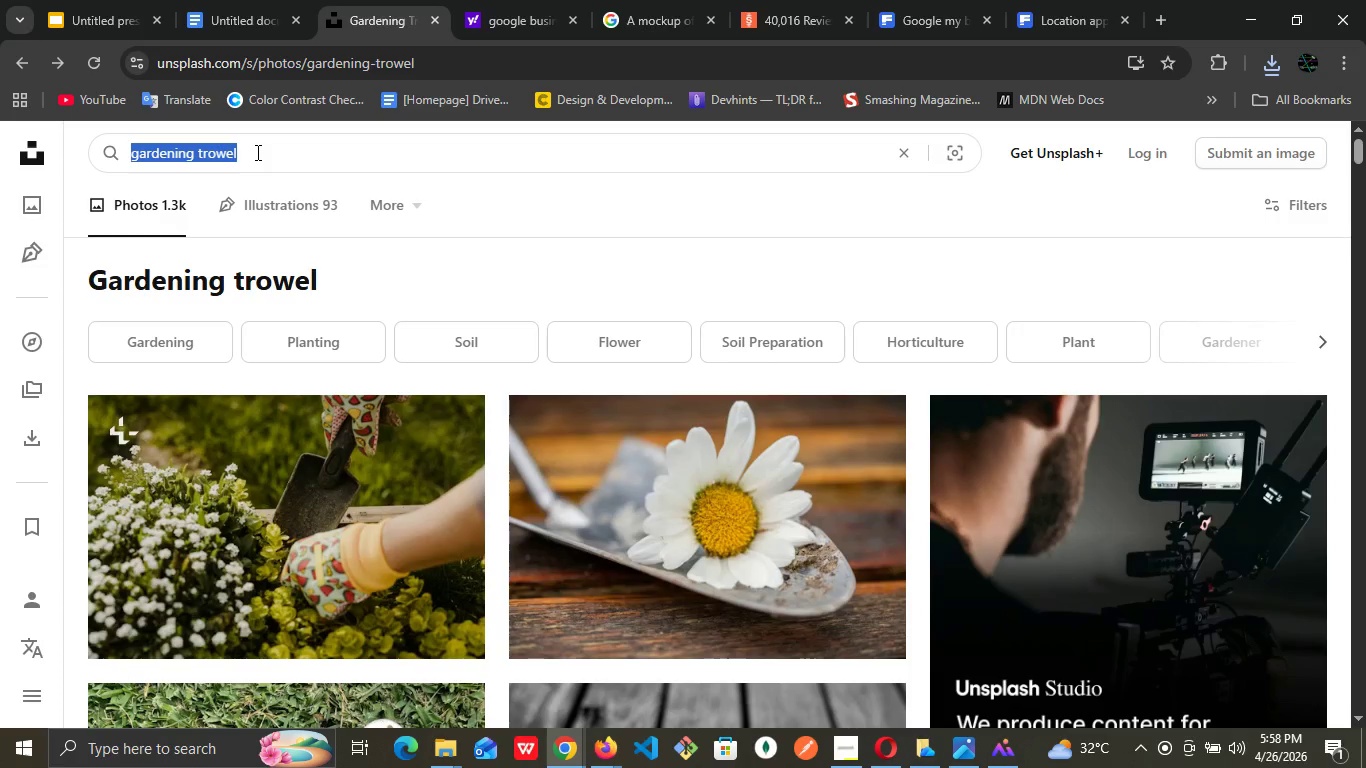 
mouse_move([323, 343])
 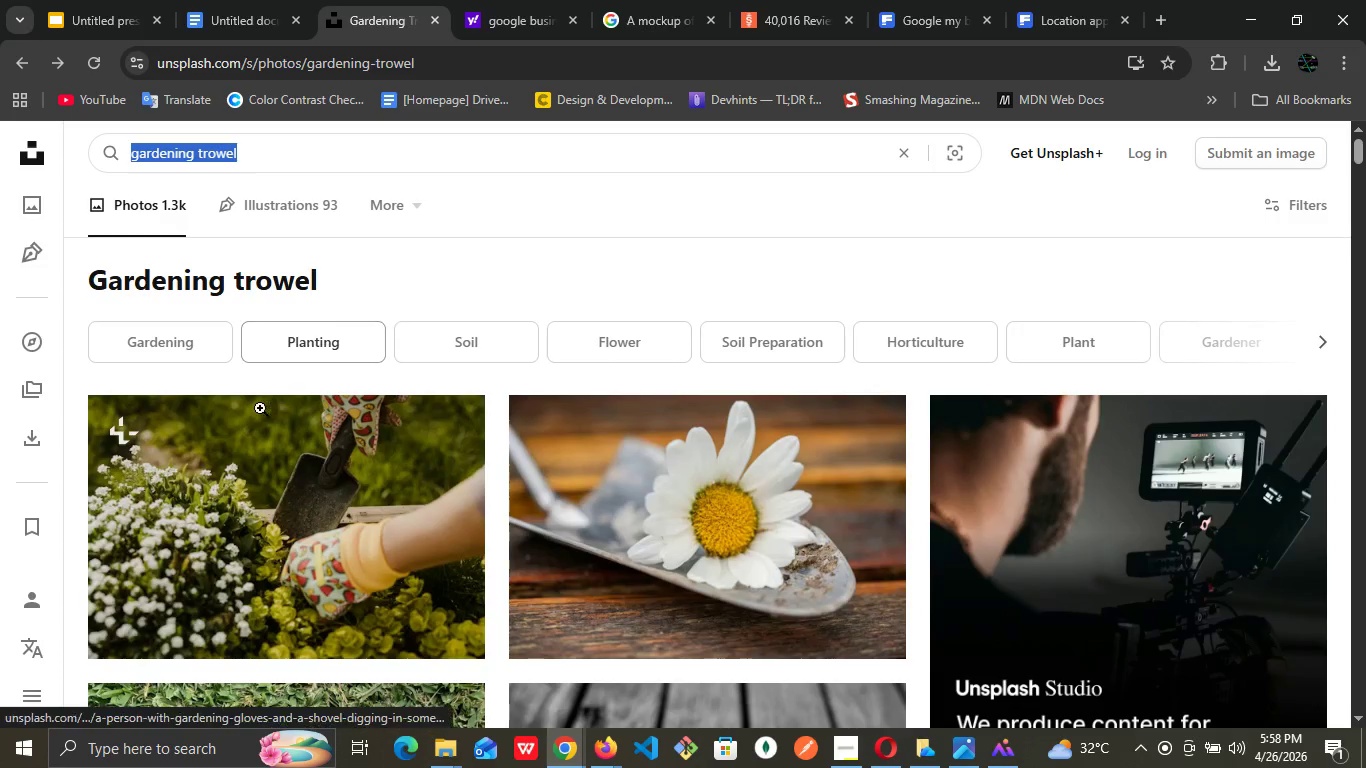 
mouse_move([245, 430])
 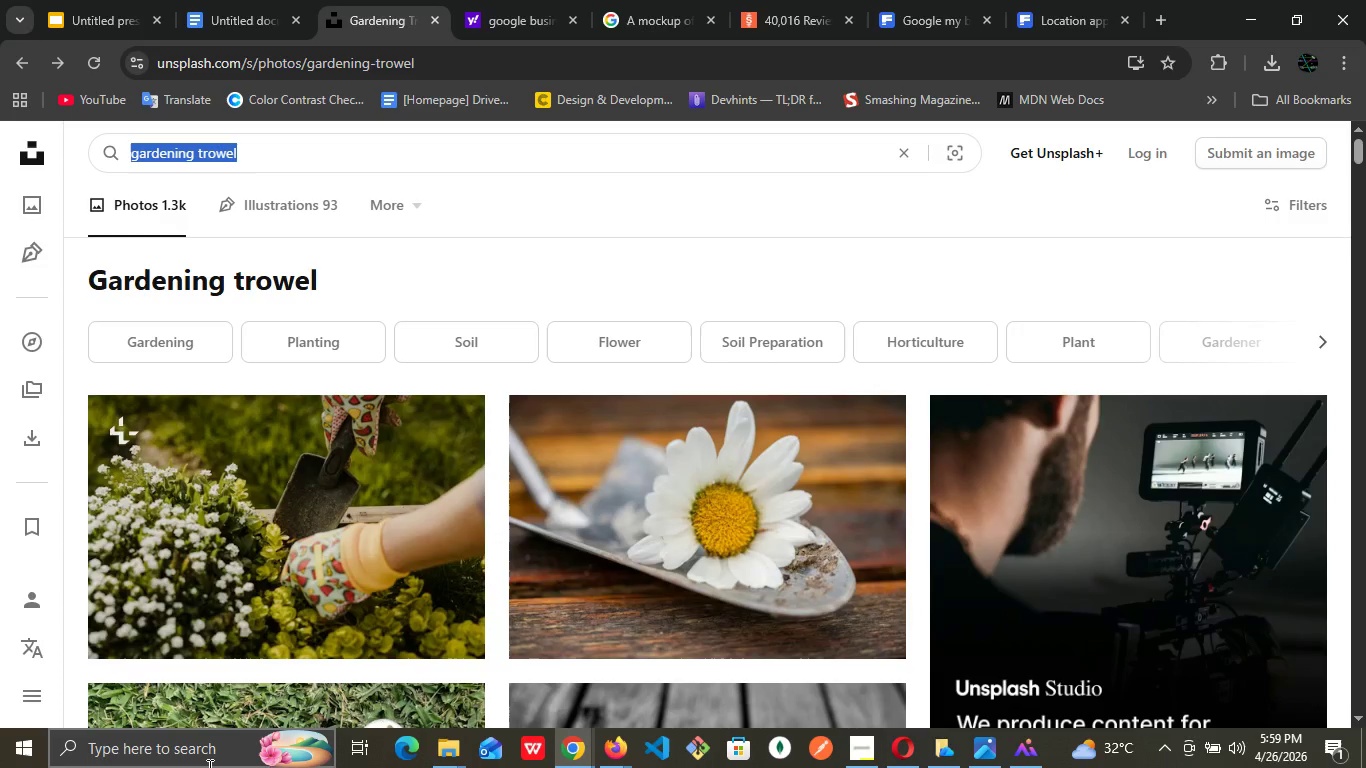 
wait(81.06)
 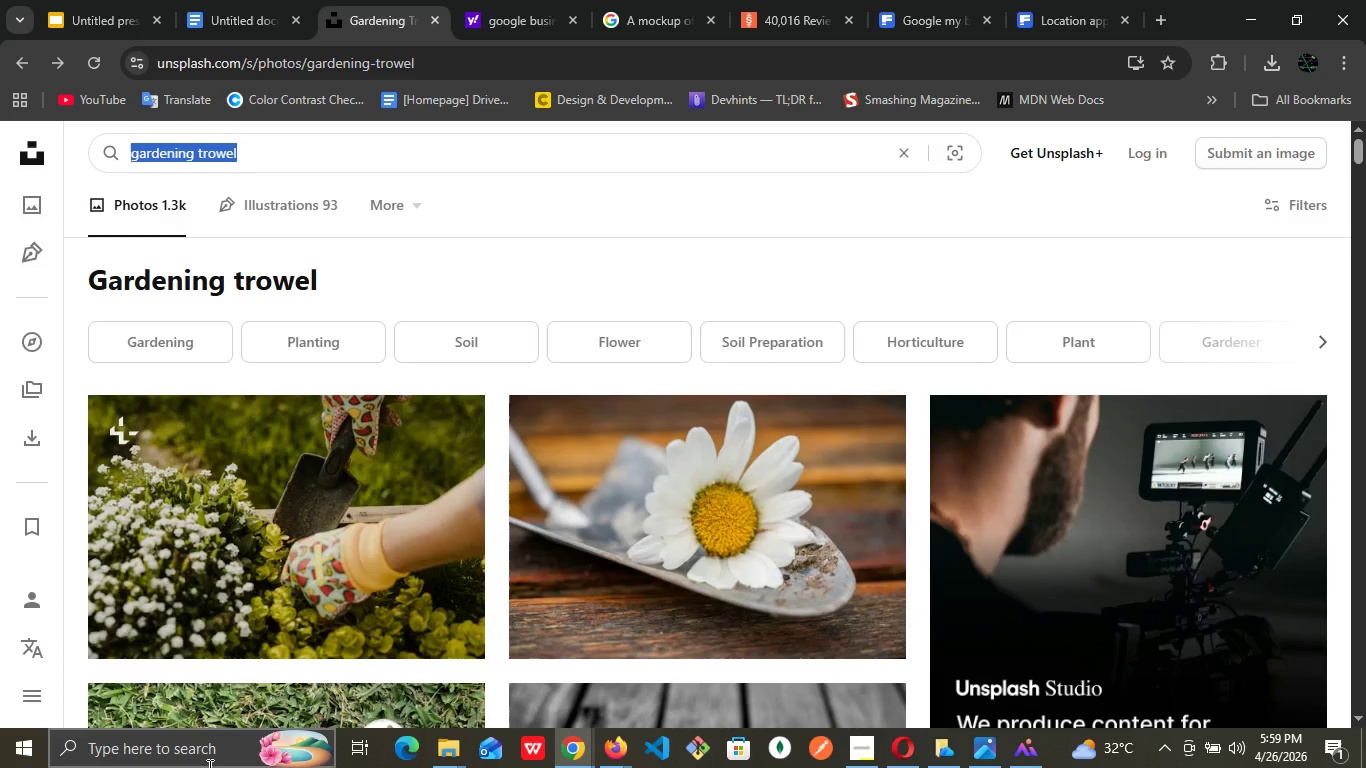 
type(vibrant)
 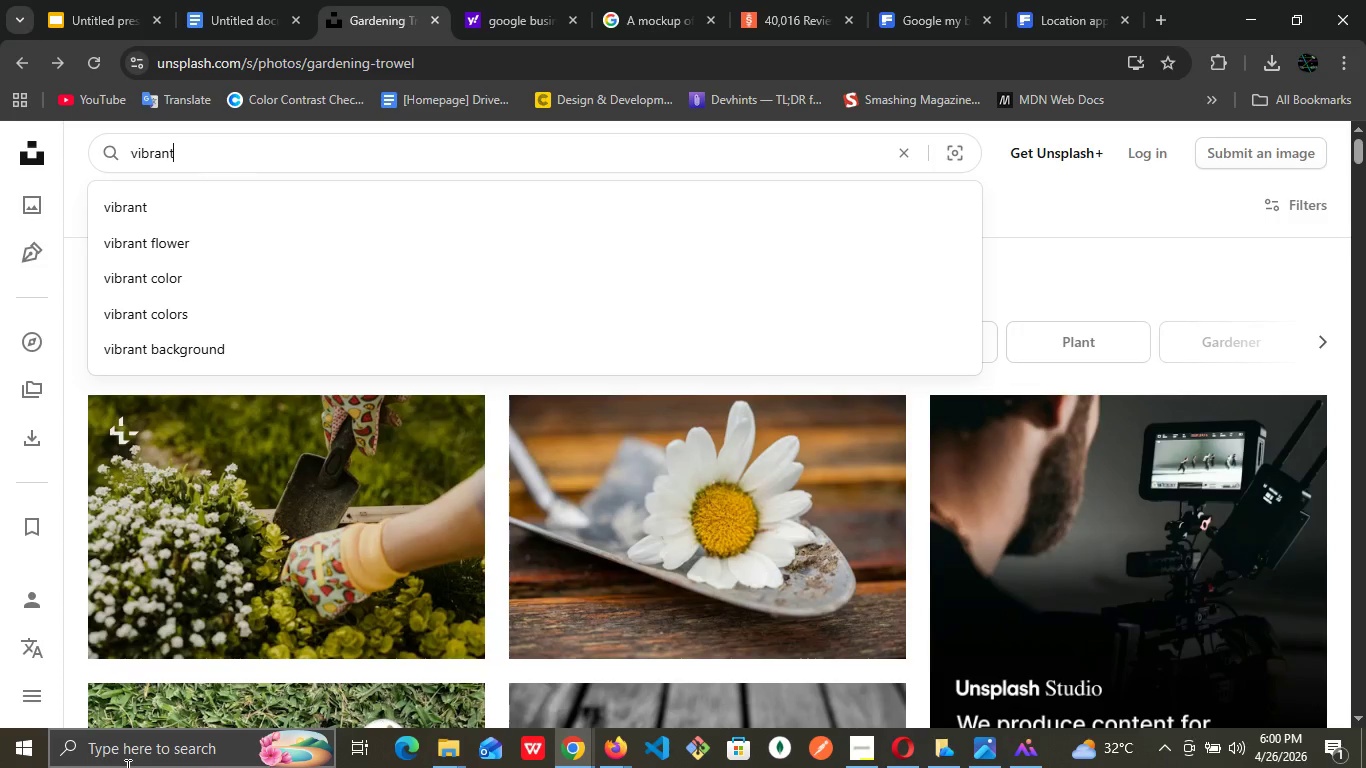 
wait(11.62)
 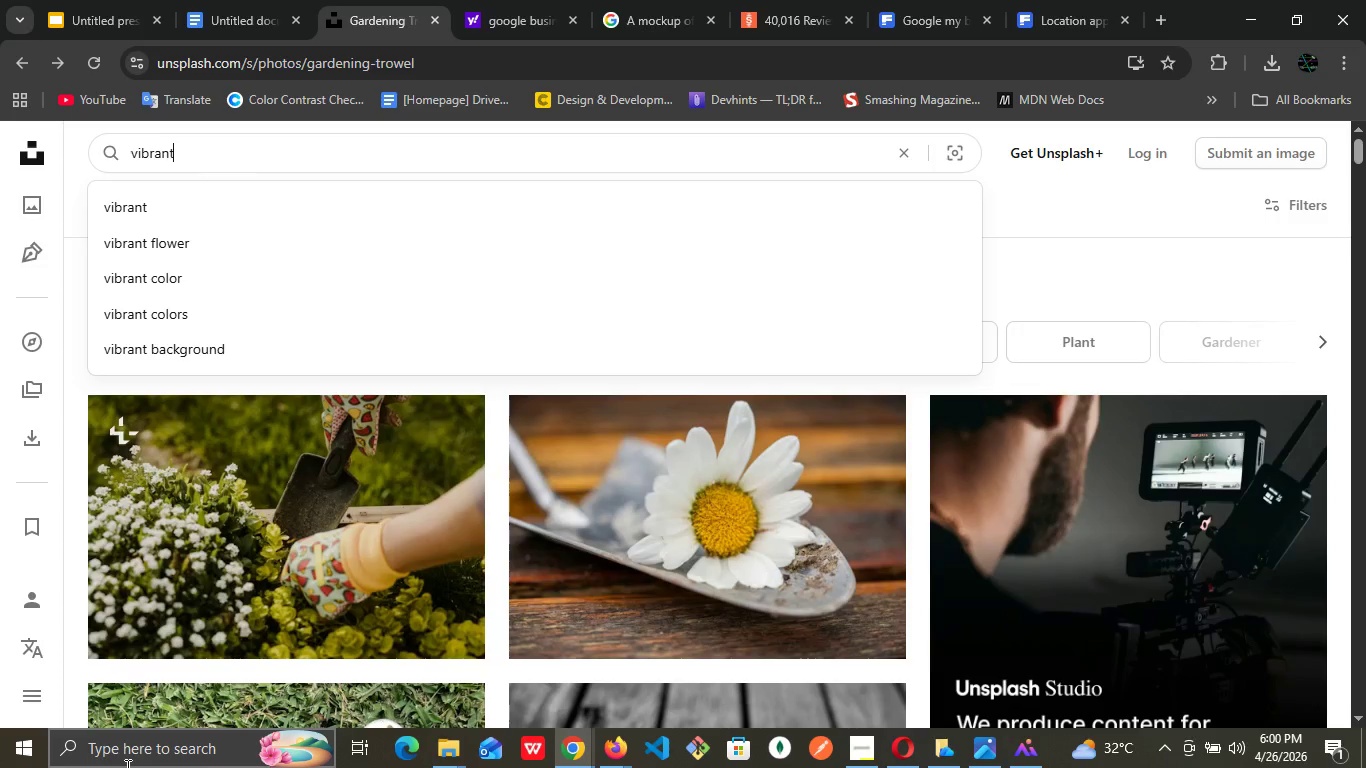 
type( succ)
 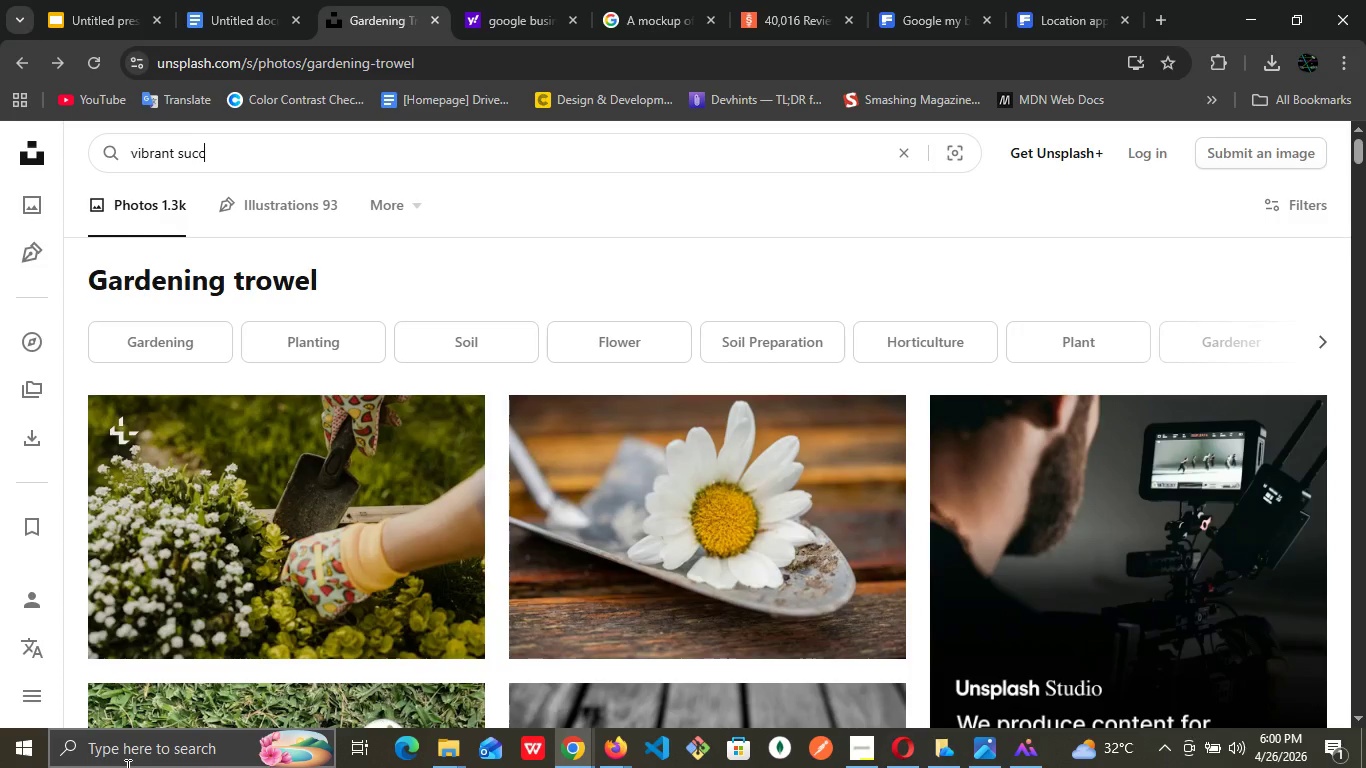 
wait(20.05)
 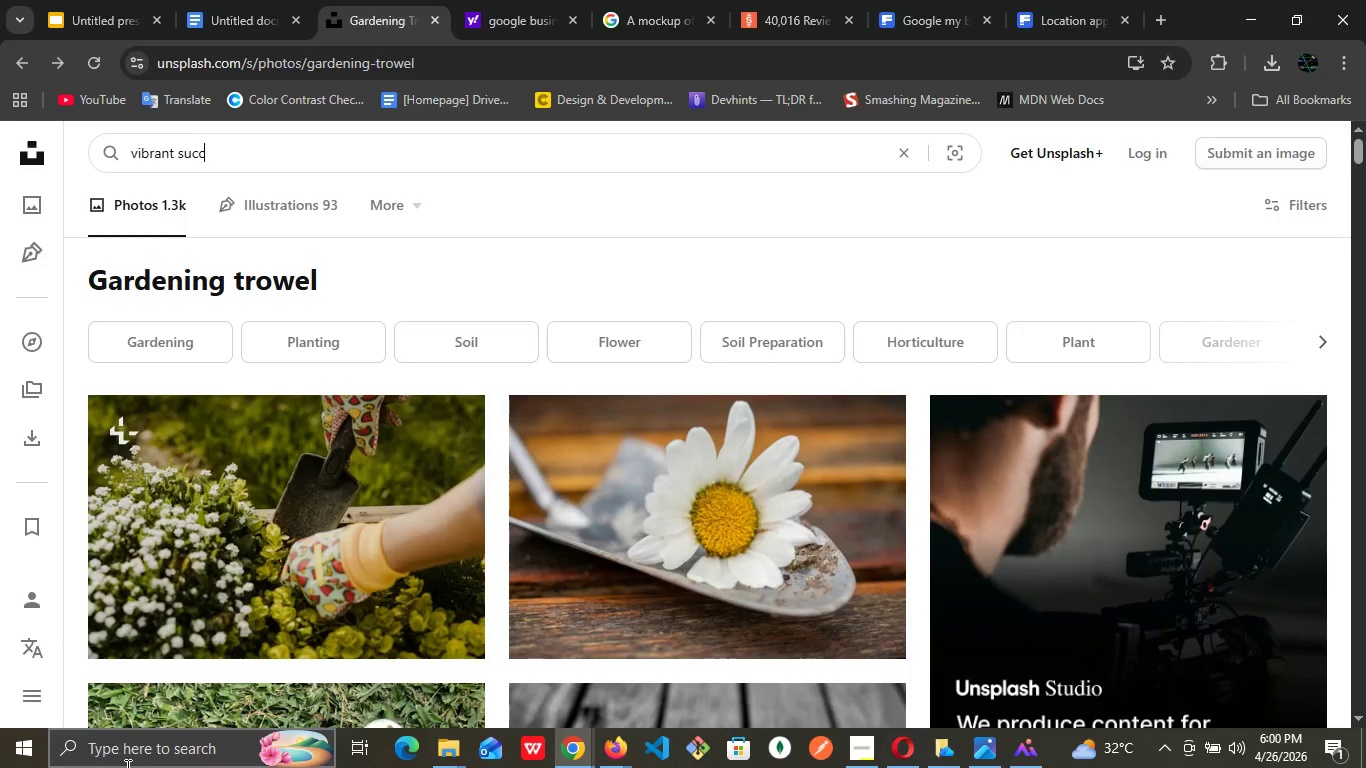 
type(ulent)
 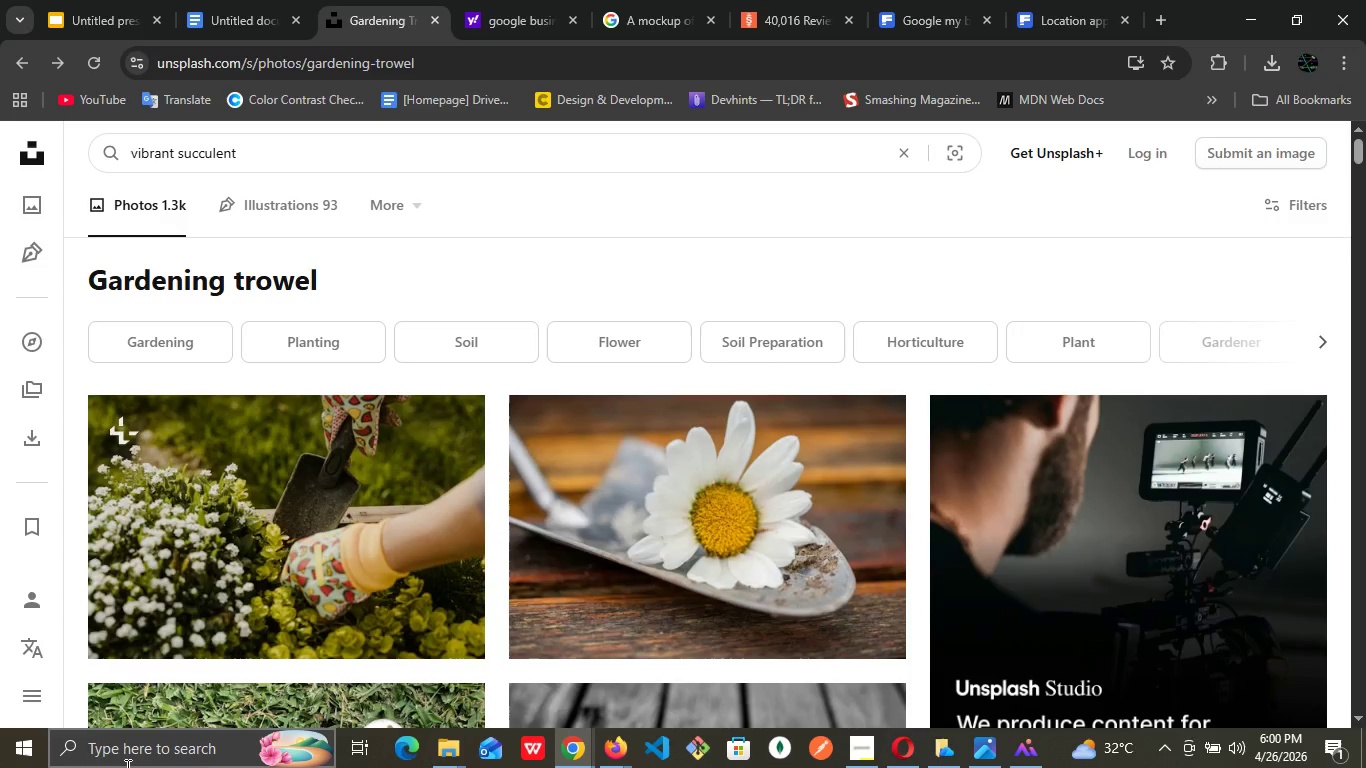 
key(Enter)
 